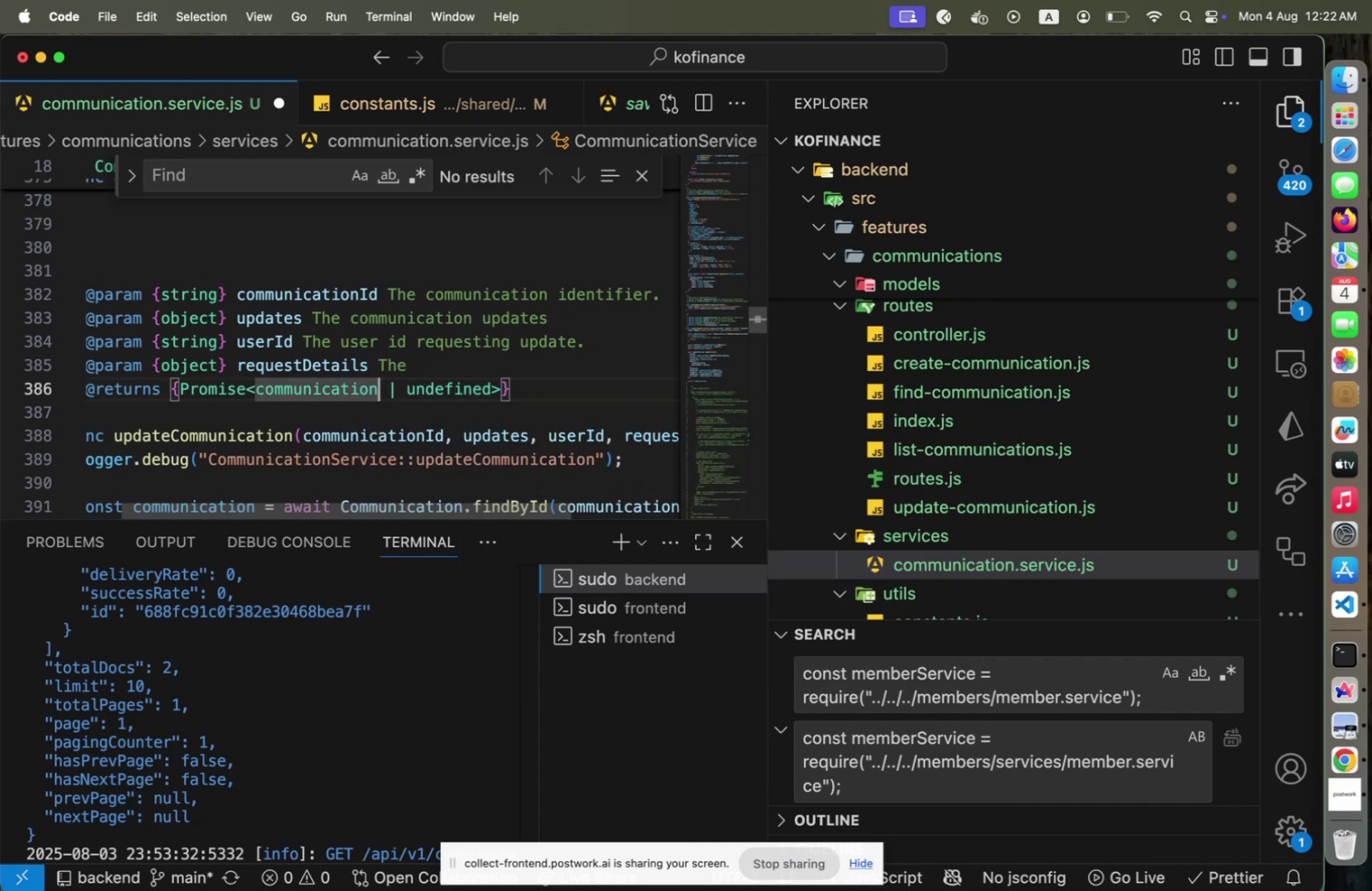 
hold_key(key=ArrowLeft, duration=1.27)
 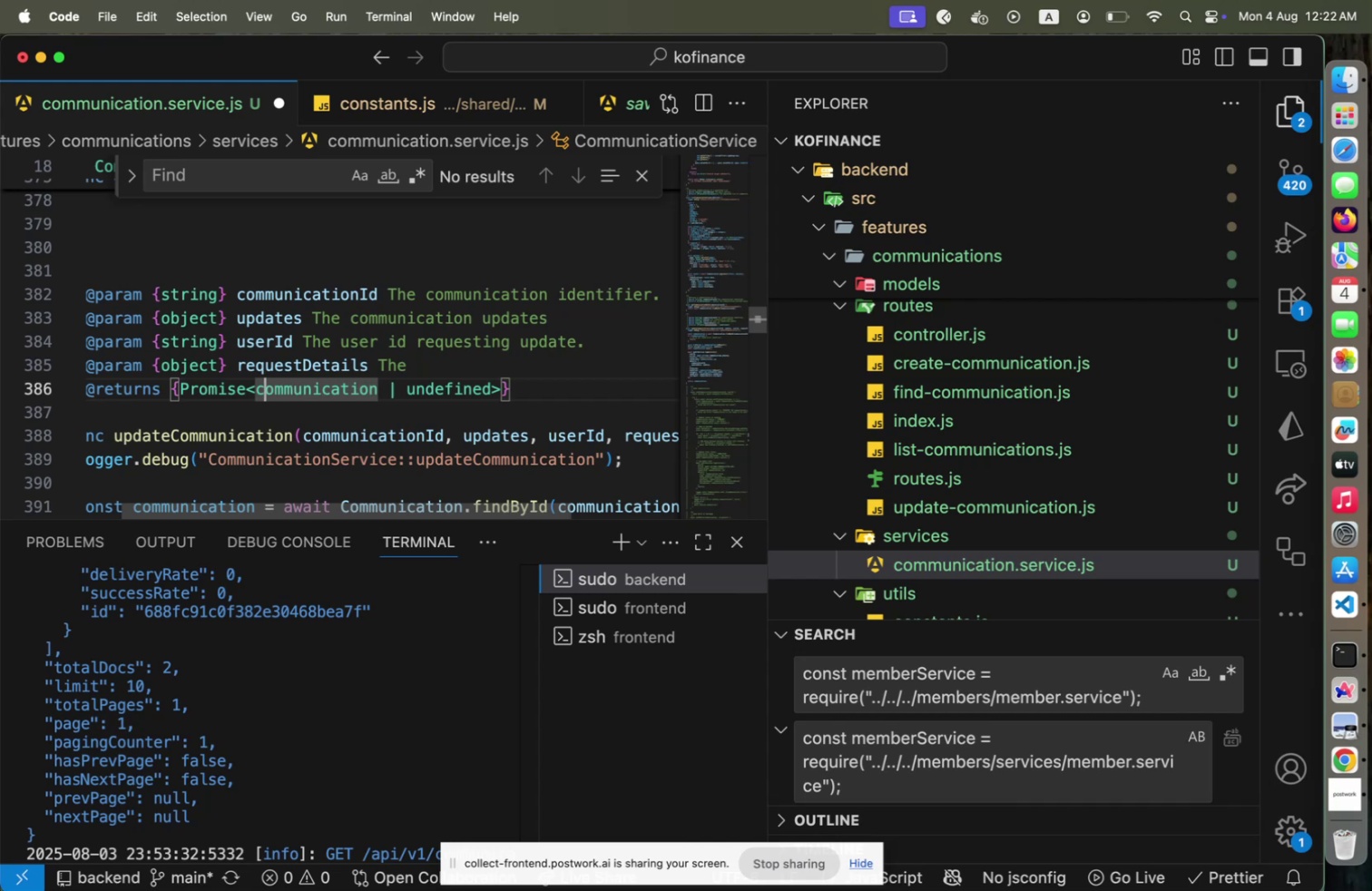 
key(Shift+ArrowLeft)
 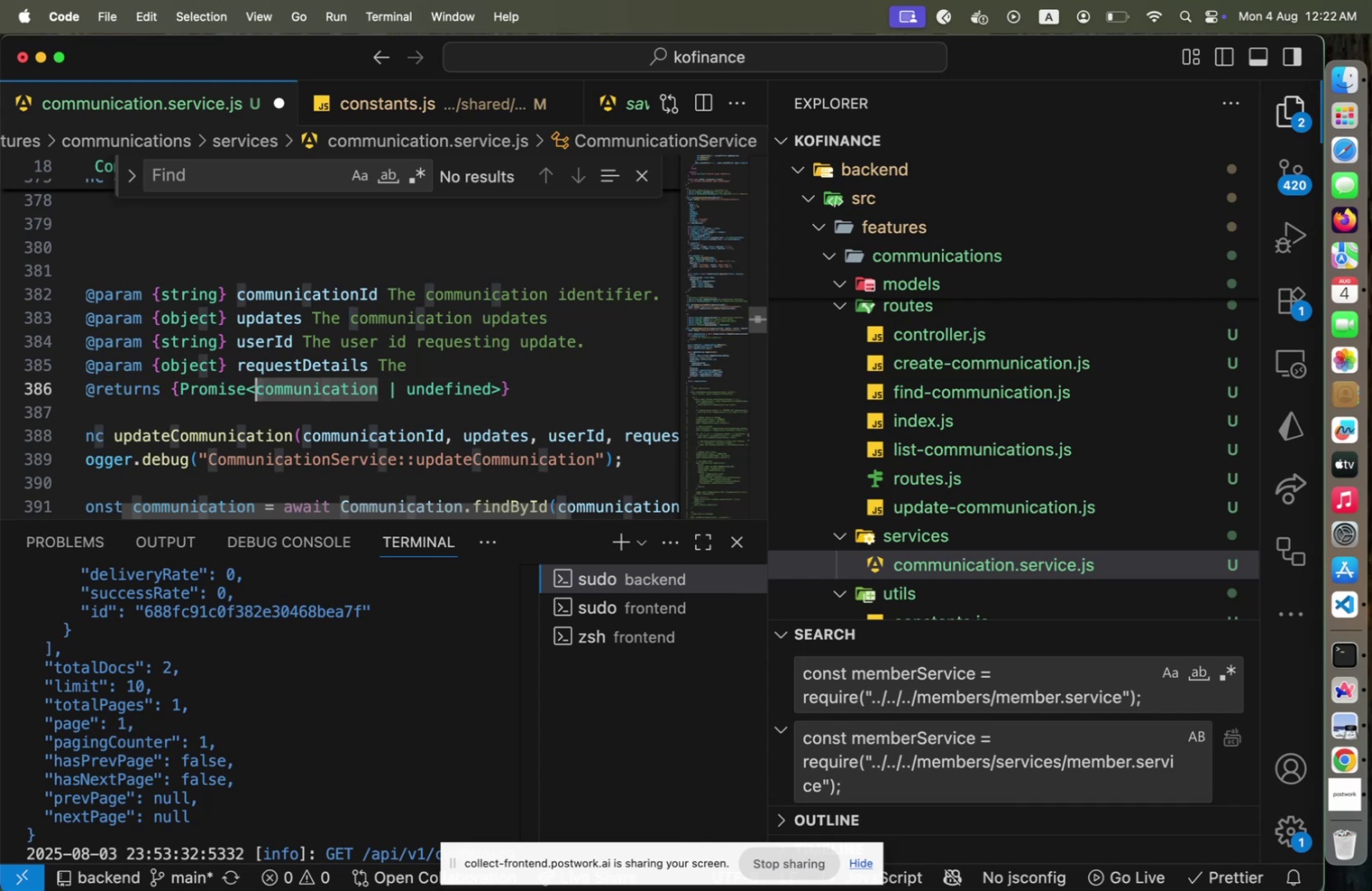 
key(Shift+C)
 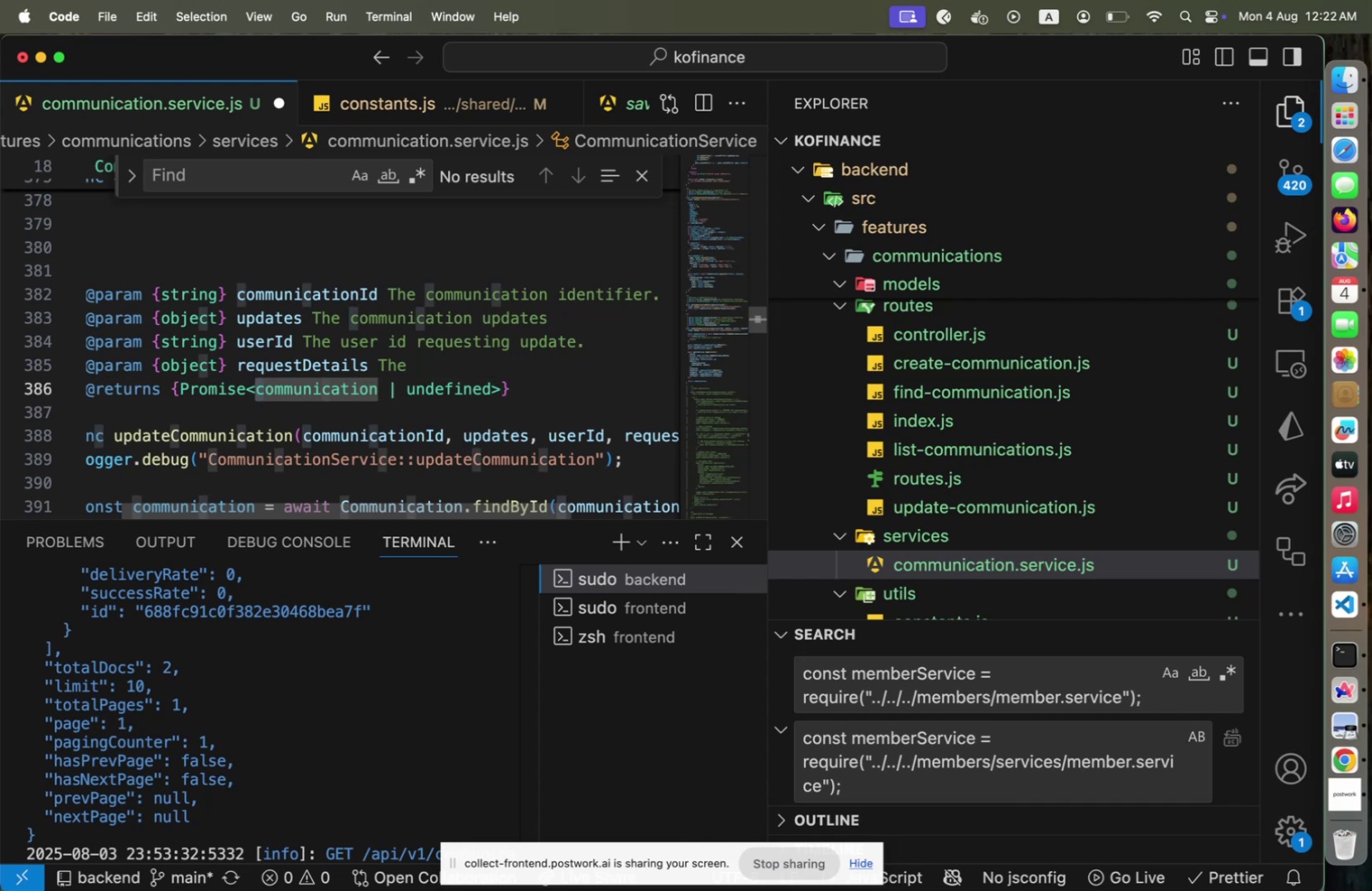 
hold_key(key=ArrowRight, duration=0.73)
 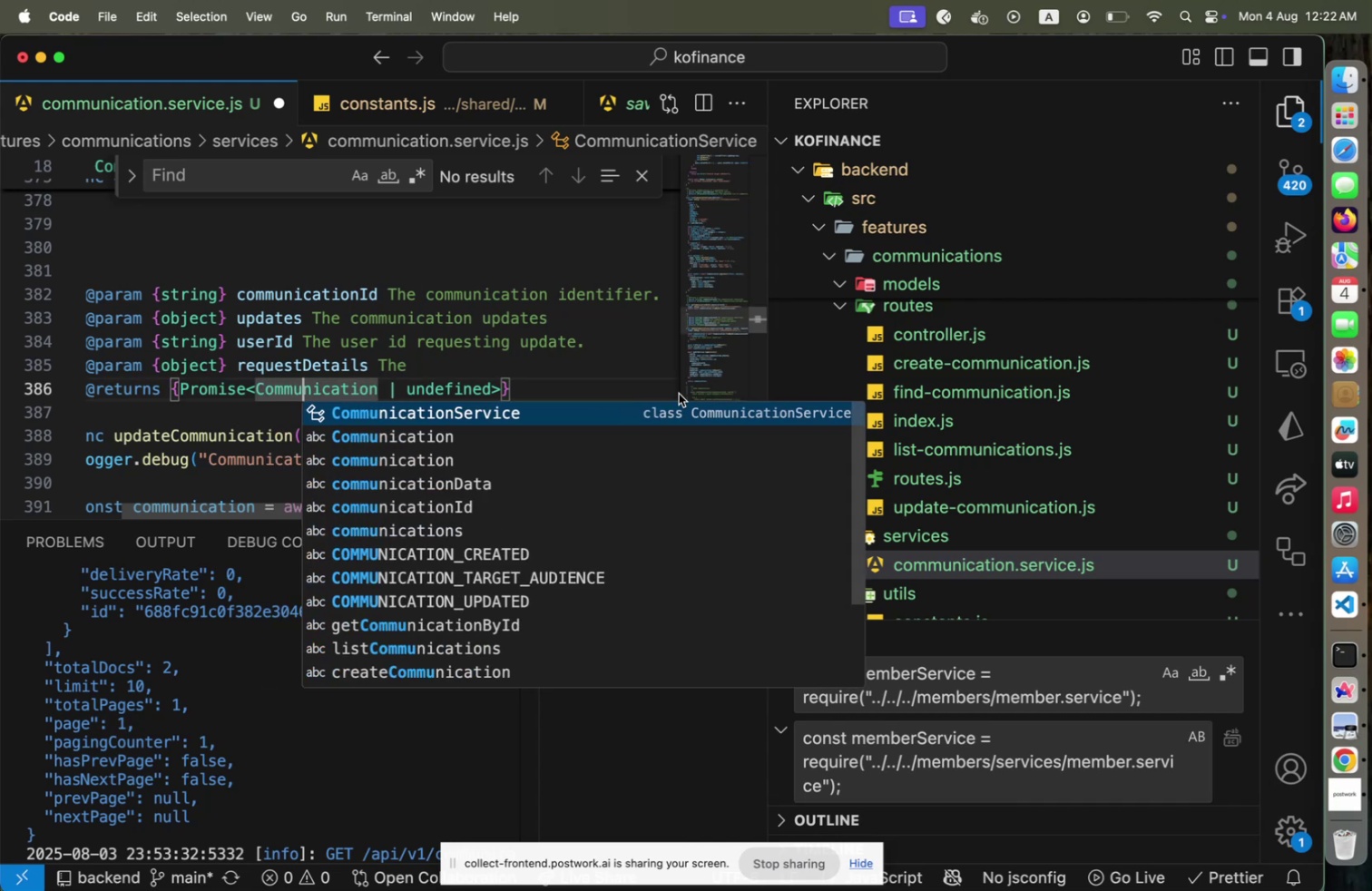 
left_click([584, 395])
 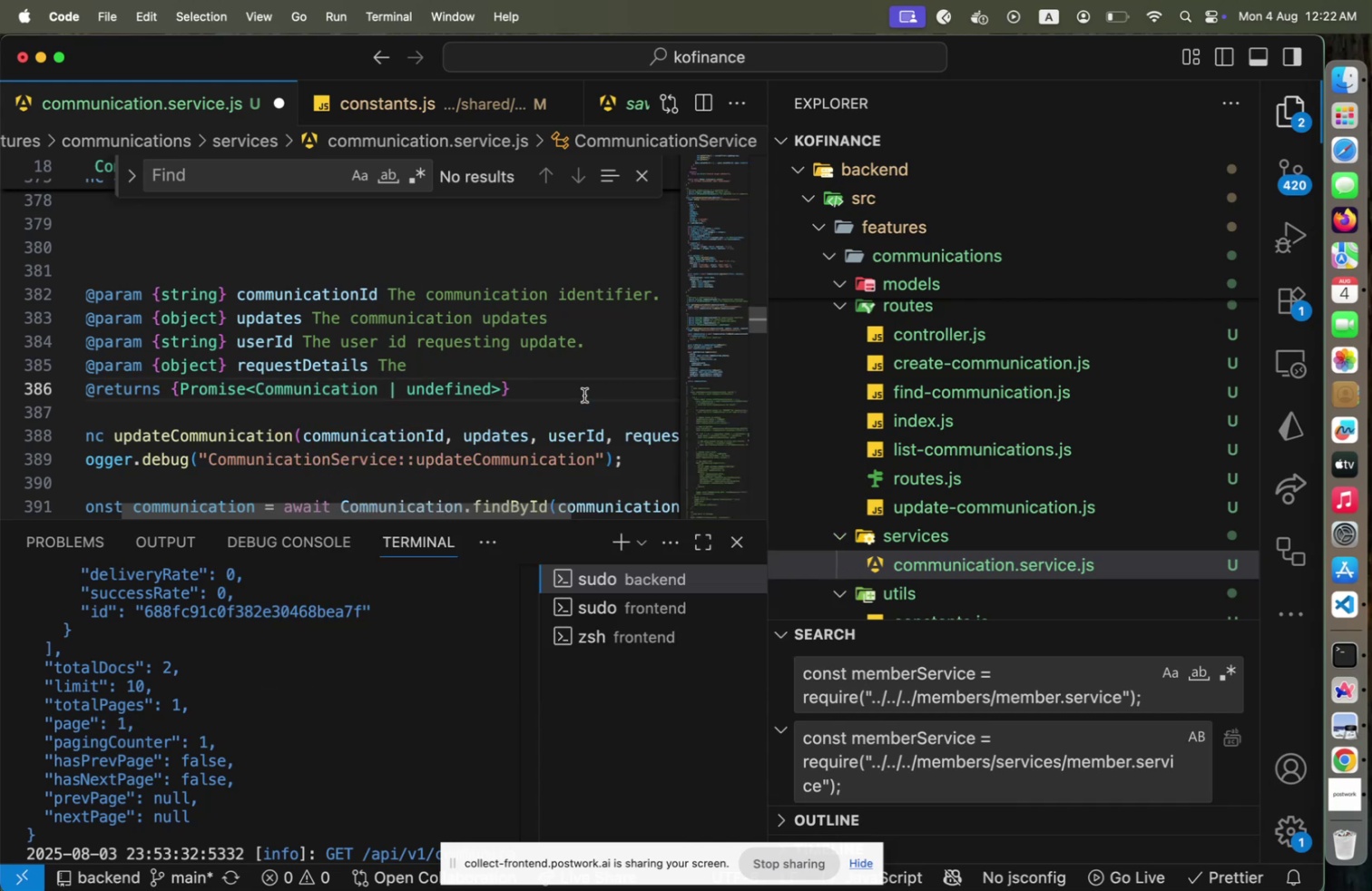 
key(ArrowLeft)
 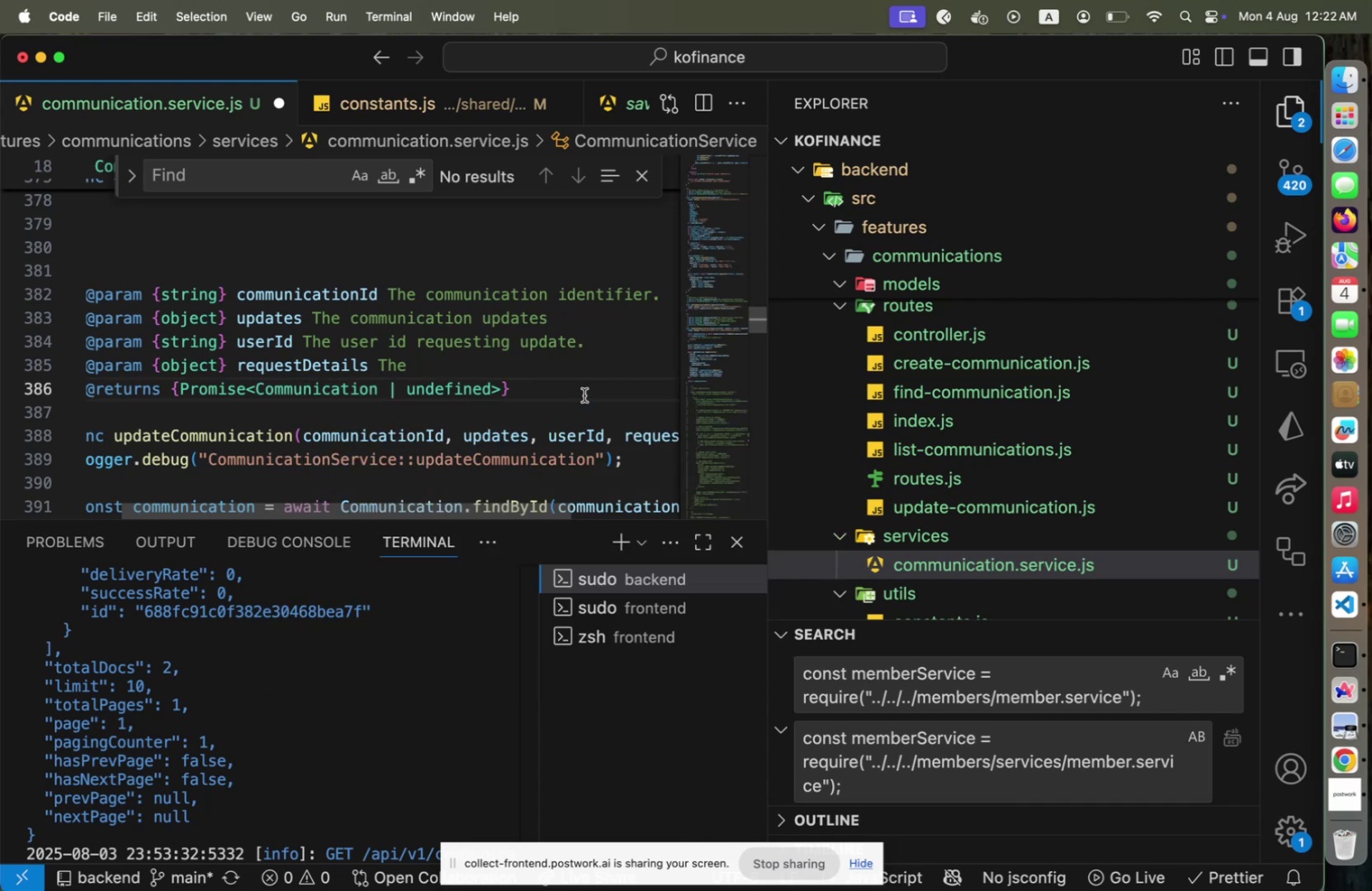 
key(ArrowLeft)
 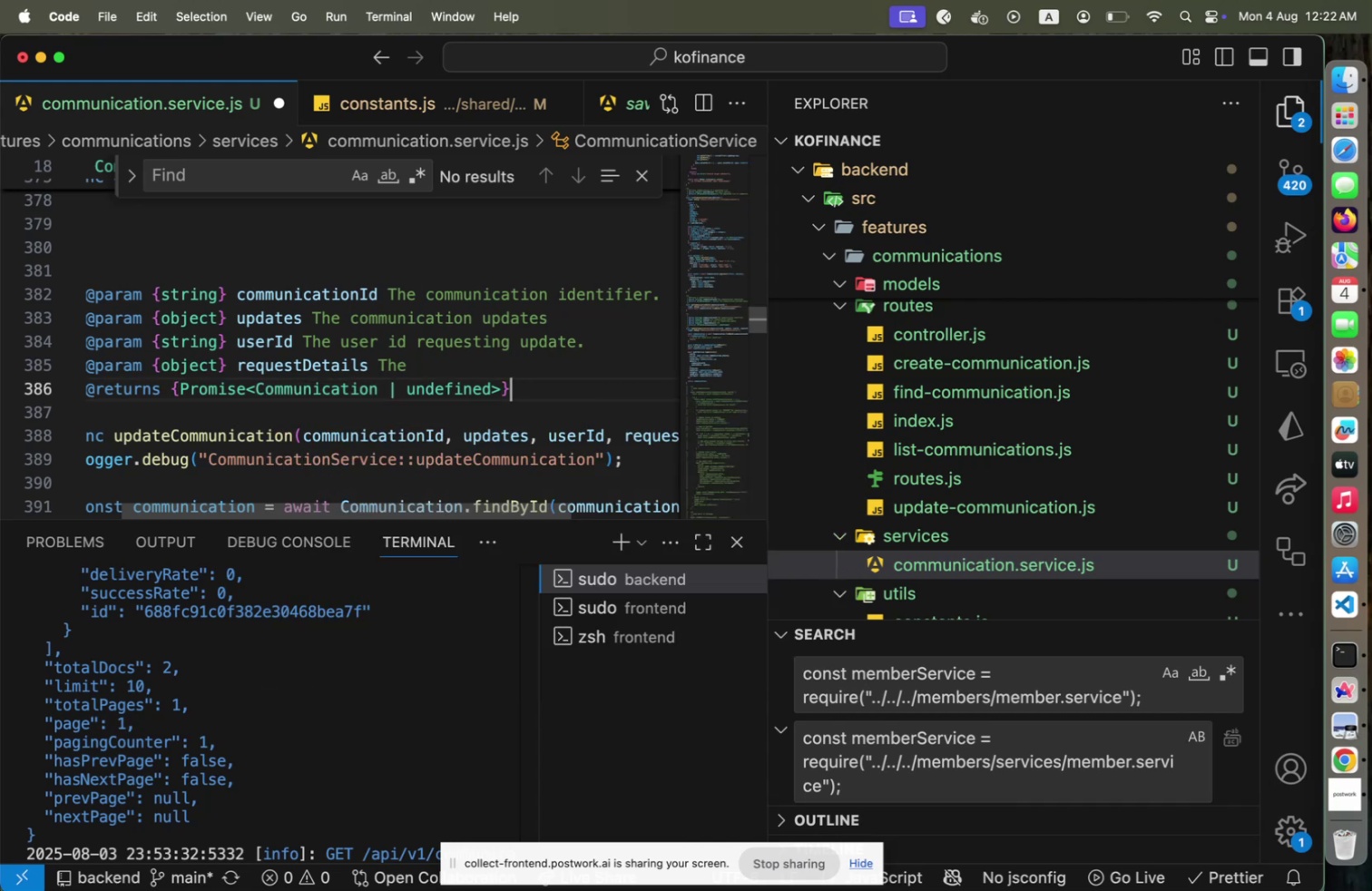 
type( The ud)
key(Backspace)
type(pdated communication object if successful; )
 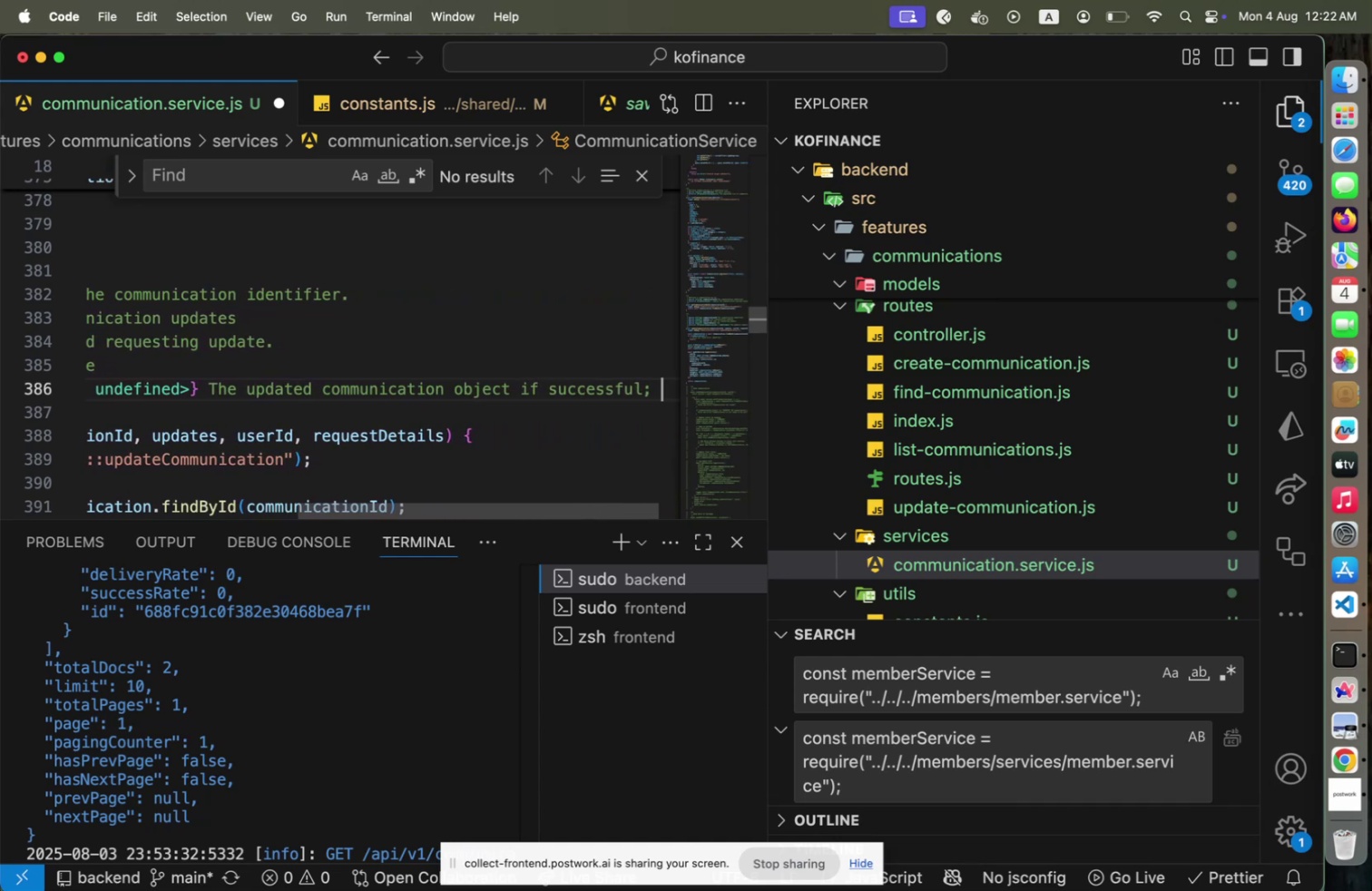 
wait(8.55)
 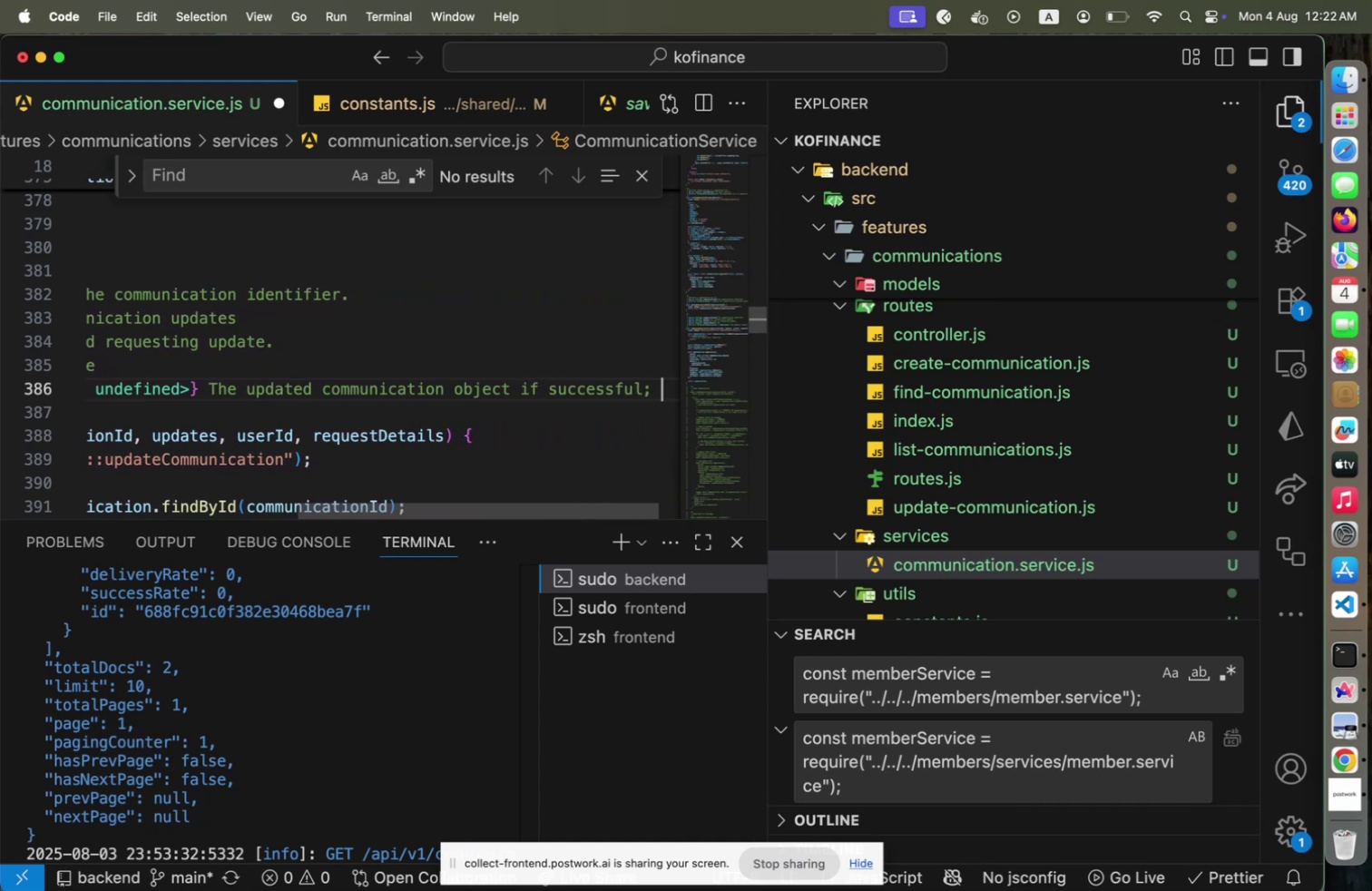 
key(ArrowLeft)
 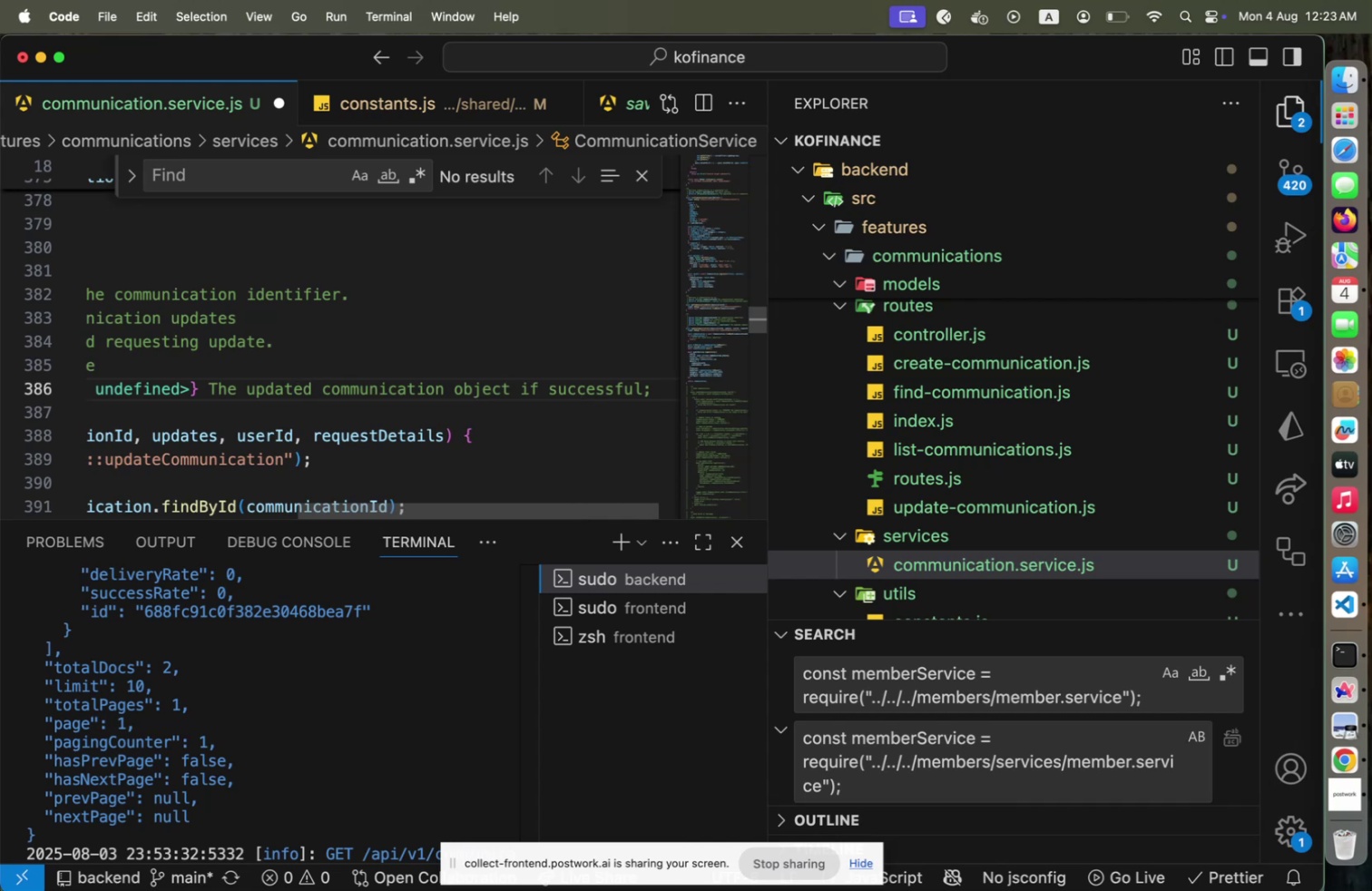 
key(ArrowLeft)
 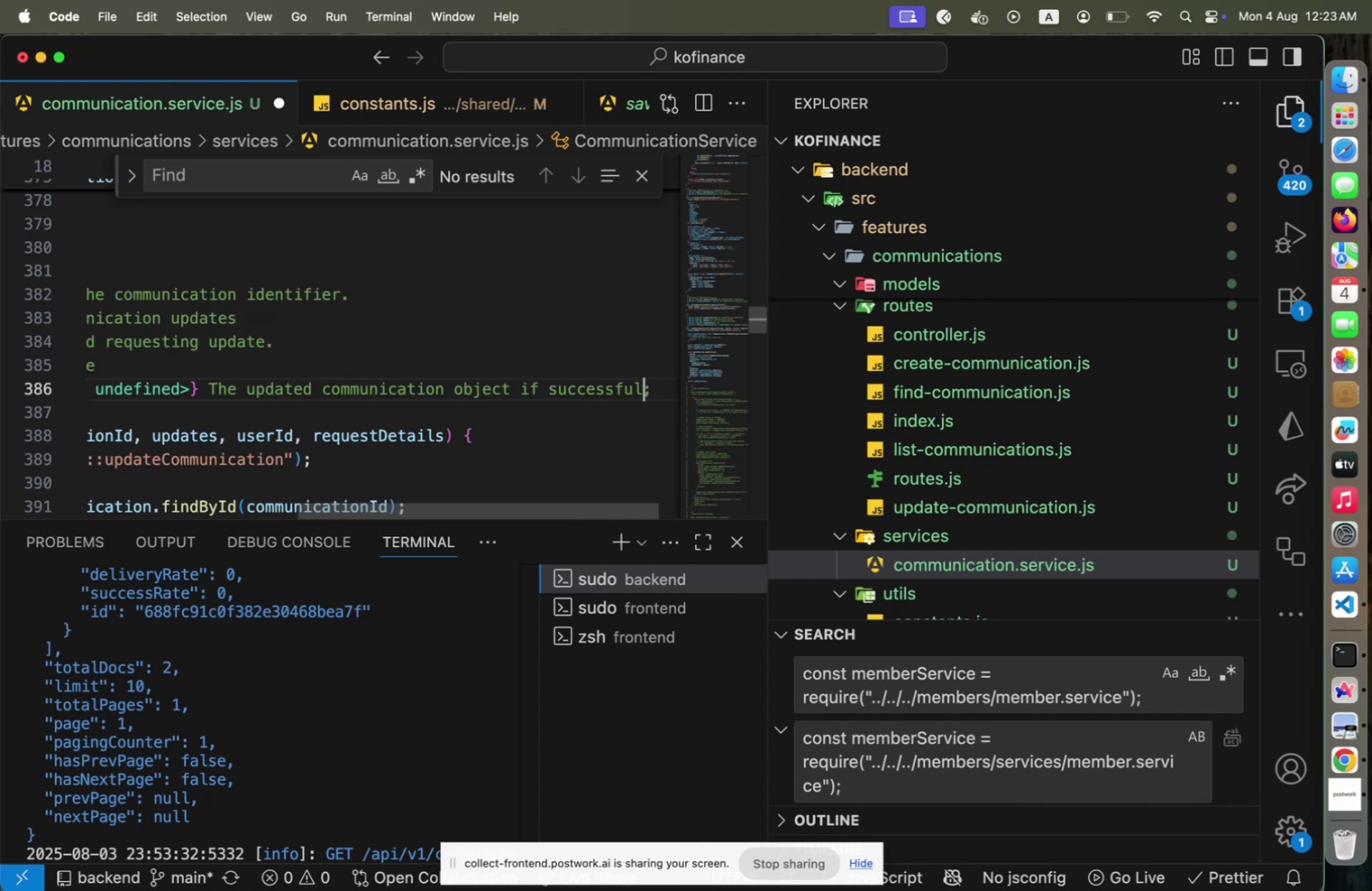 
key(Space)
 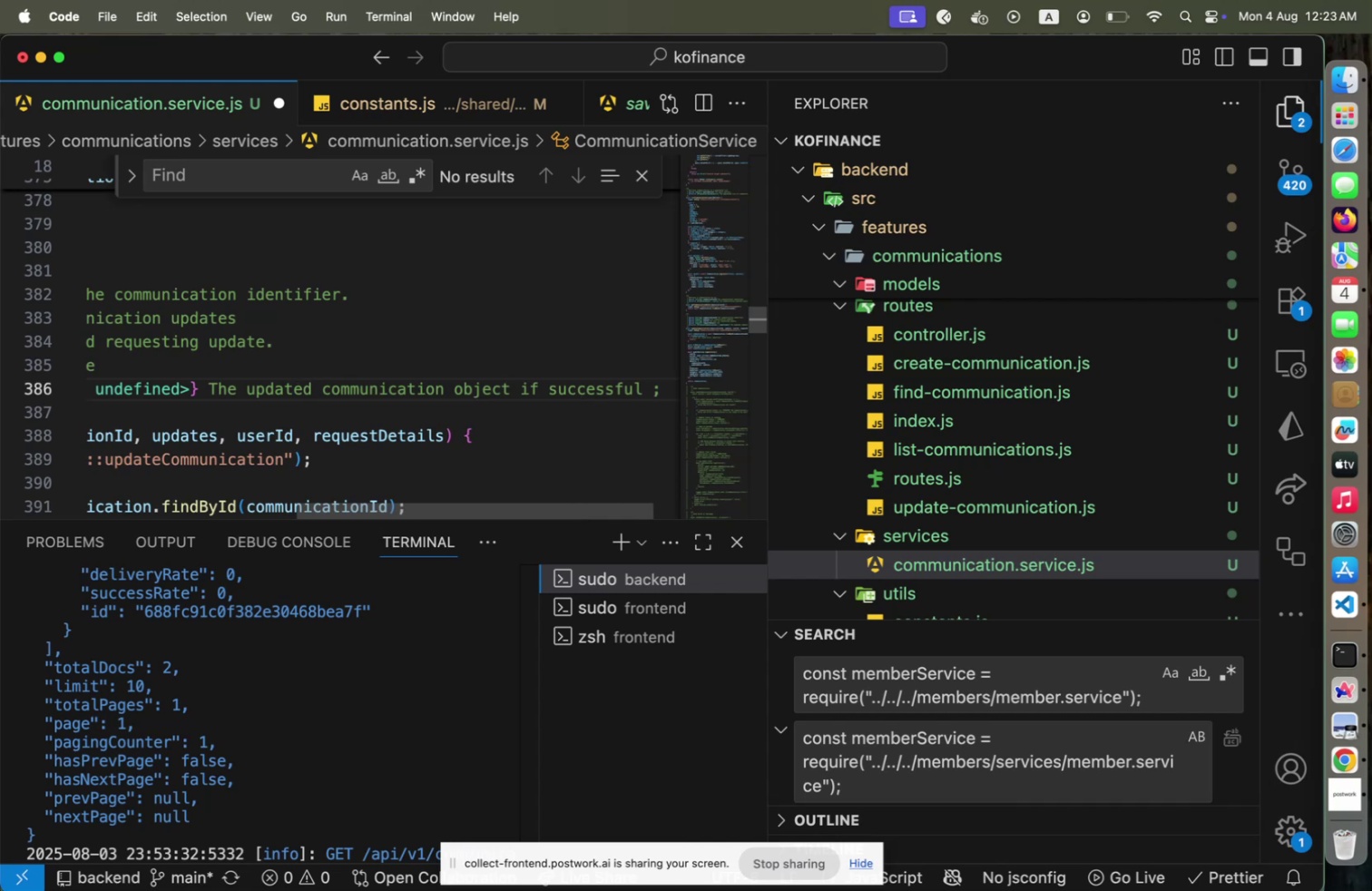 
key(Backspace)
 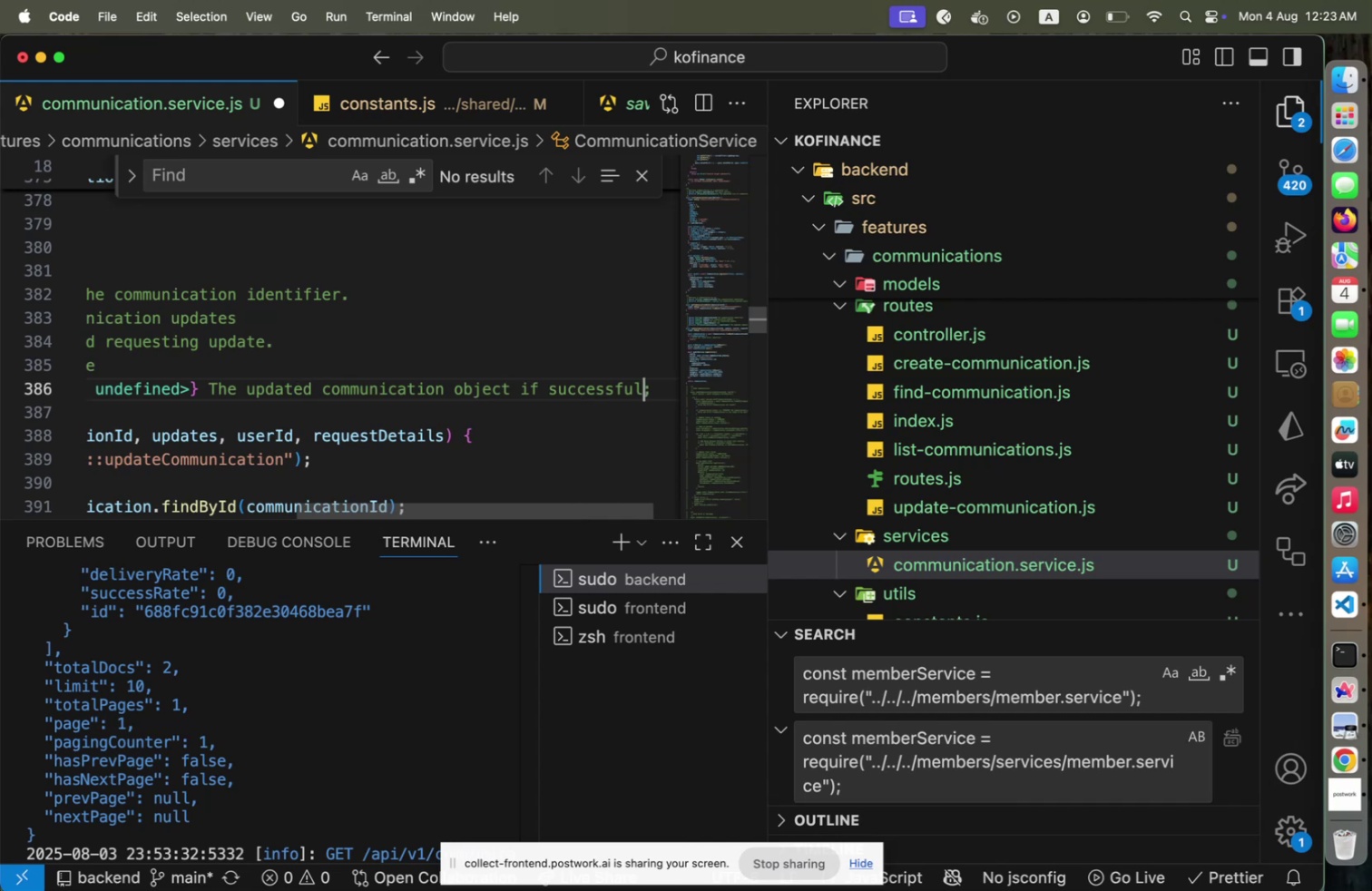 
hold_key(key=ShiftLeft, duration=0.43)
 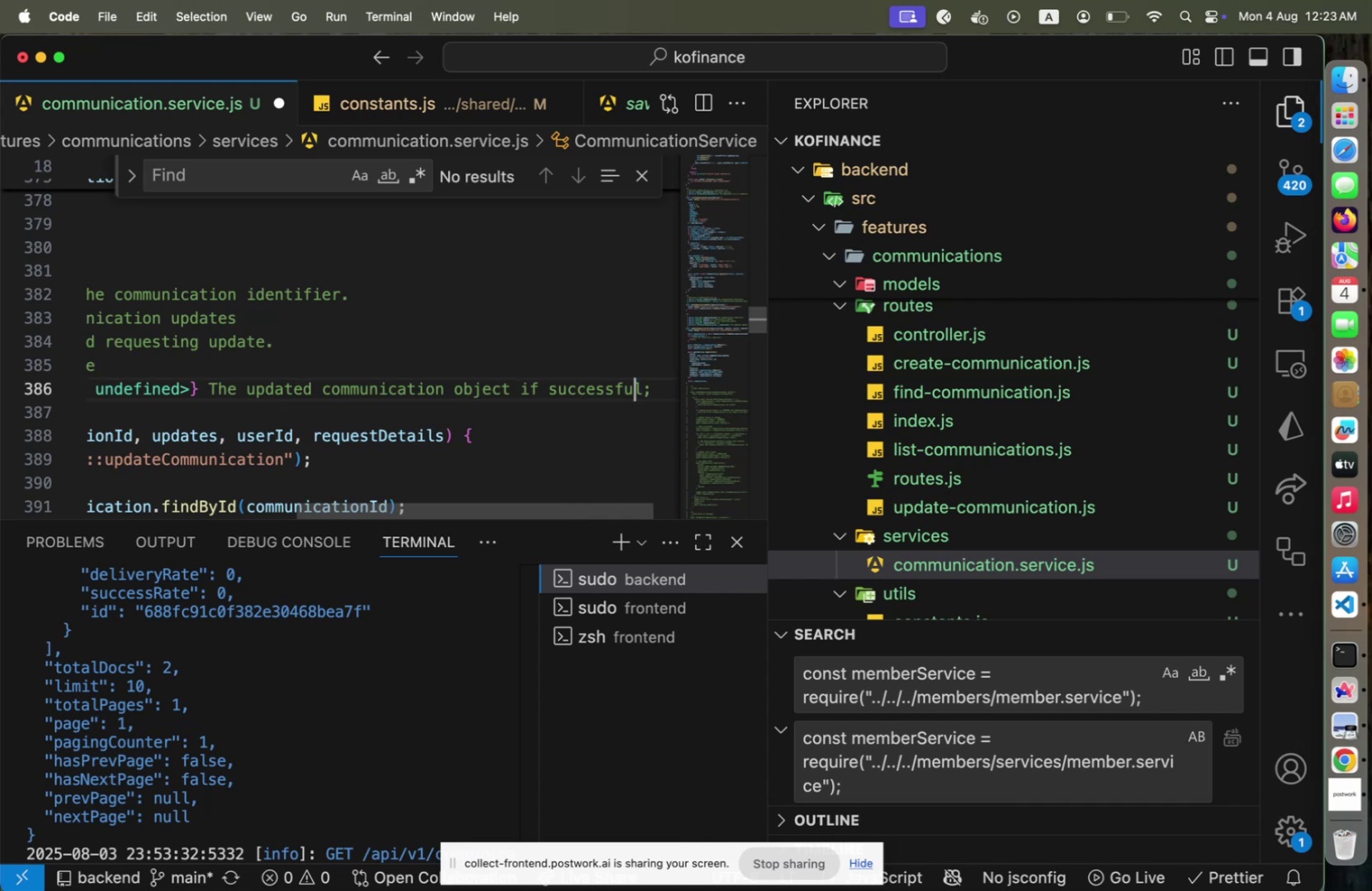 
hold_key(key=ArrowLeft, duration=0.38)
 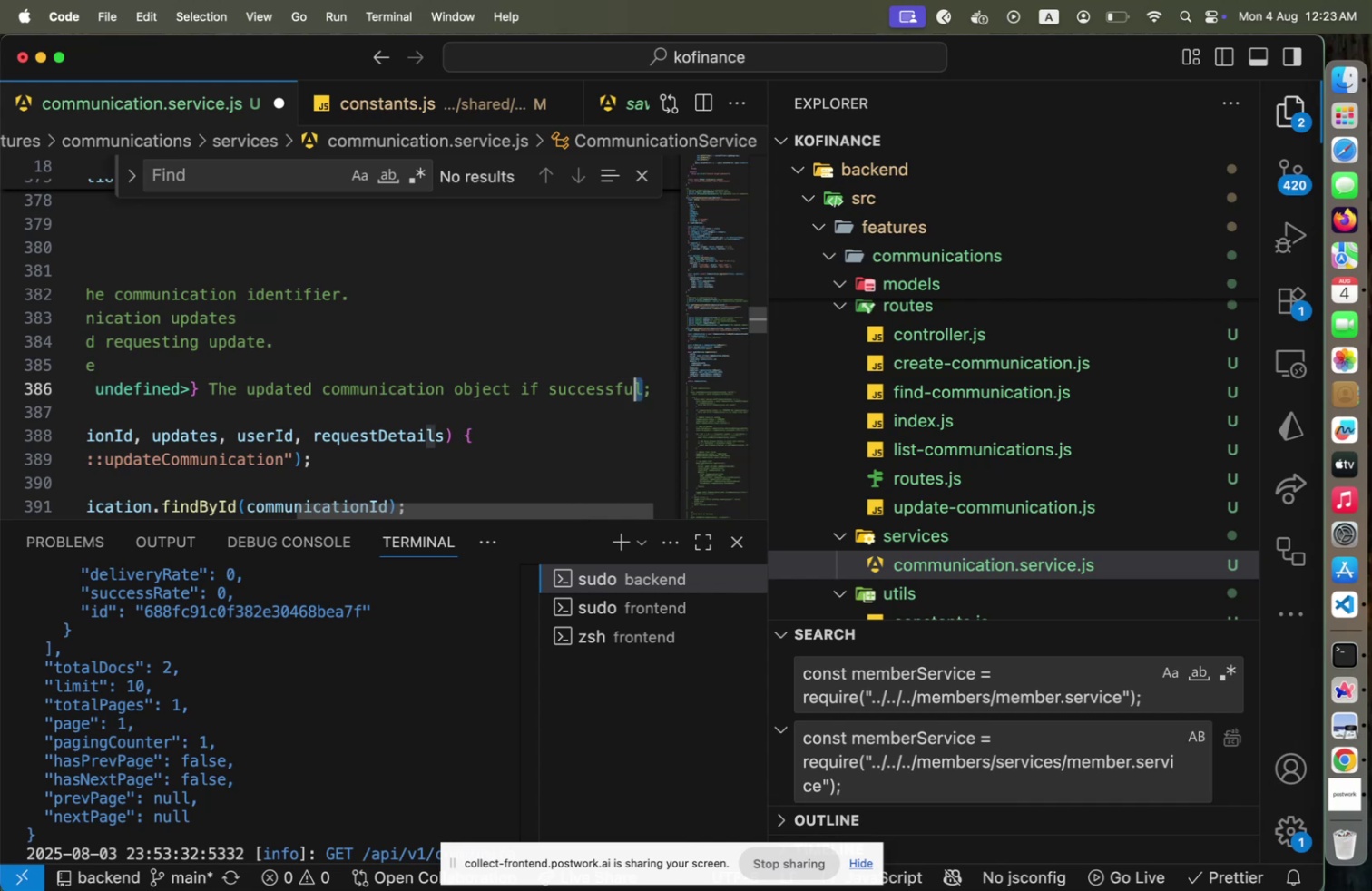 
hold_key(key=ArrowLeft, duration=1.18)
 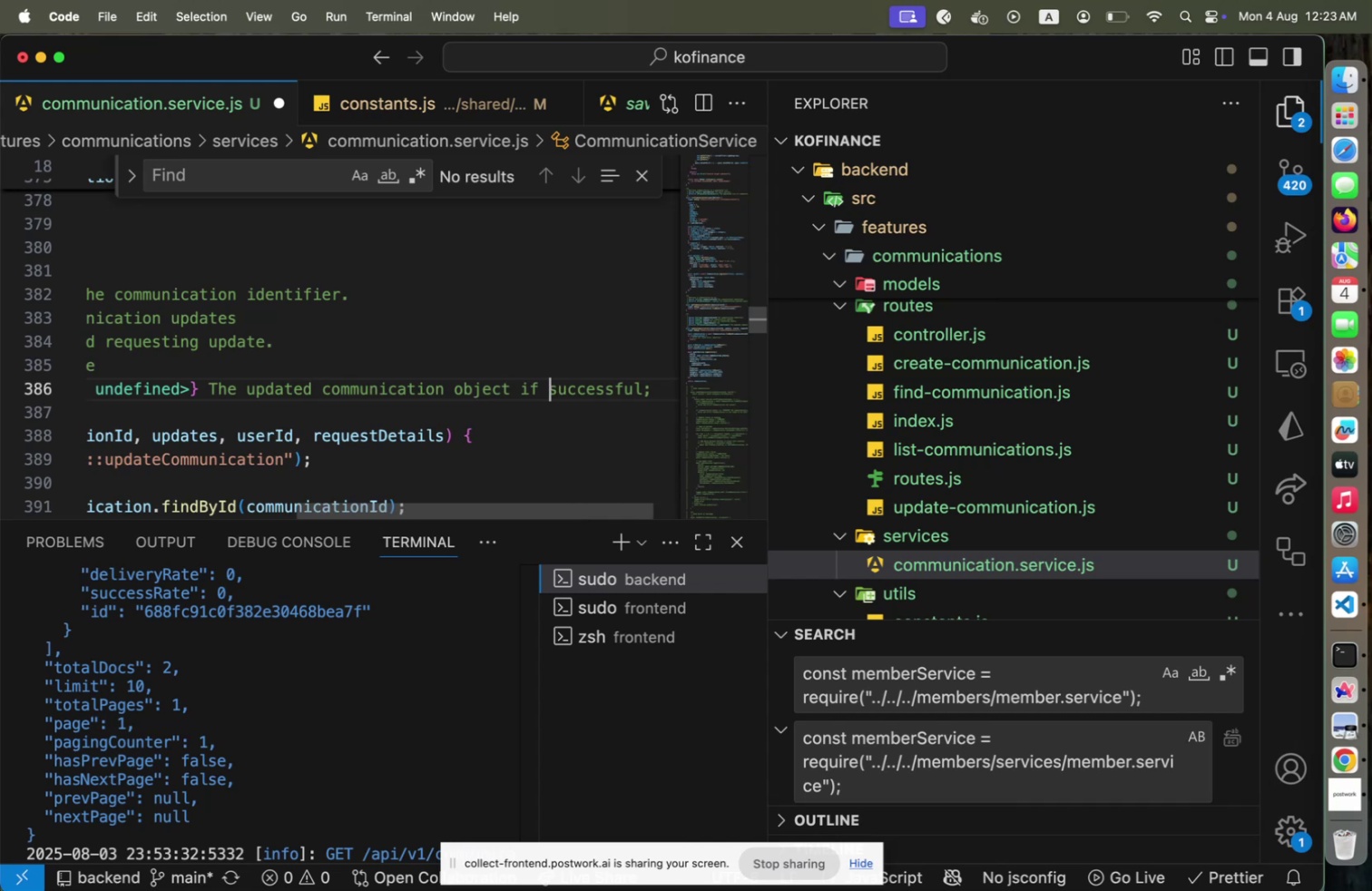 
type(update [End])
 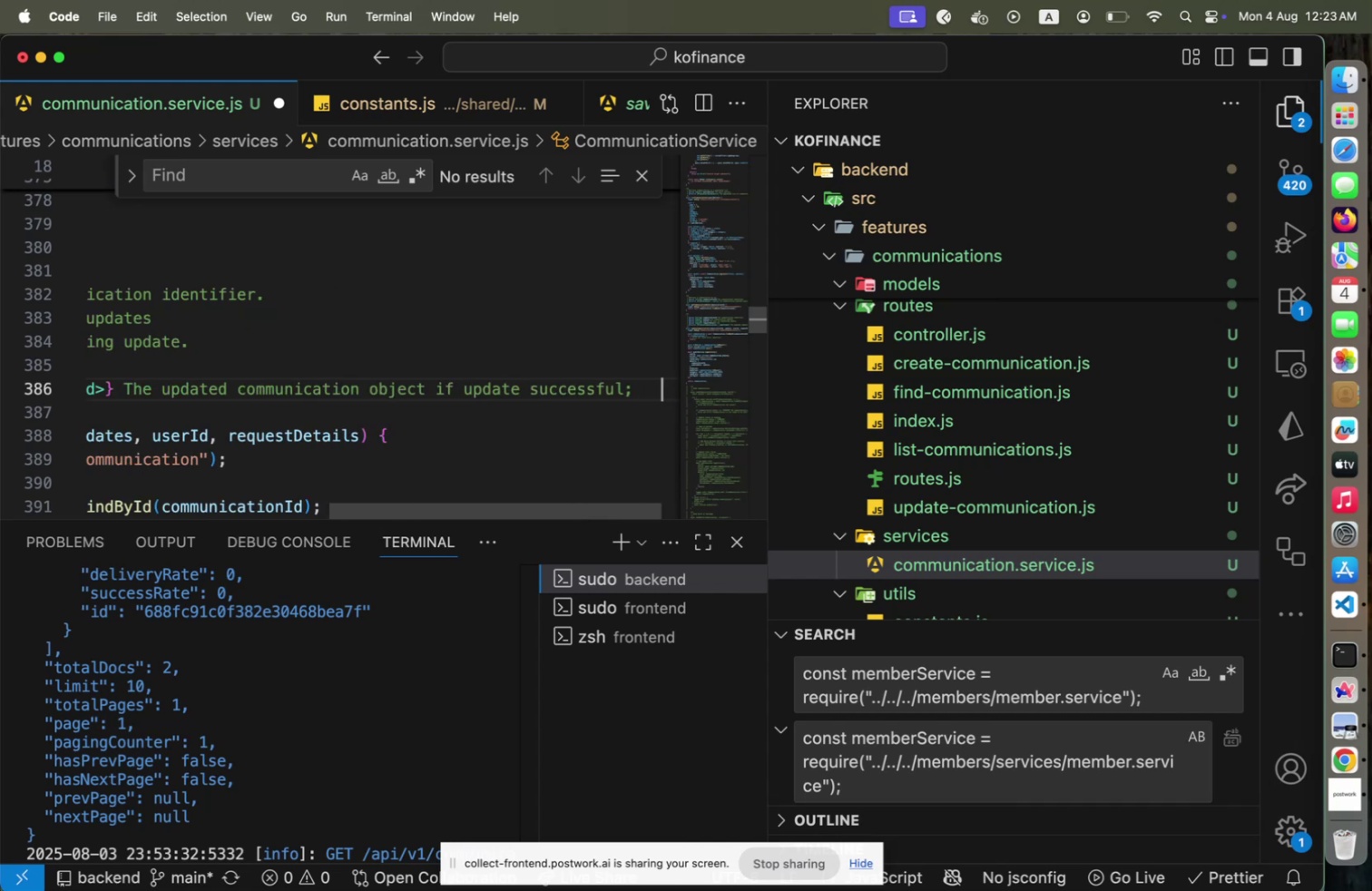 
key(ArrowLeft)
 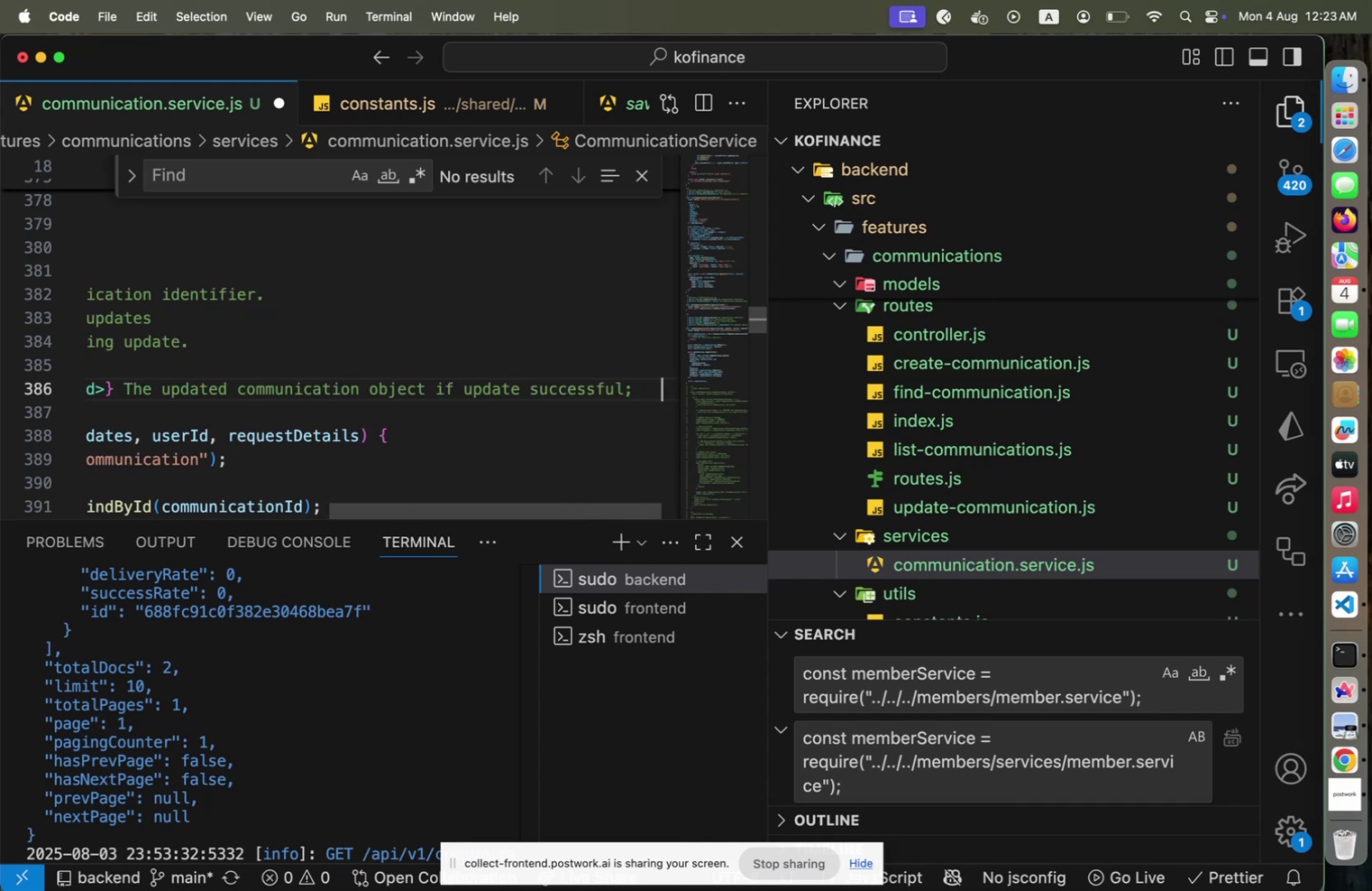 
key(ArrowLeft)
 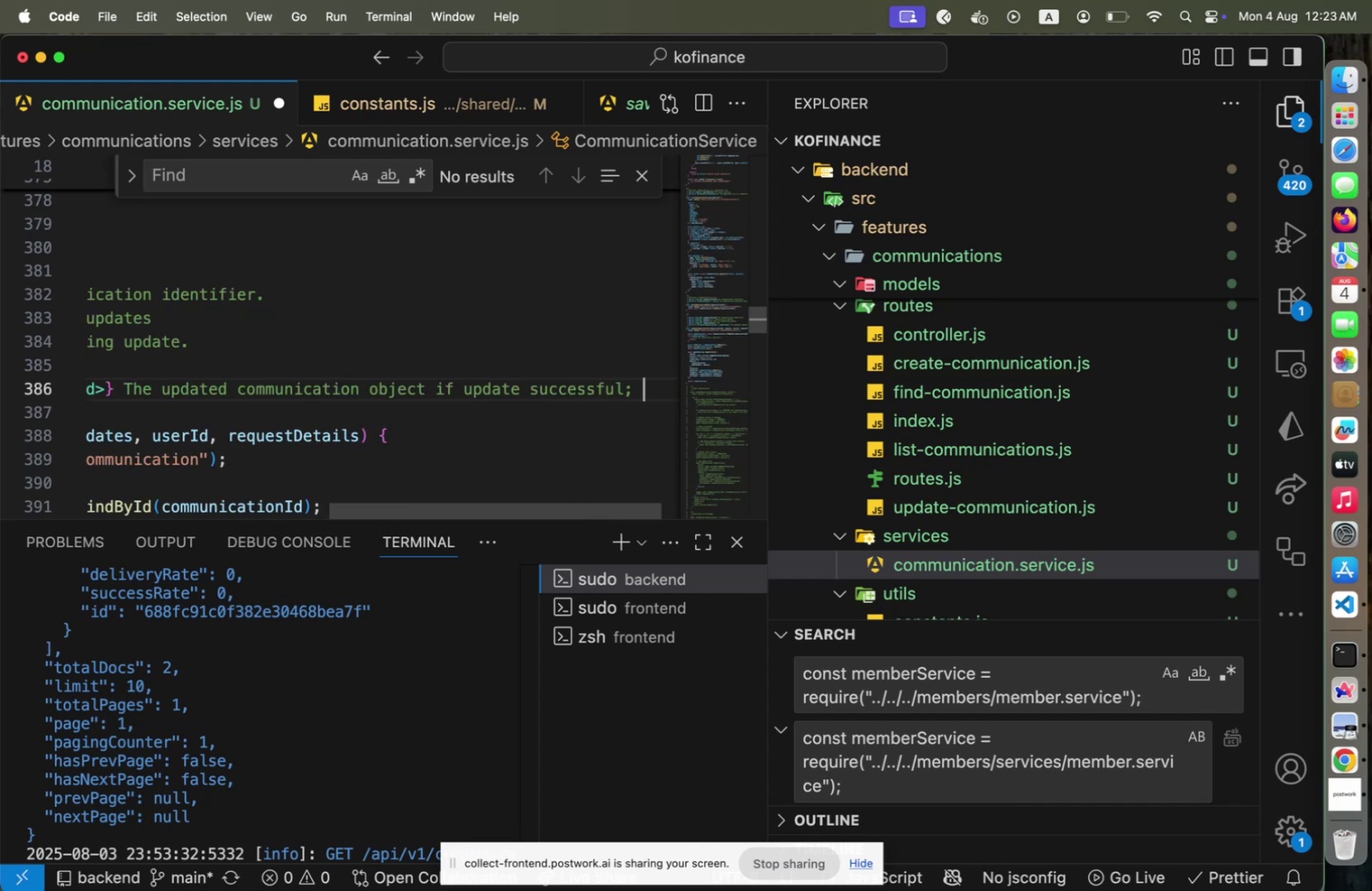 
key(Home)
 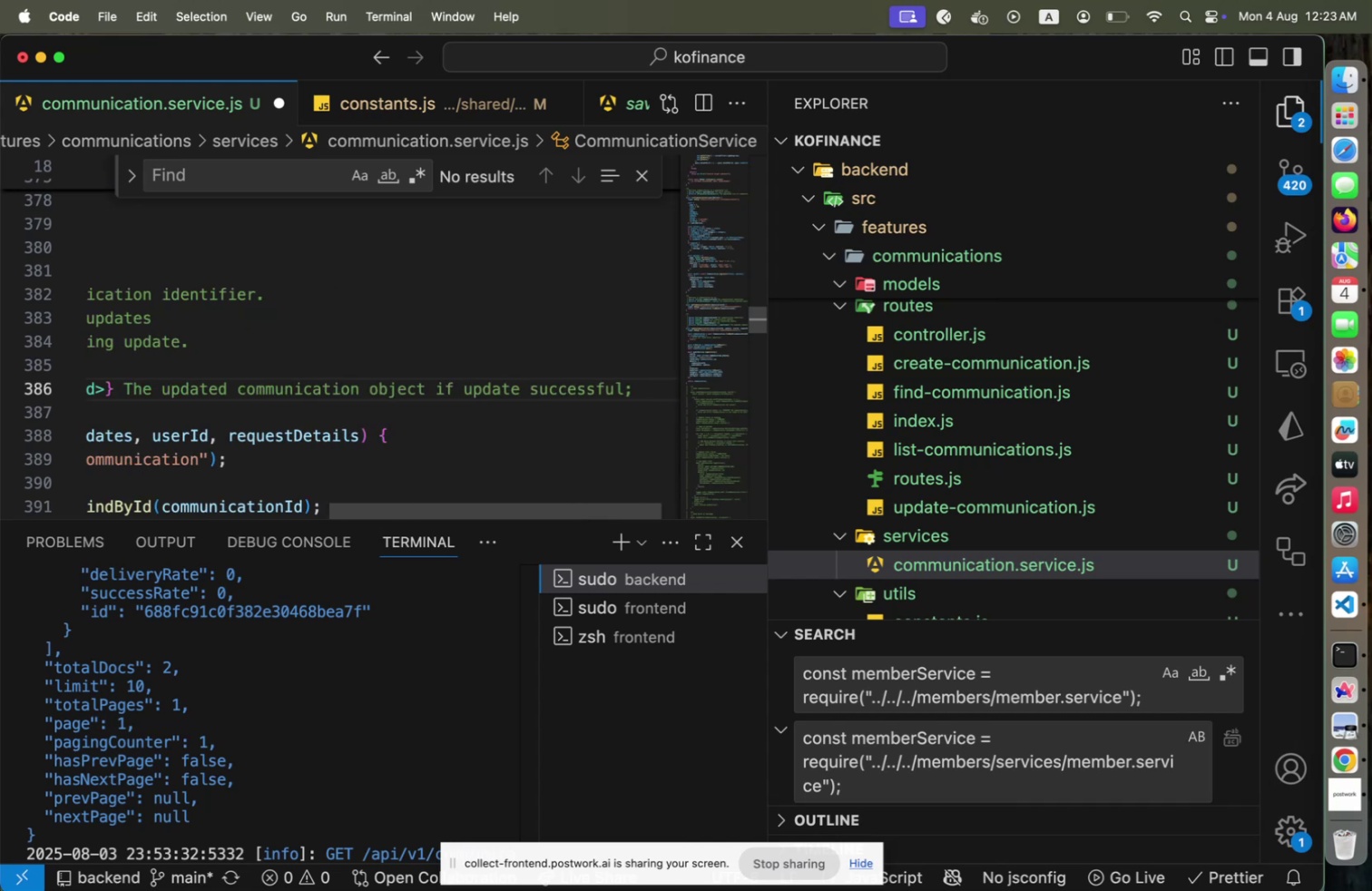 
key(ArrowUp)
 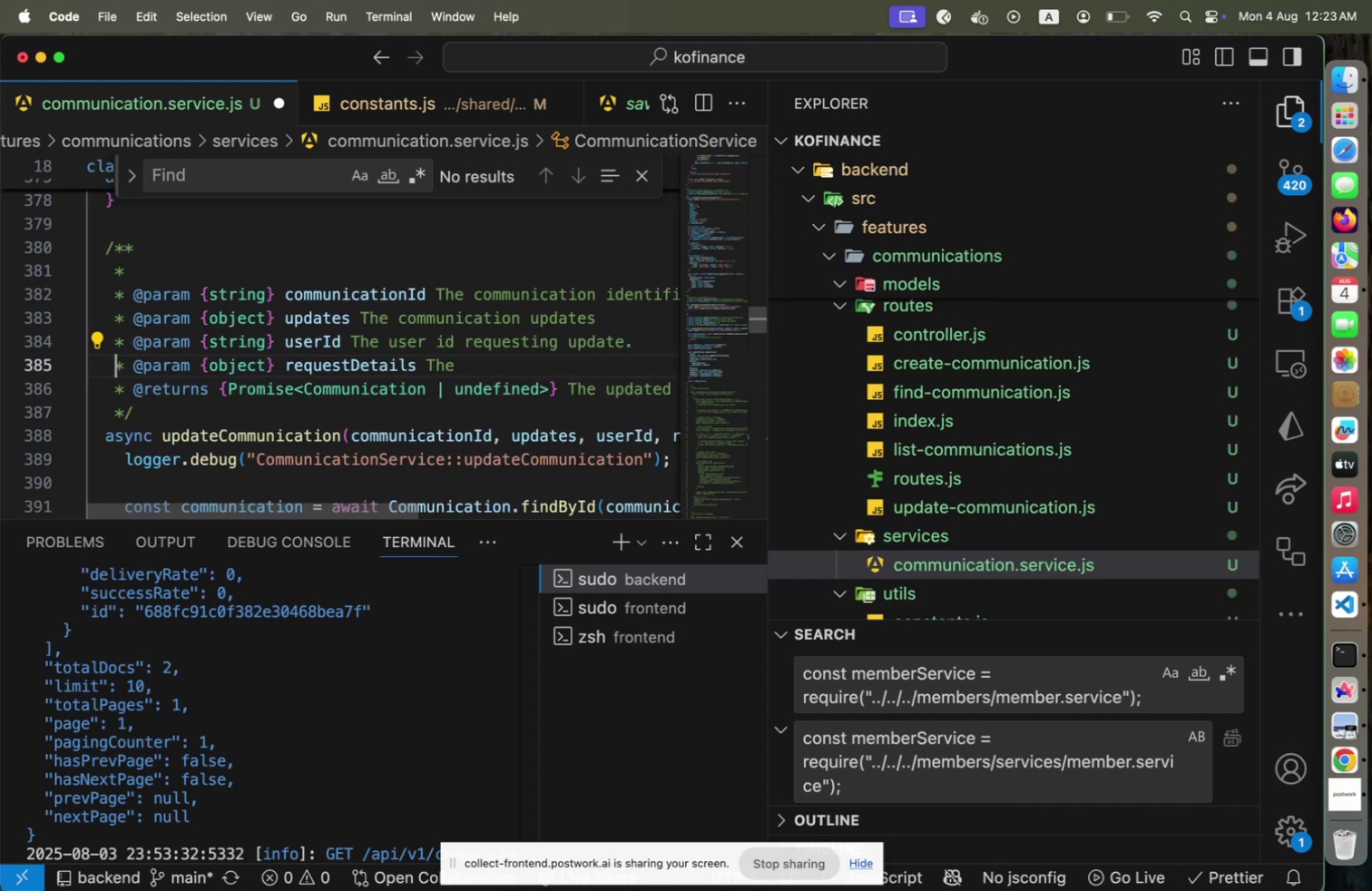 
key(End)
 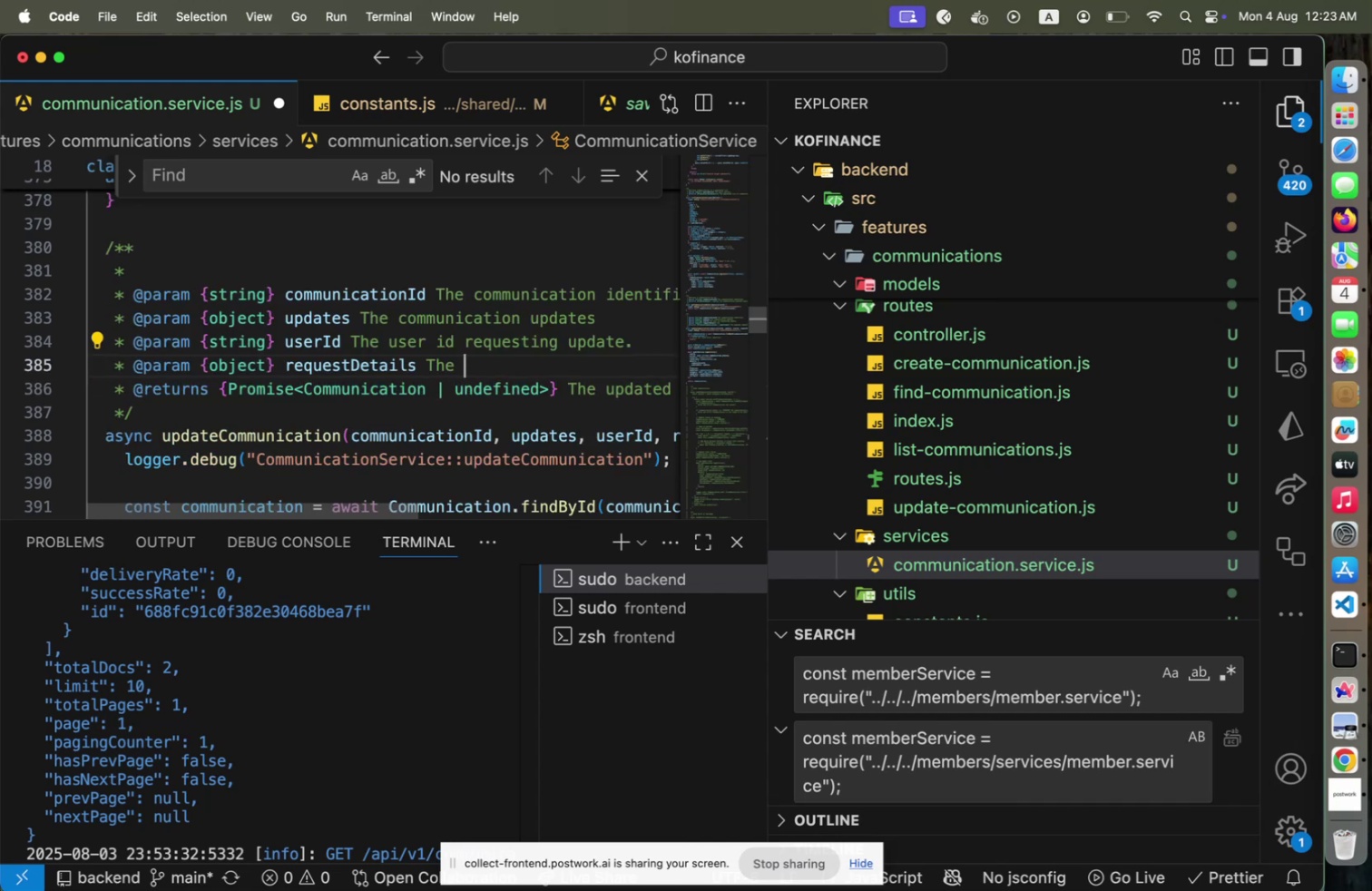 
key(ArrowLeft)
 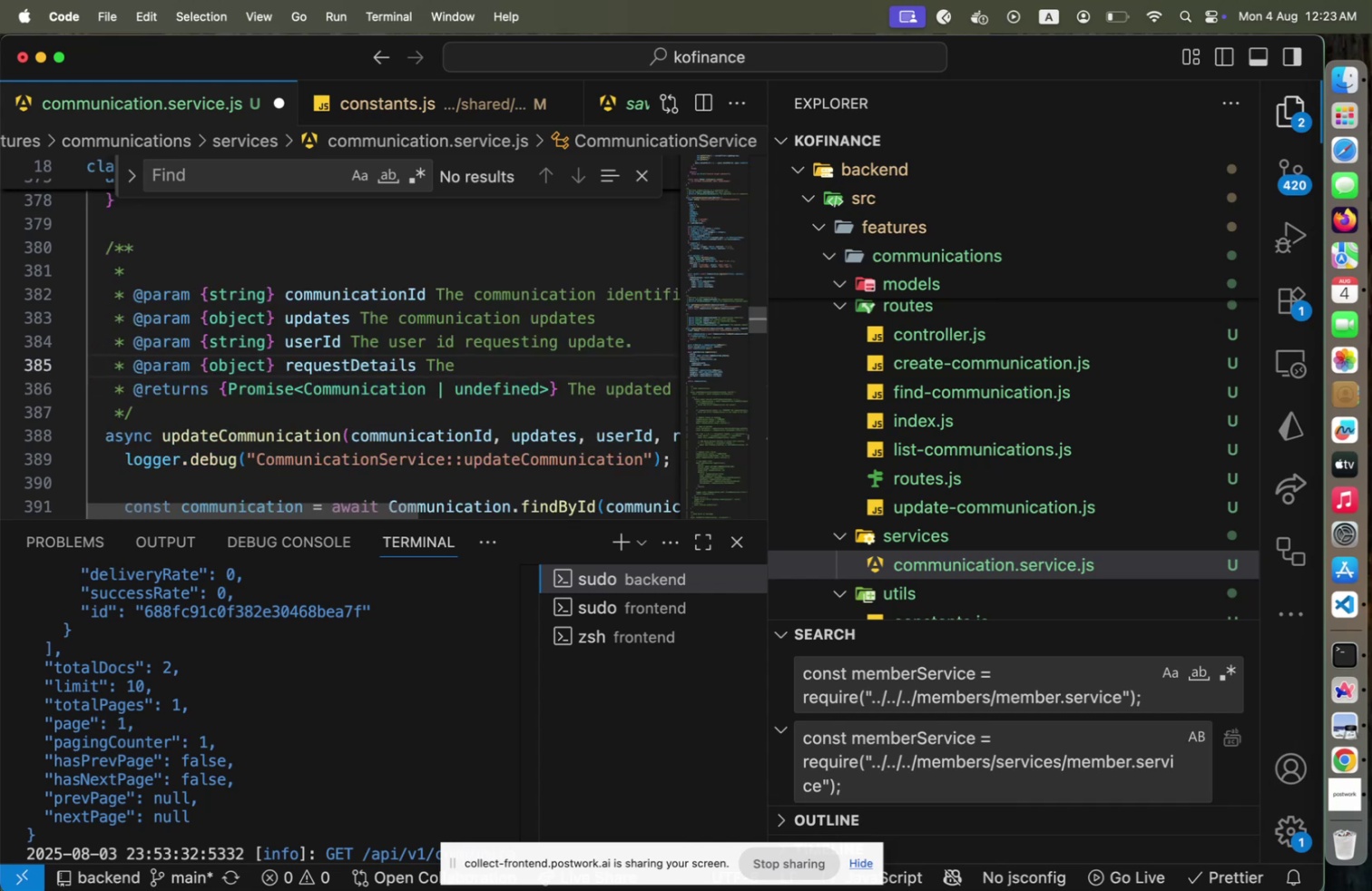 
type( request object metadata for audit trail.)
 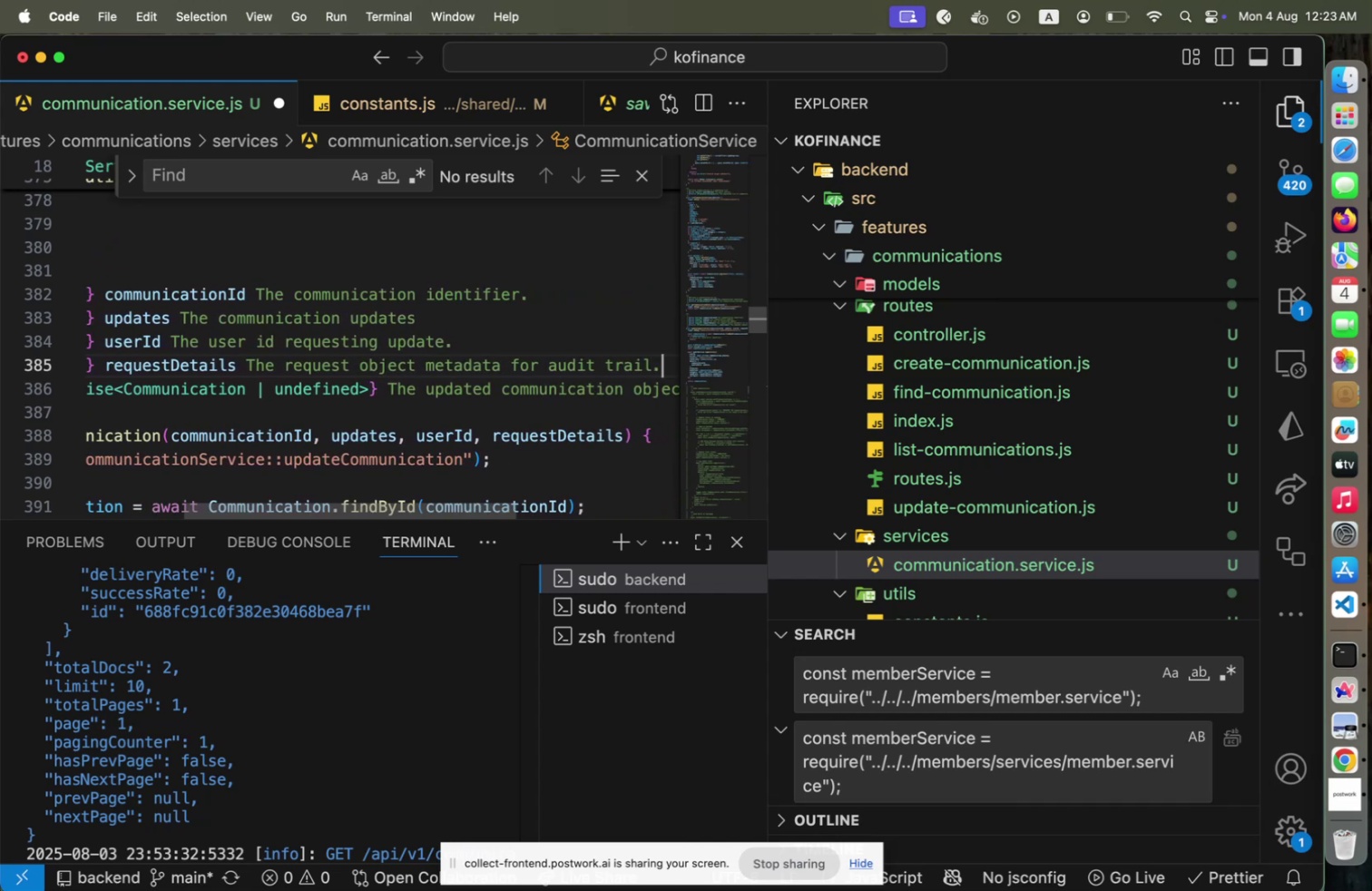 
key(ArrowUp)
 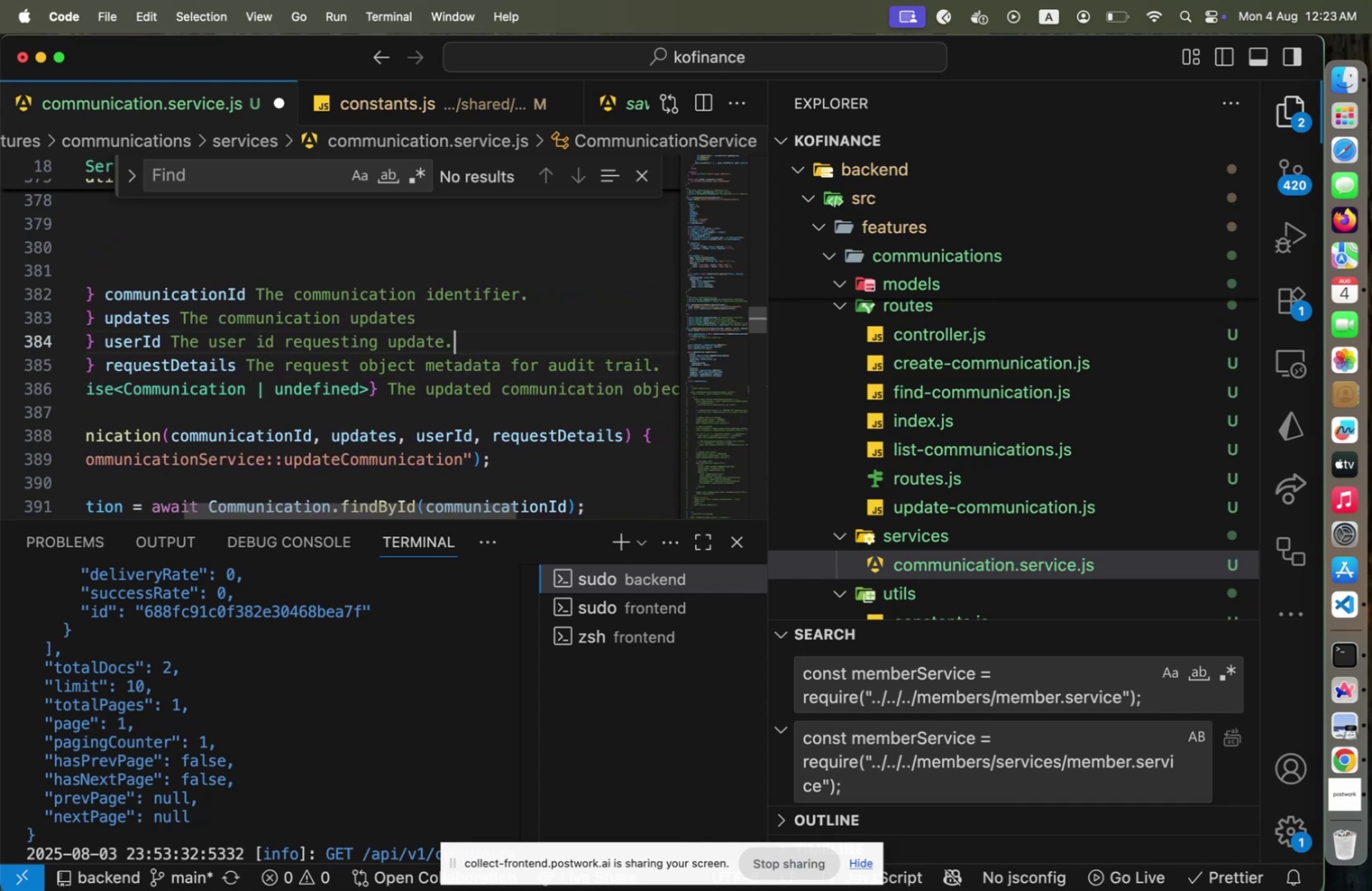 
key(ArrowUp)
 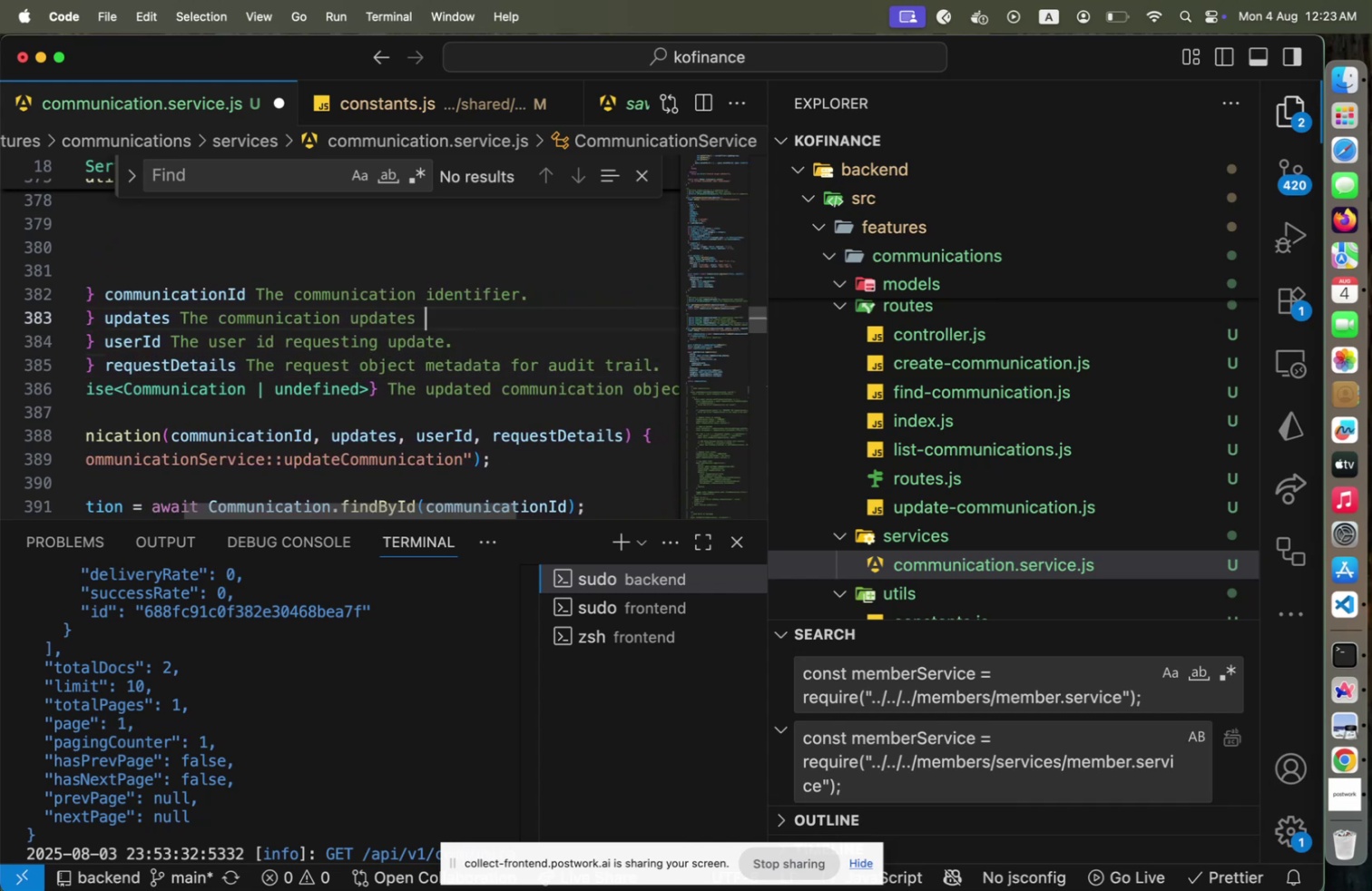 
key(ArrowUp)
 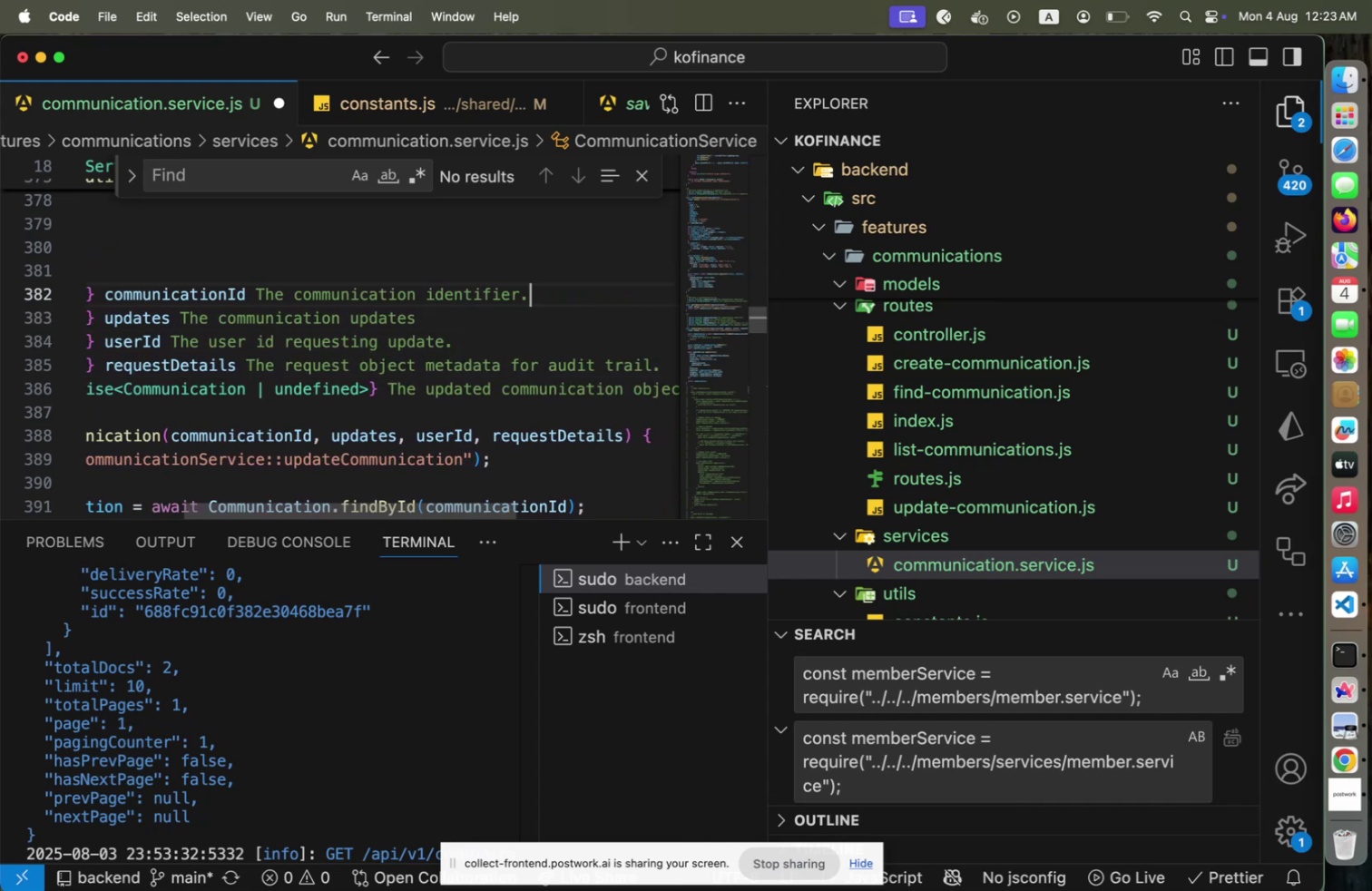 
key(ArrowDown)
 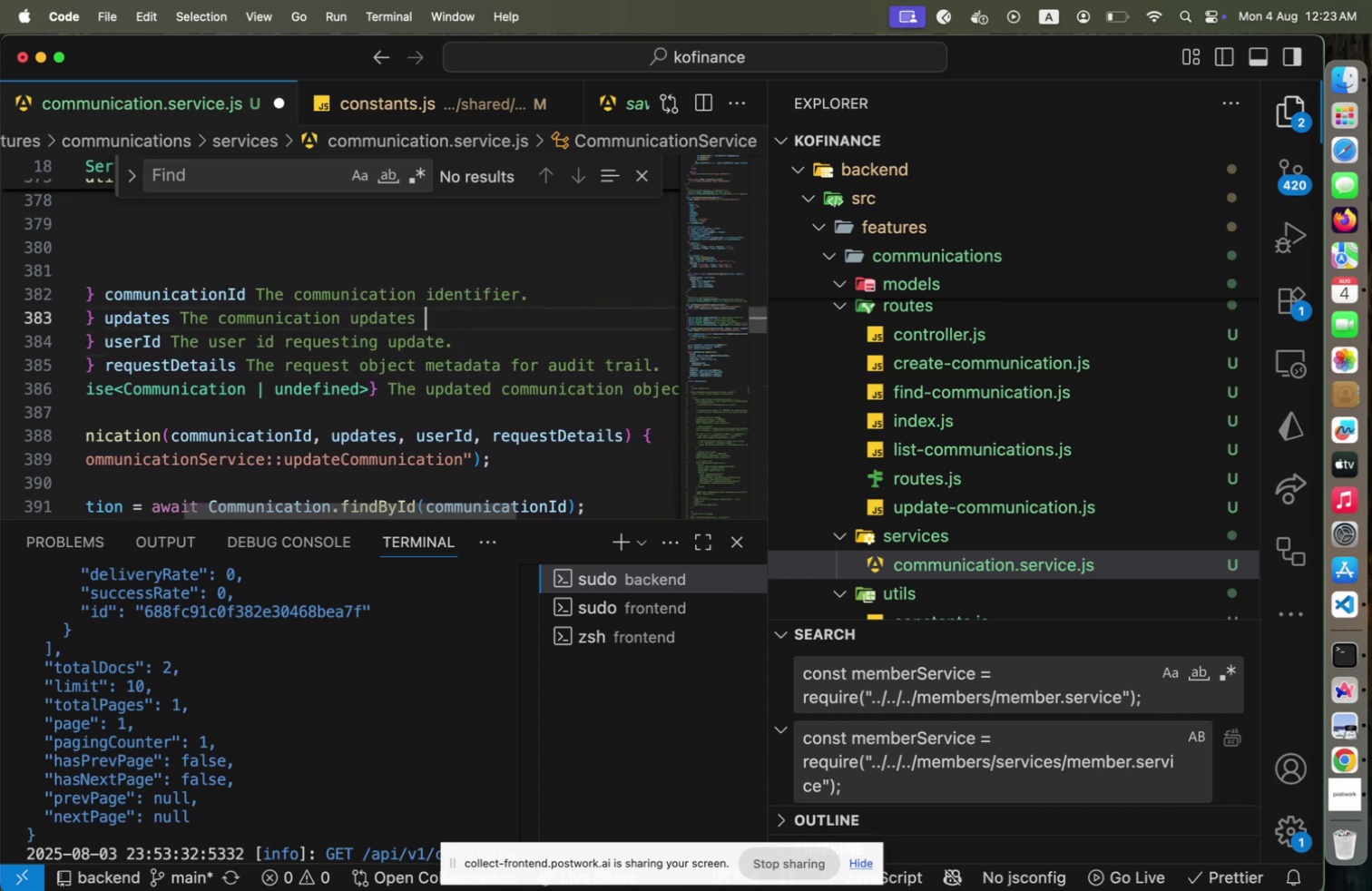 
key(ArrowLeft)
 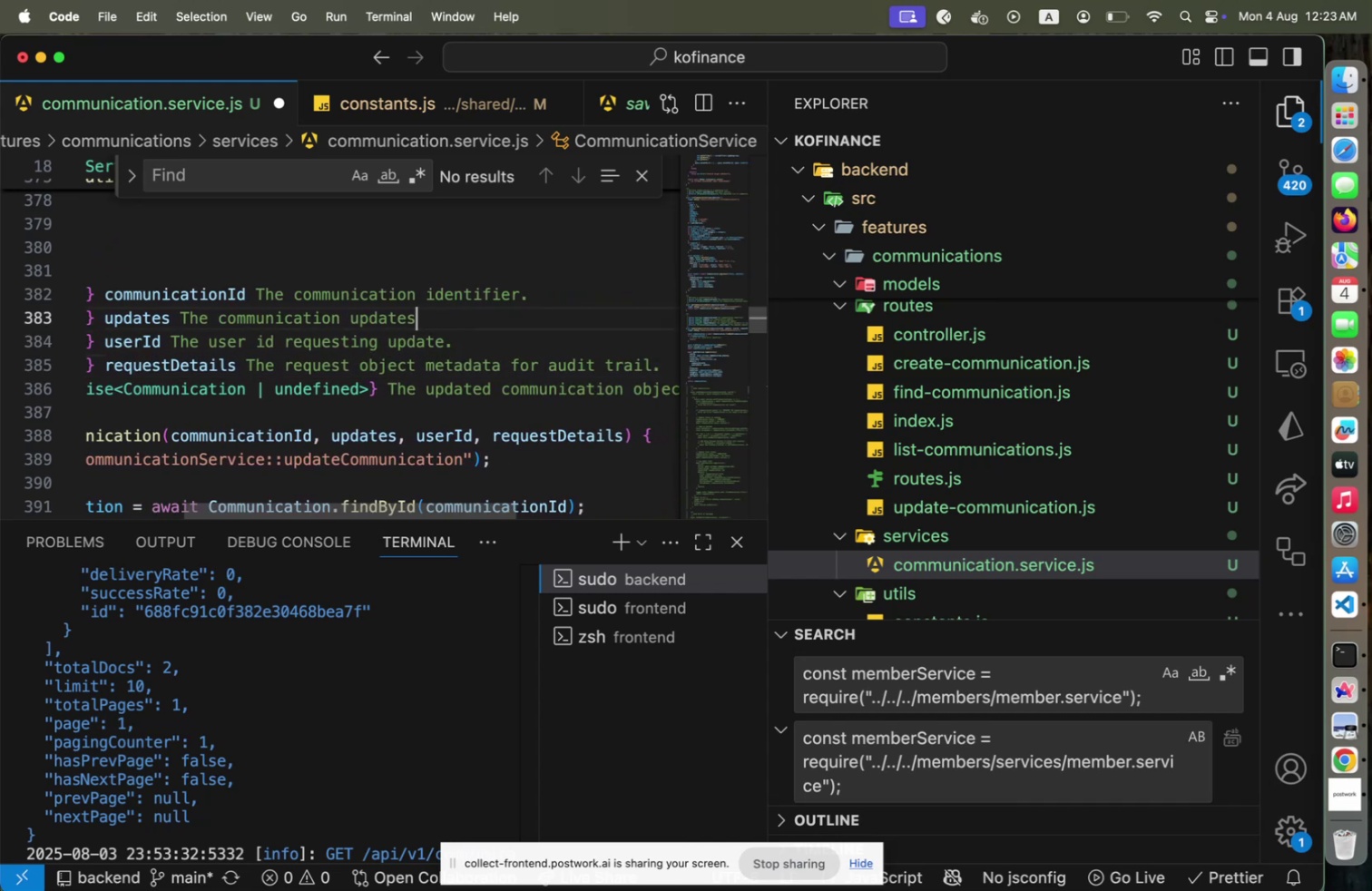 
key(Period)
 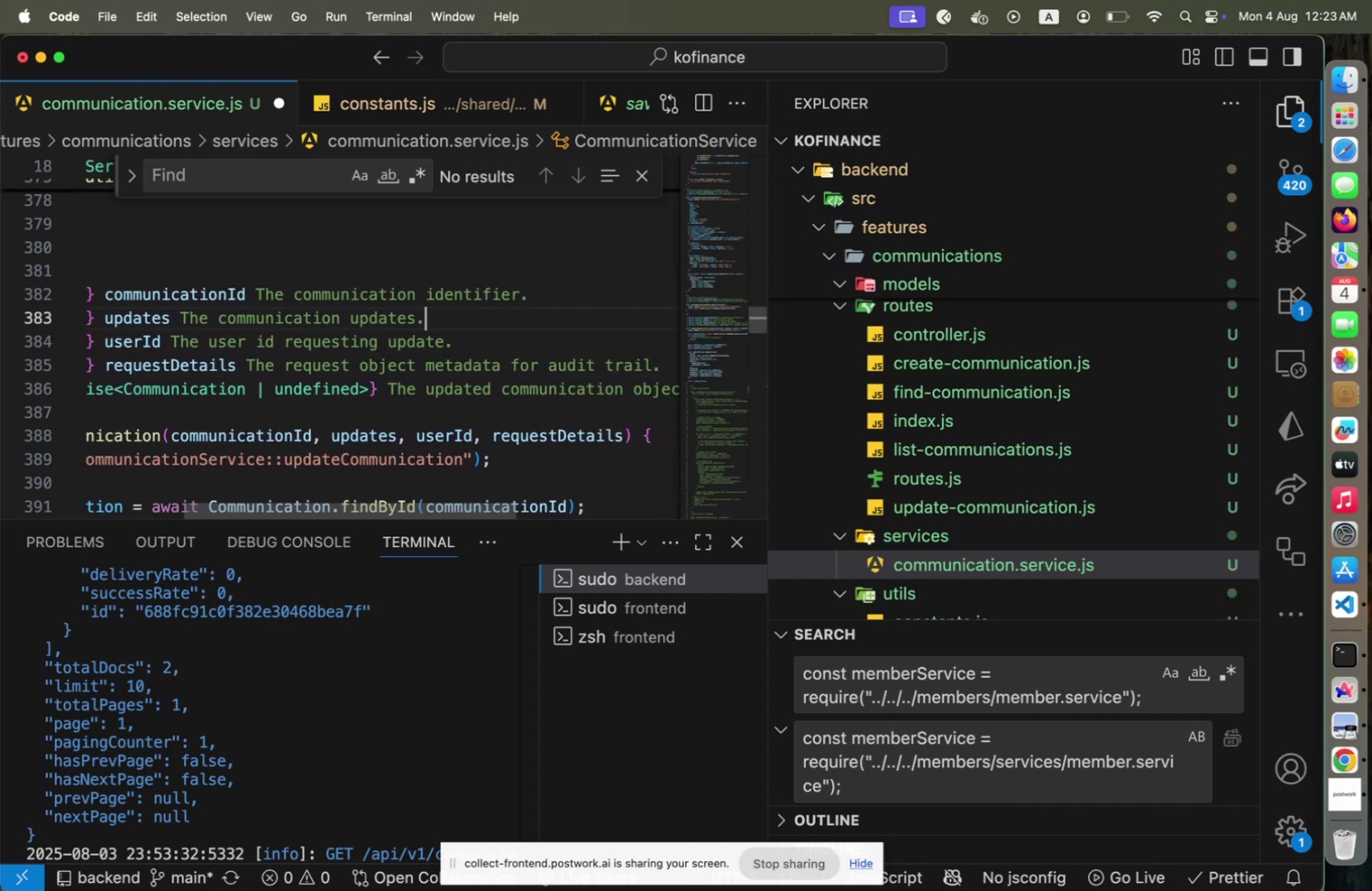 
hold_key(key=ArrowLeft, duration=0.69)
 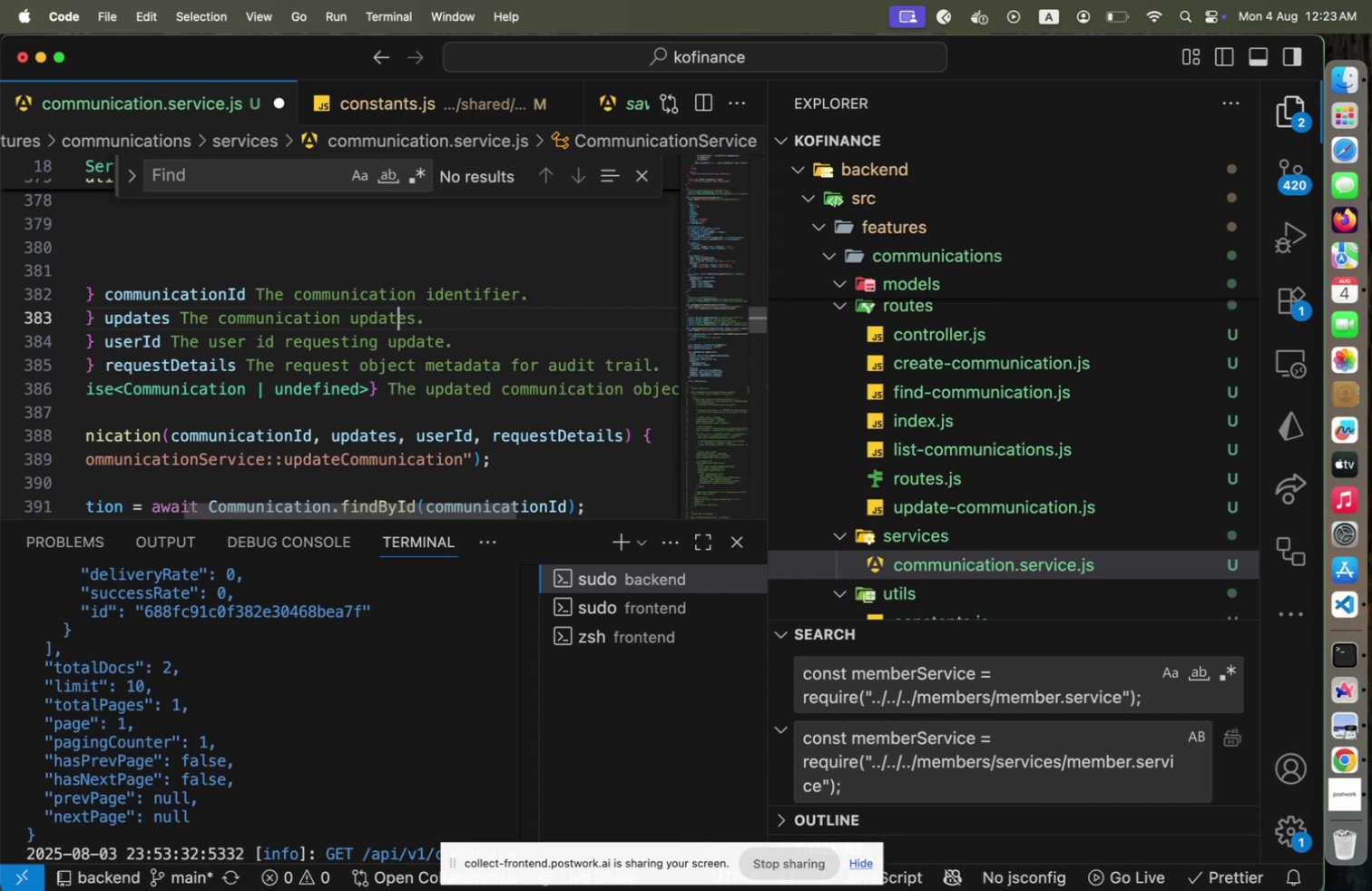 
key(ArrowRight)
 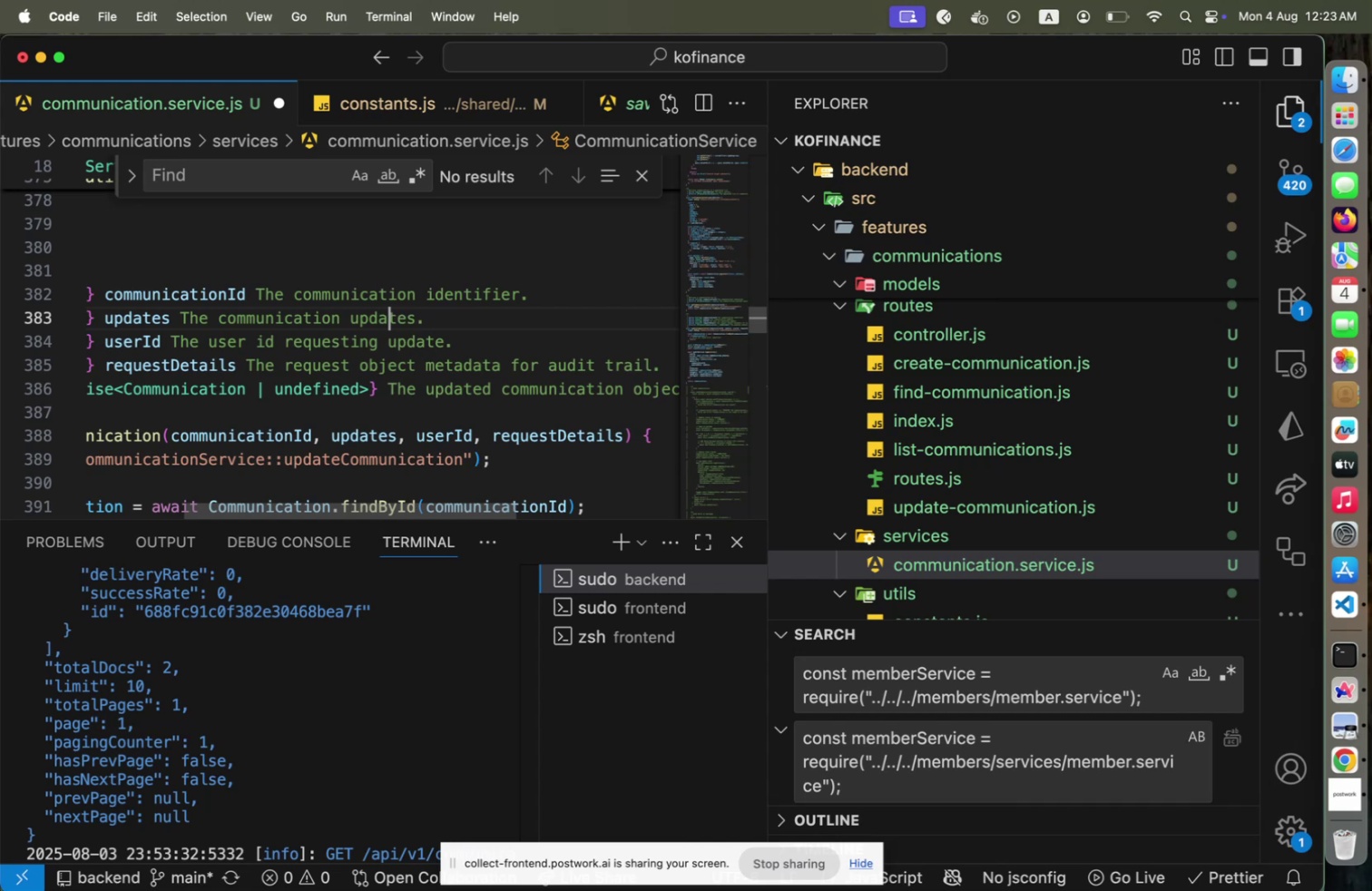 
key(ArrowRight)
 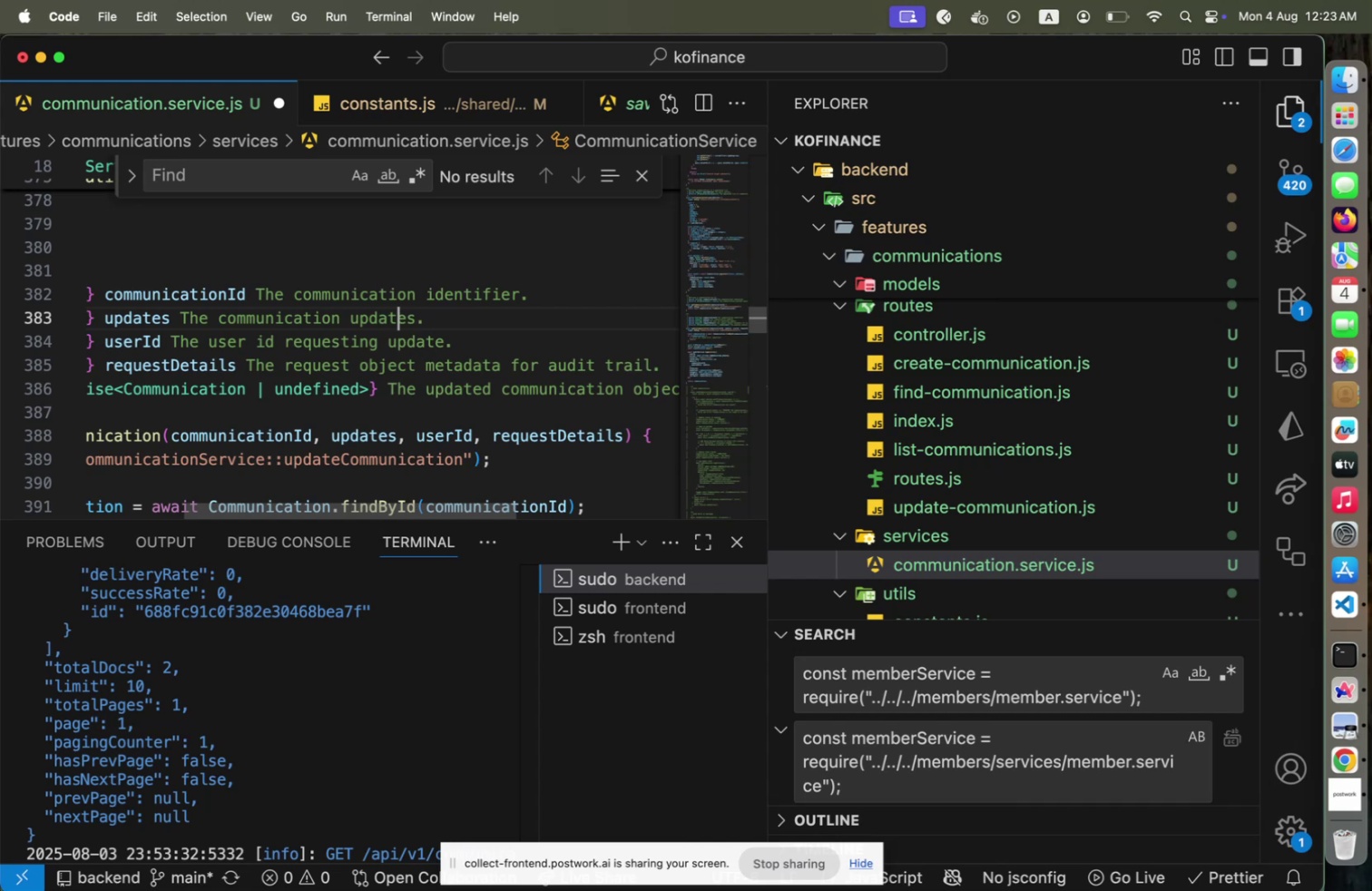 
key(ArrowRight)
 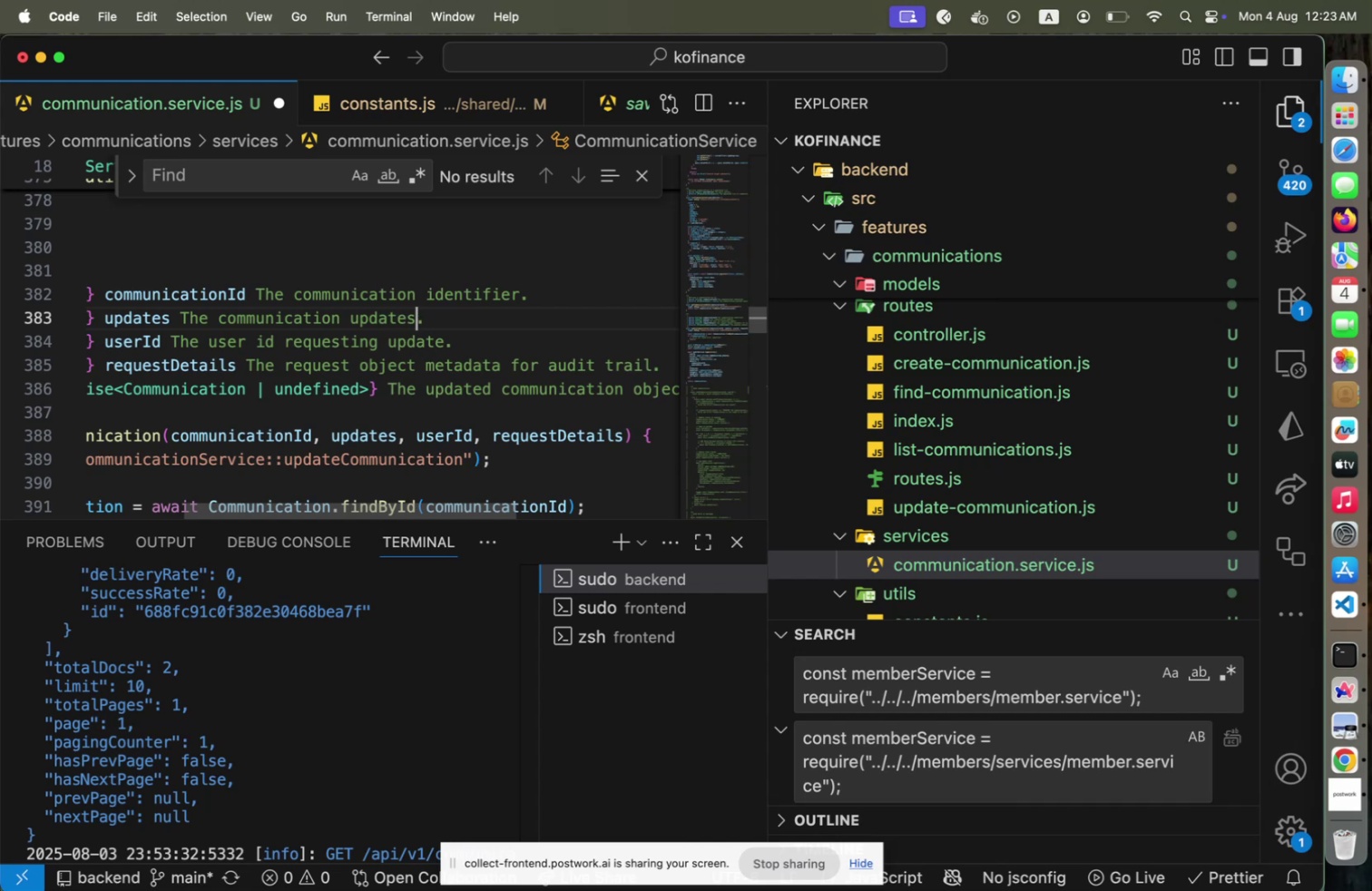 
key(ArrowDown)
 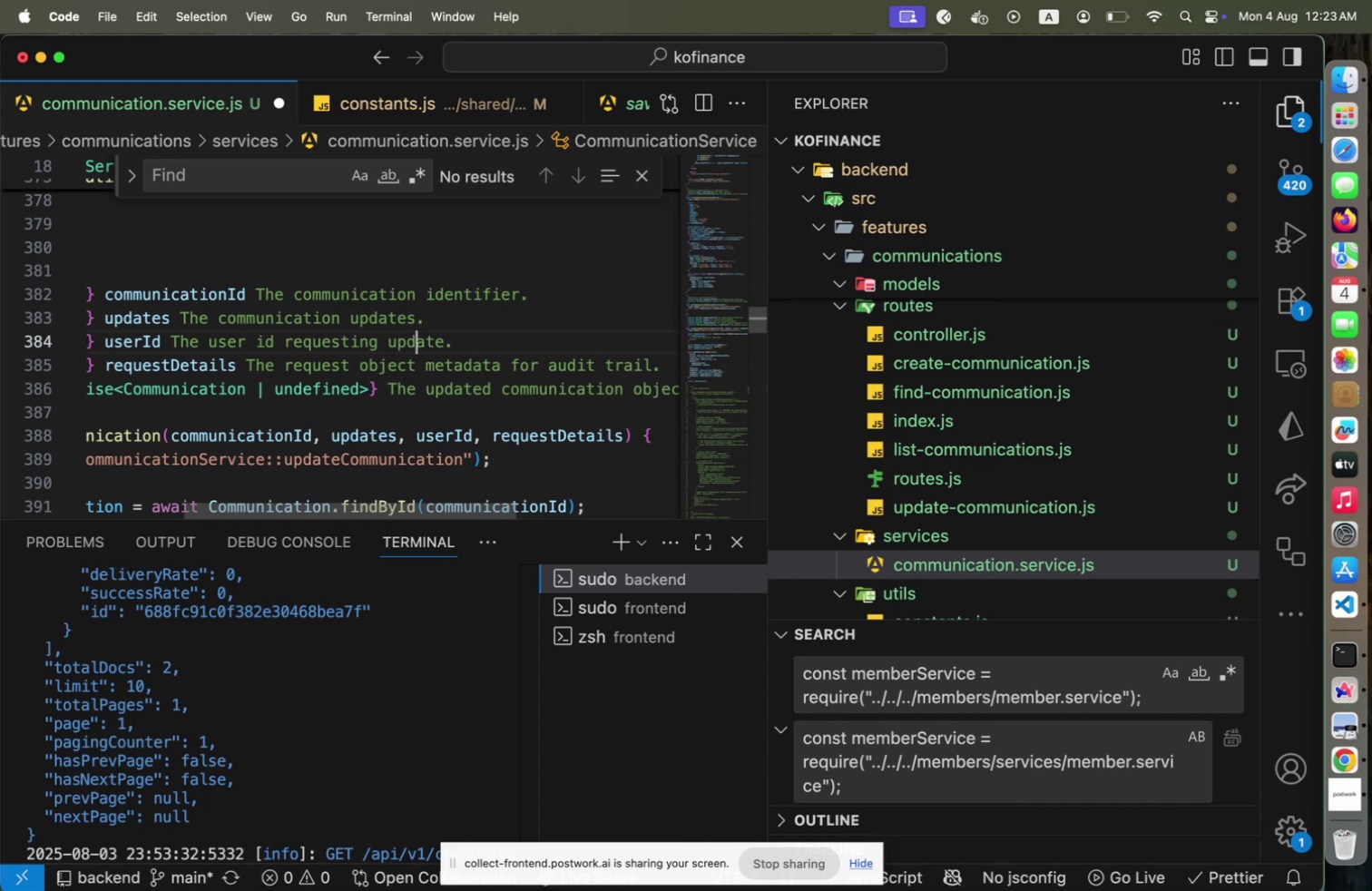 
hold_key(key=ArrowLeft, duration=1.5)
 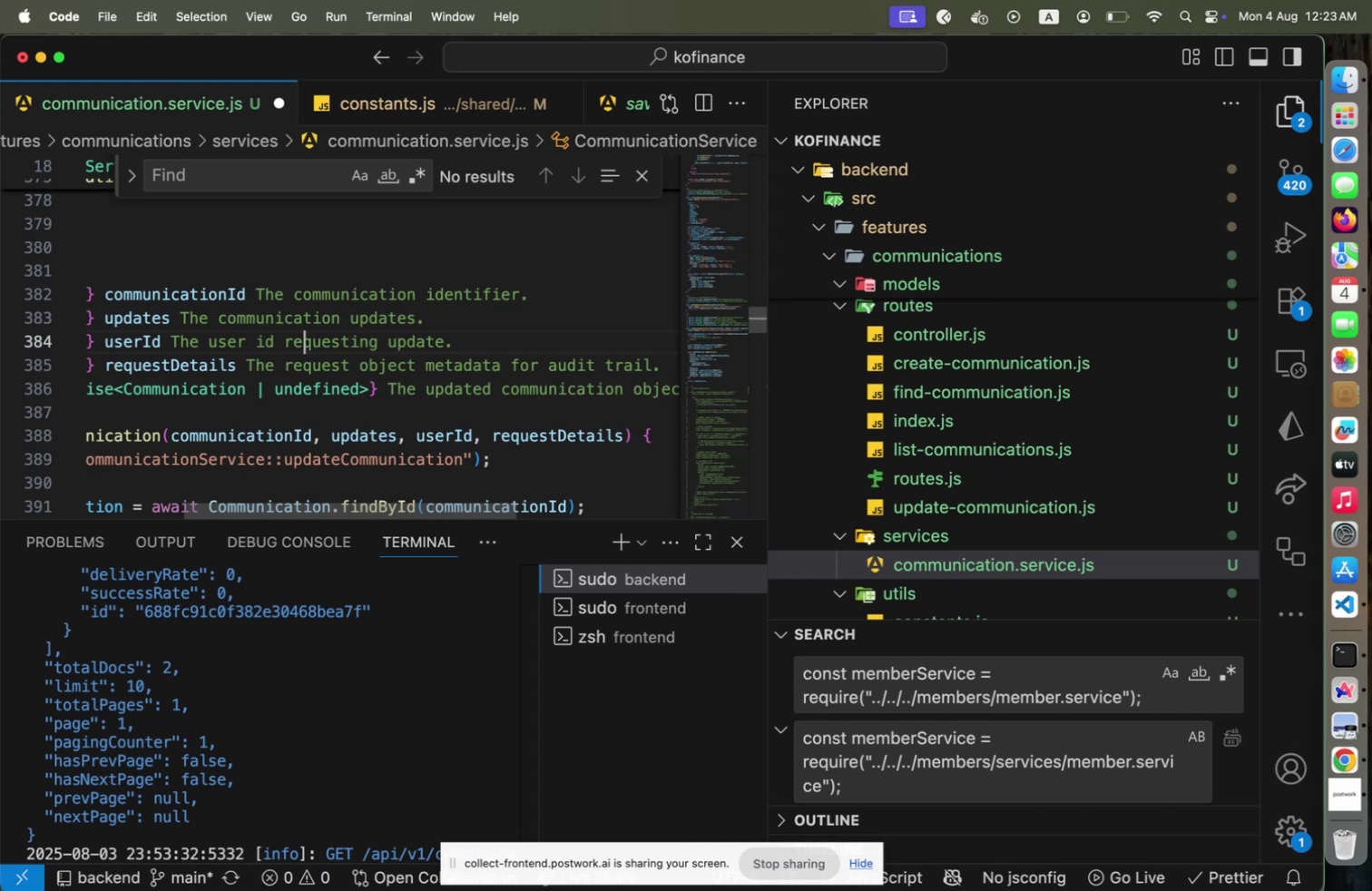 
key(ArrowLeft)
 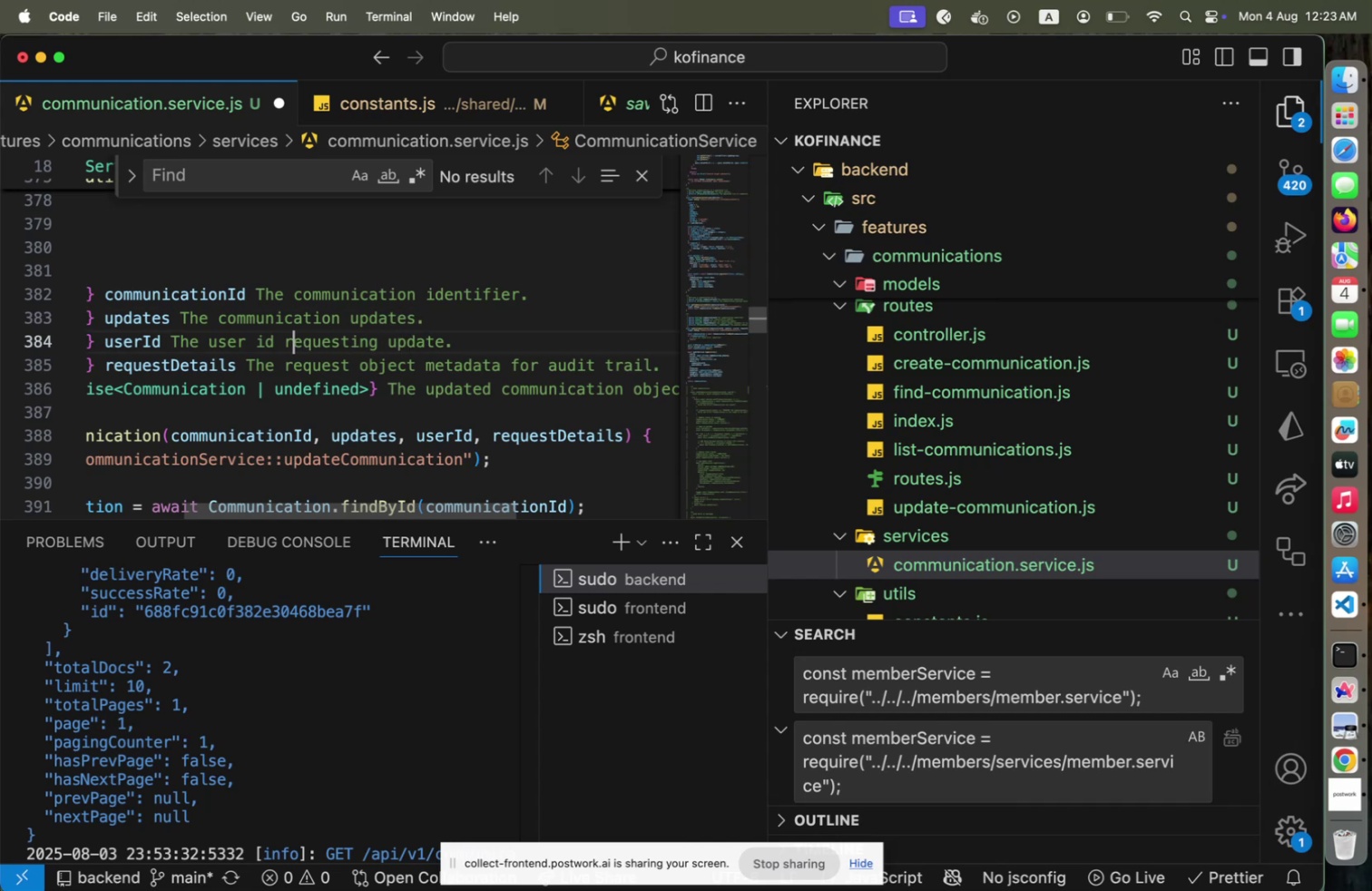 
key(ArrowLeft)
 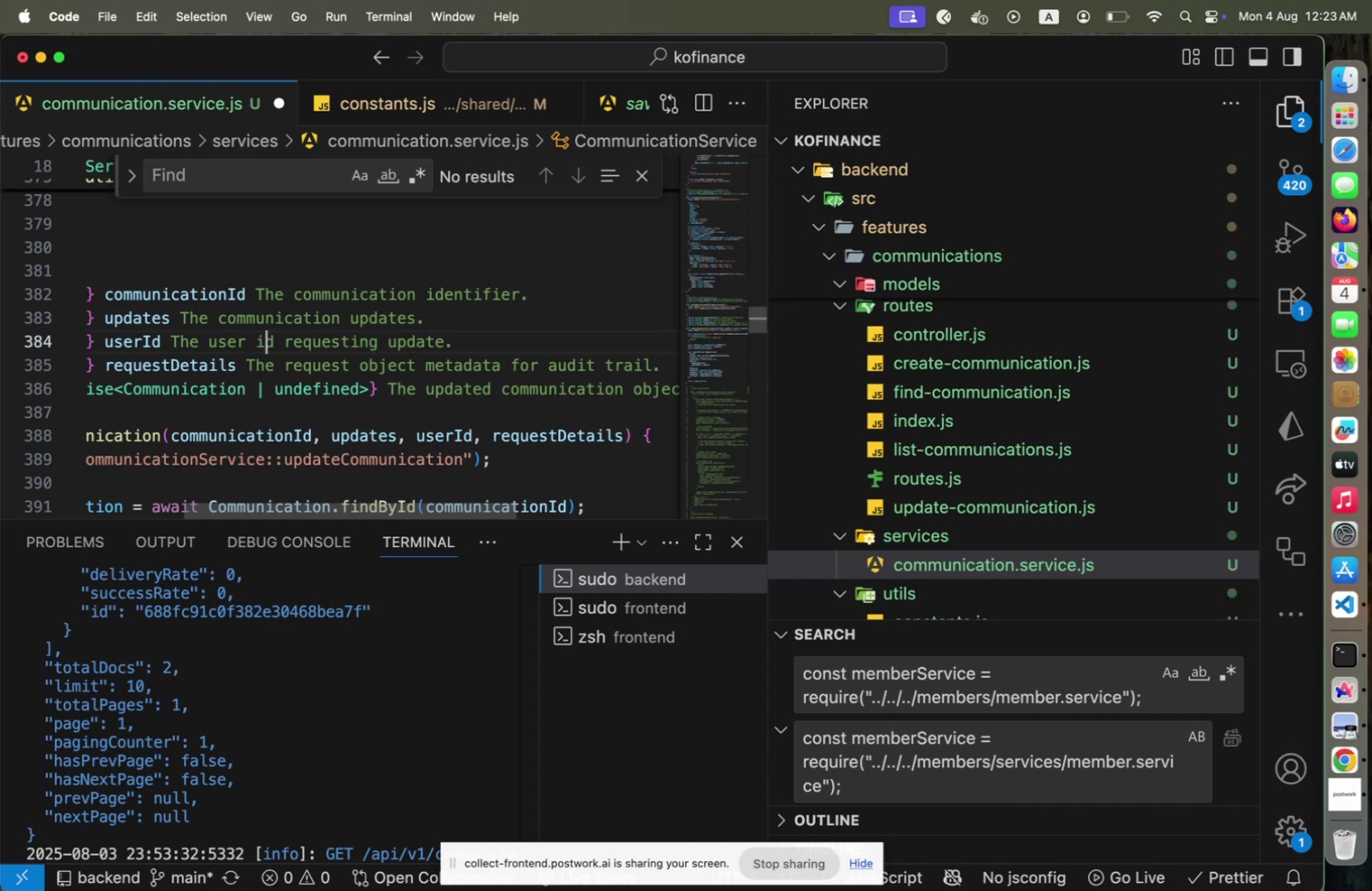 
key(ArrowLeft)
 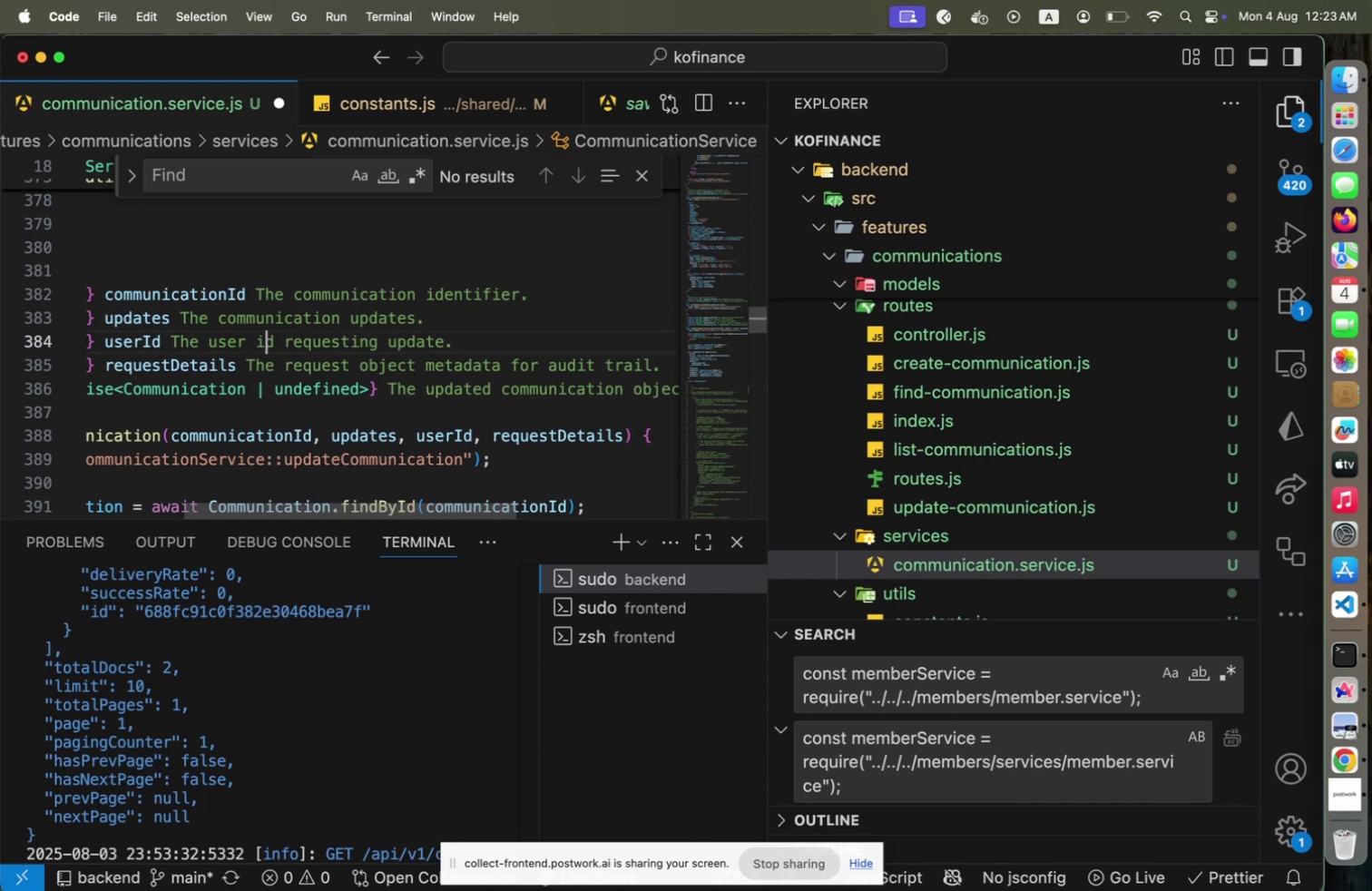 
key(ArrowLeft)
 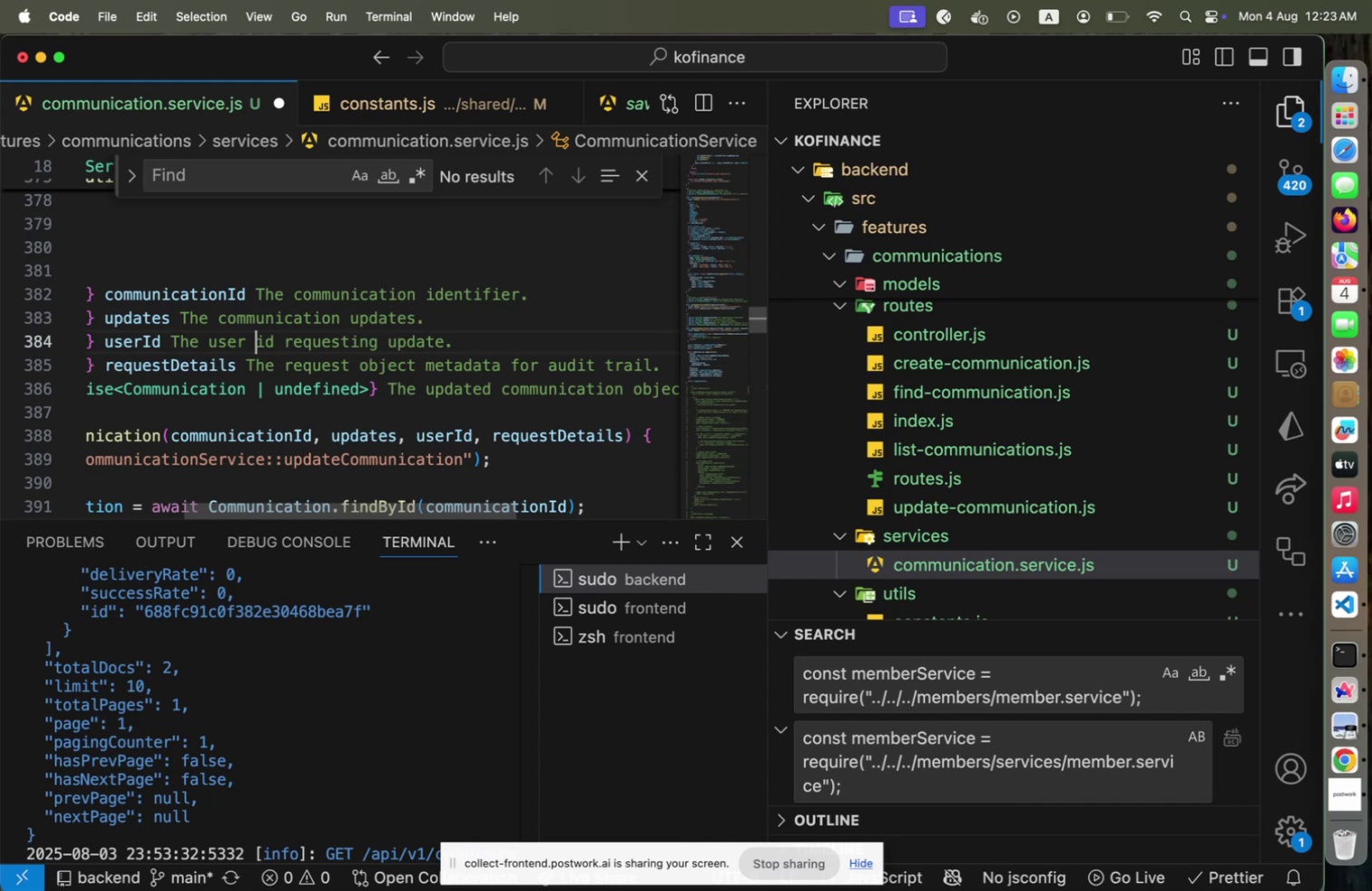 
key(ArrowLeft)
 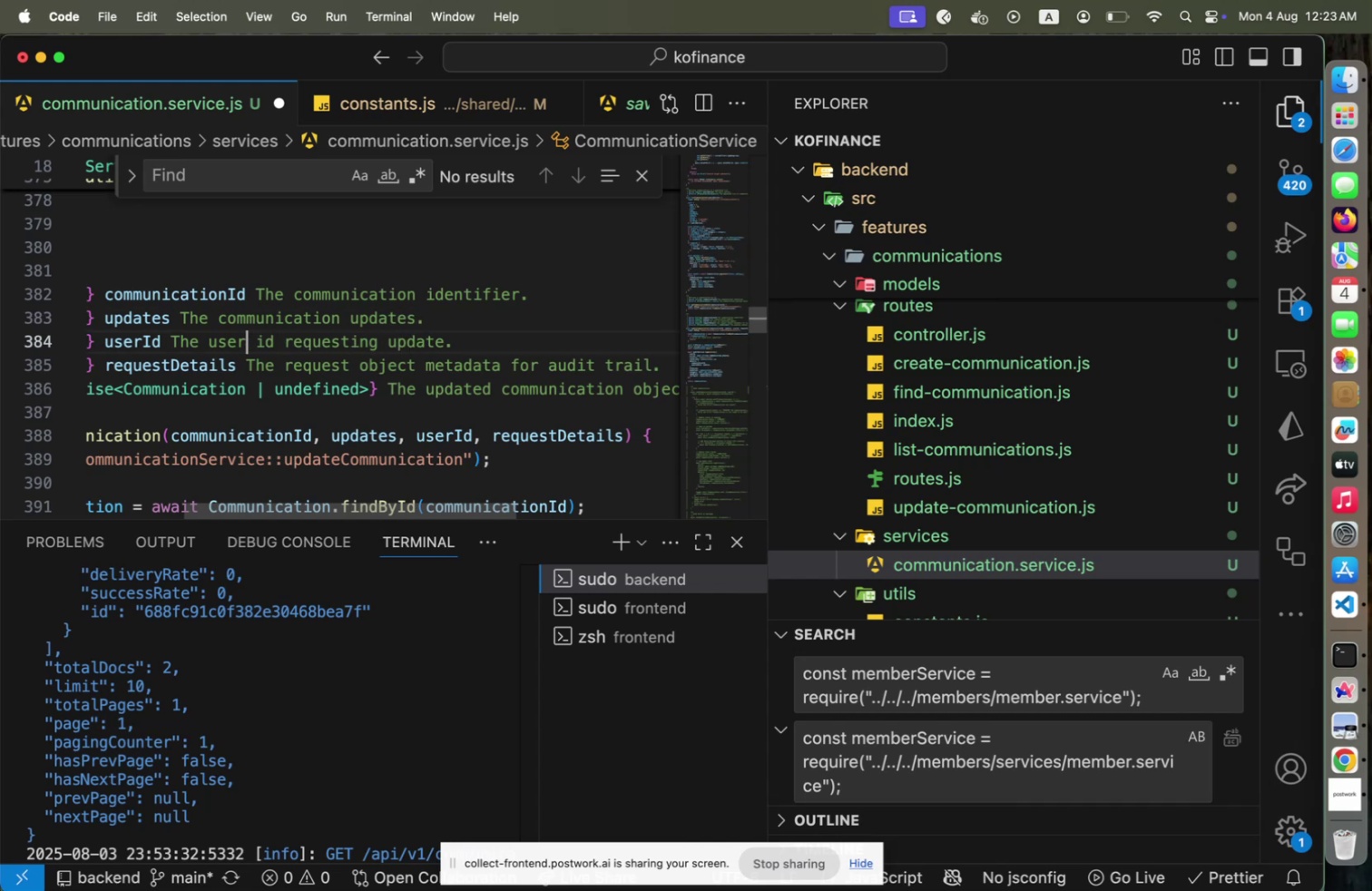 
key(ArrowLeft)
 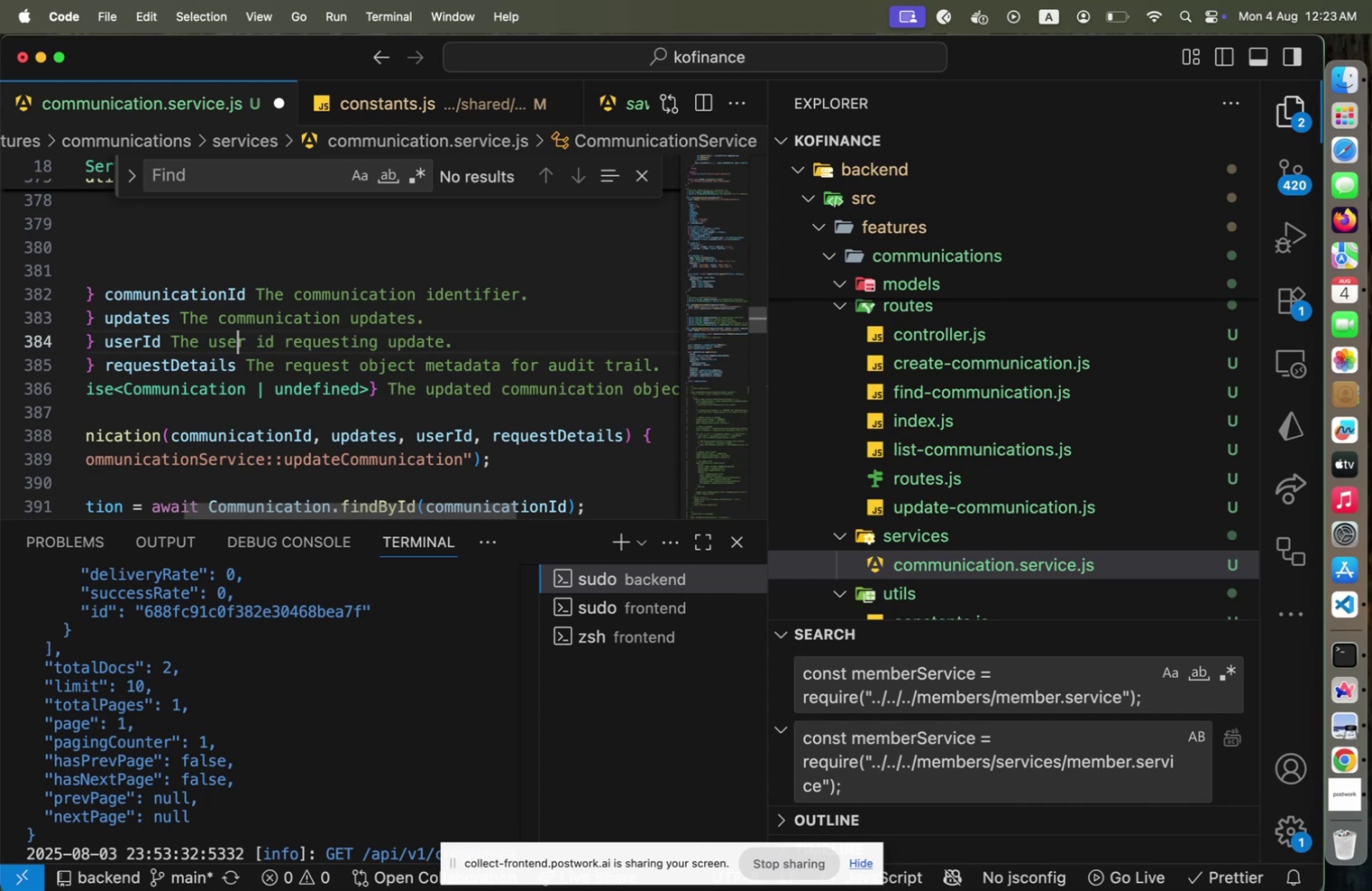 
key(ArrowLeft)
 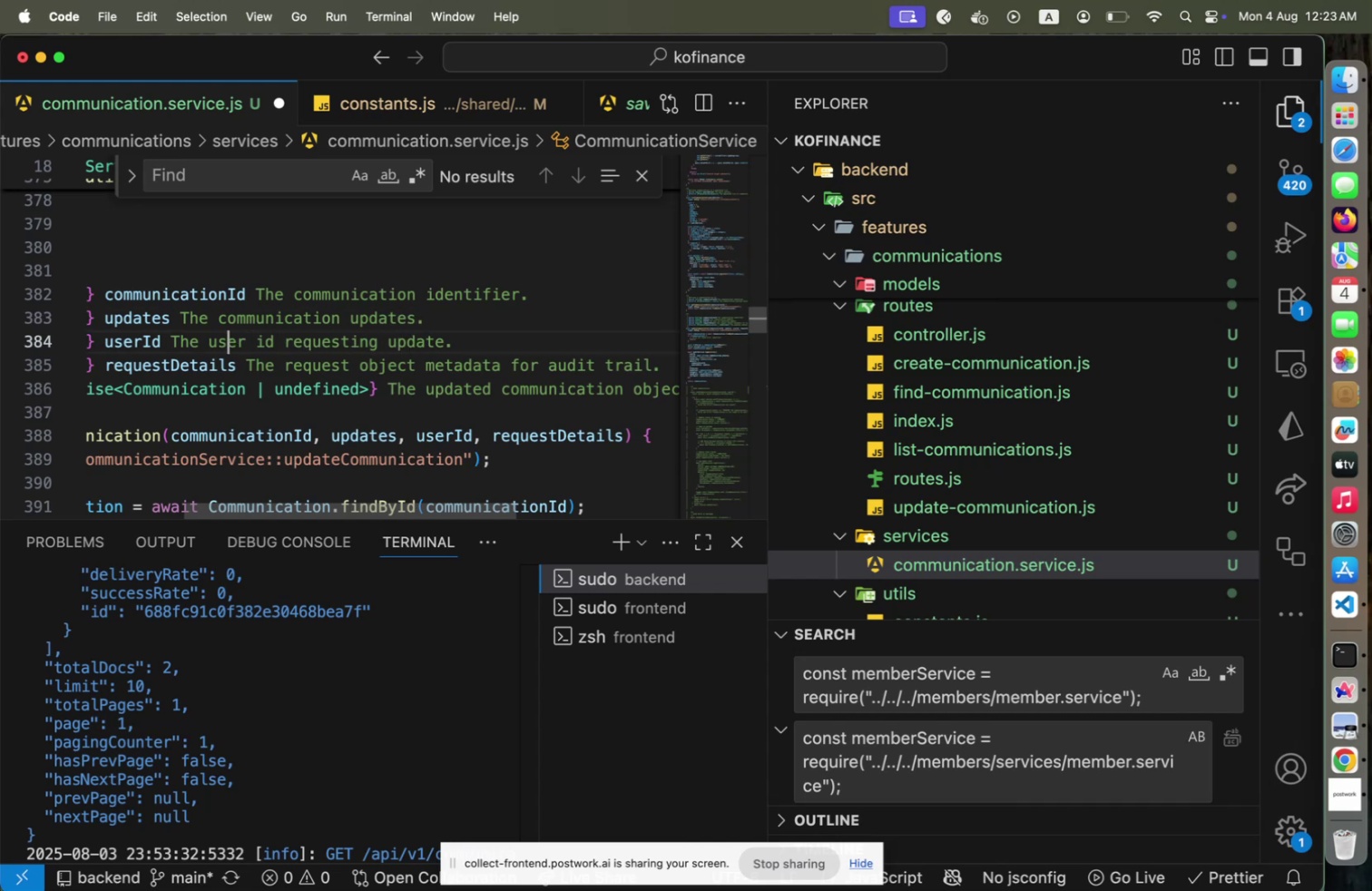 
key(ArrowLeft)
 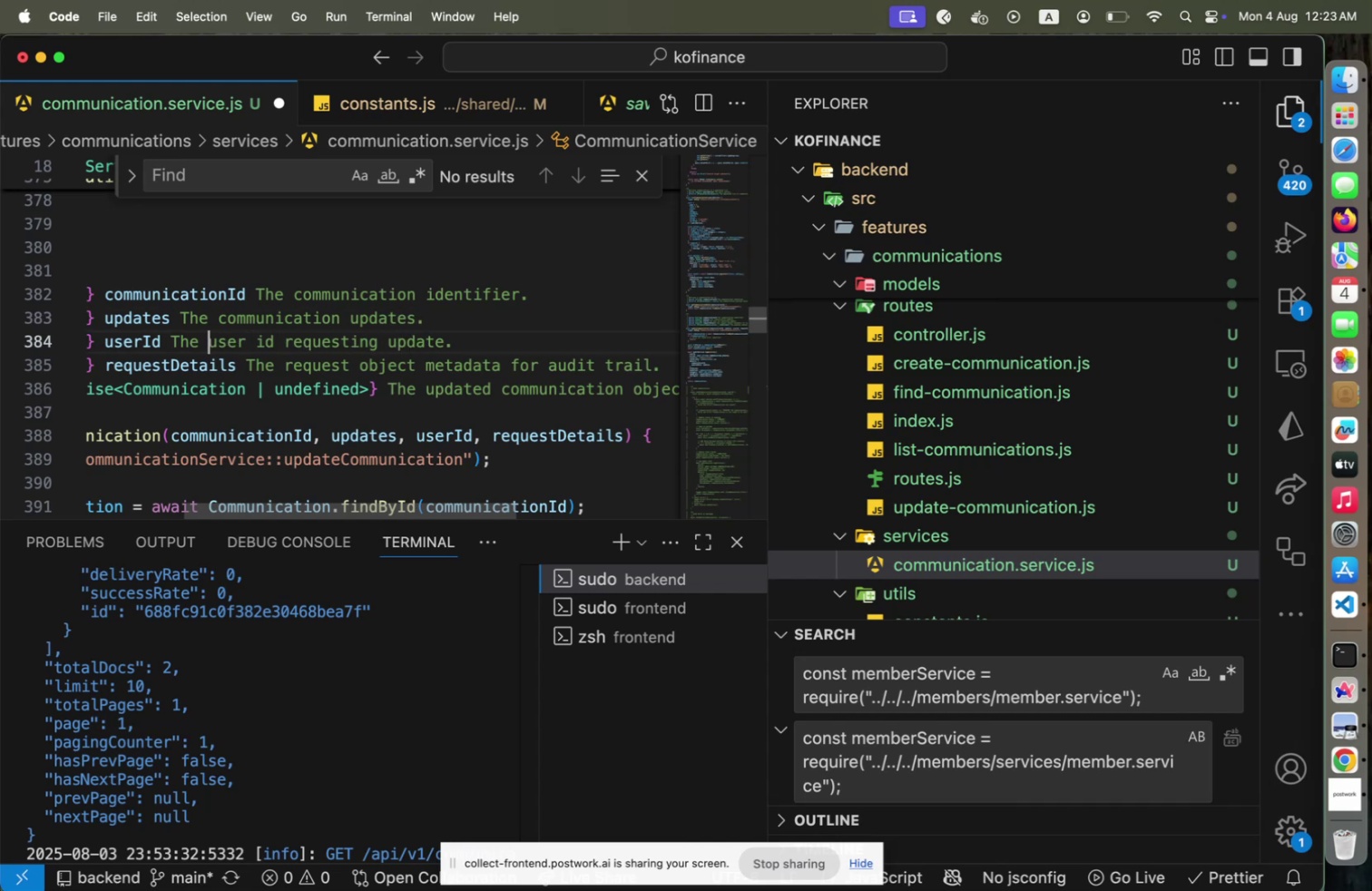 
type(if od  )
 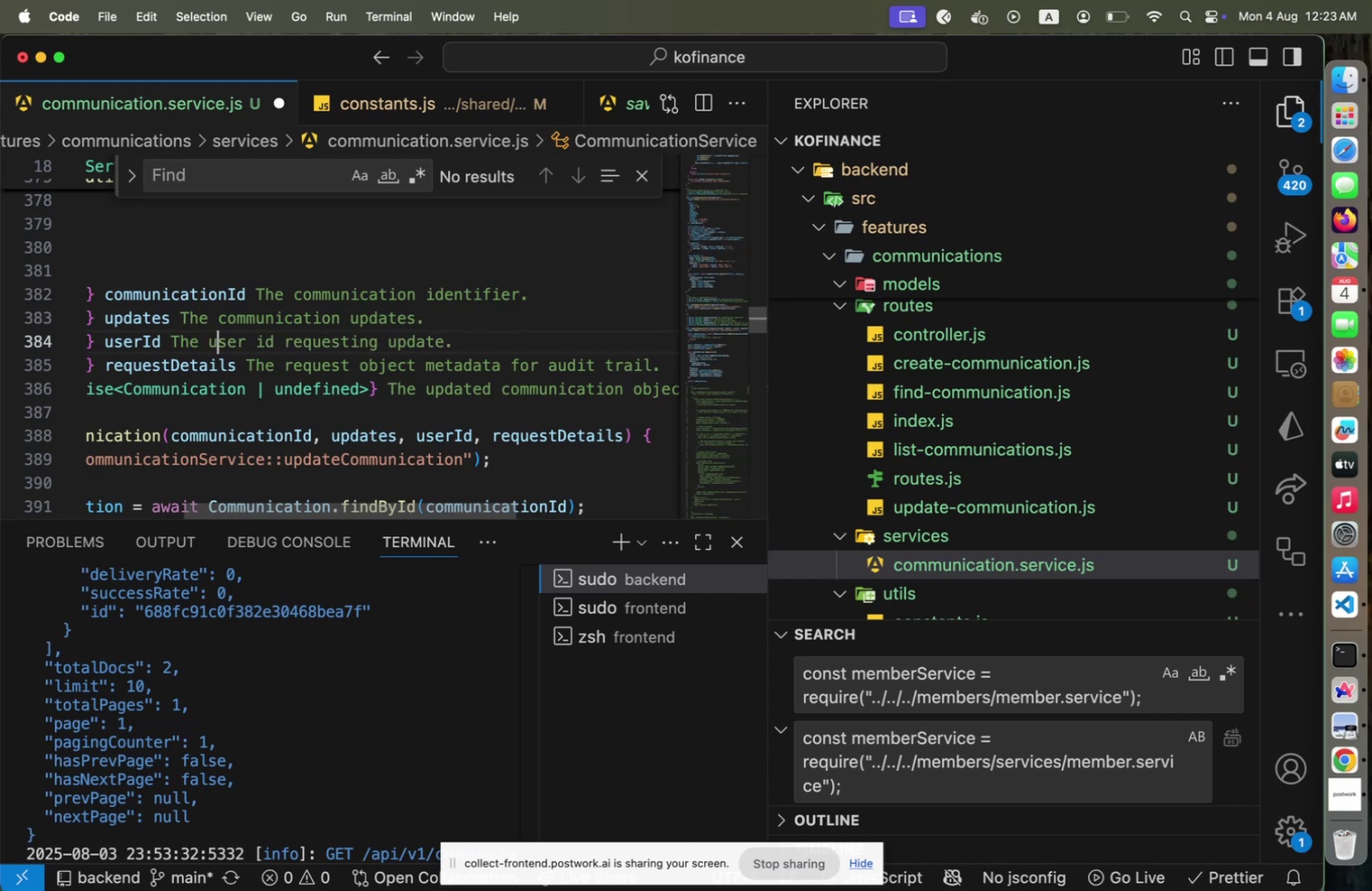 
hold_key(key=Backspace, duration=1.0)
 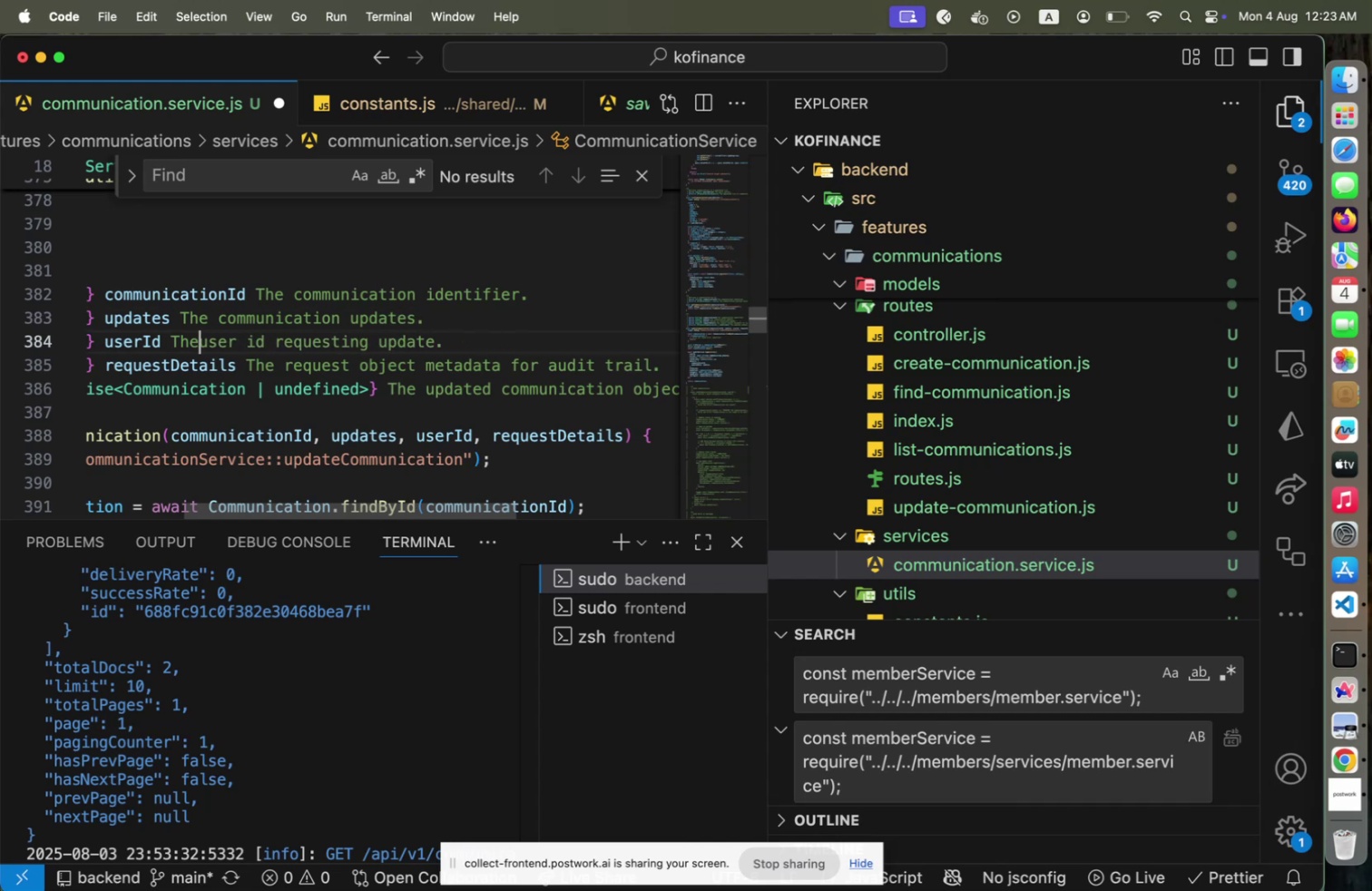 
hold_key(key=ArrowRight, duration=1.08)
 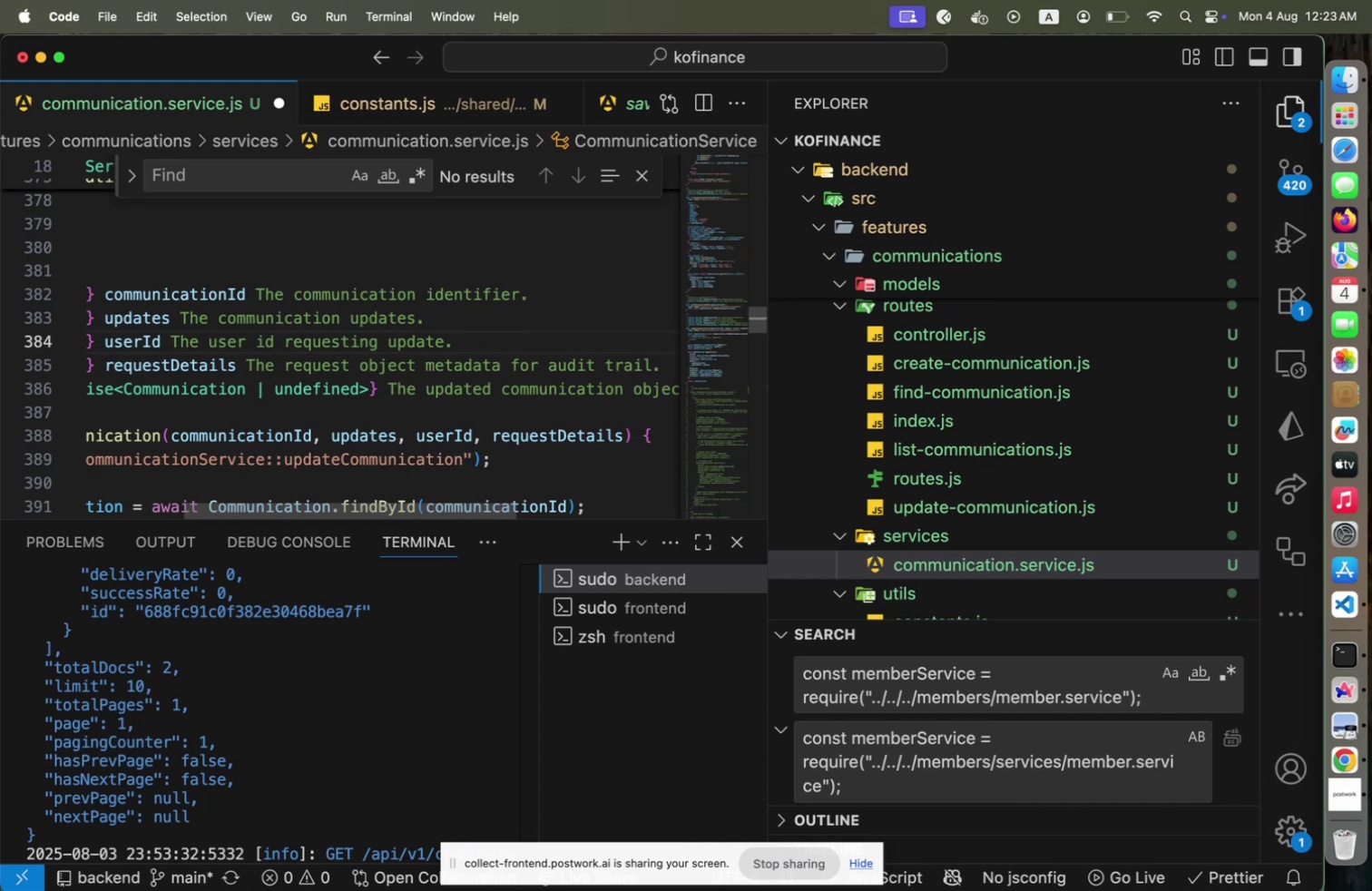 
hold_key(key=ArrowUp, duration=0.5)
 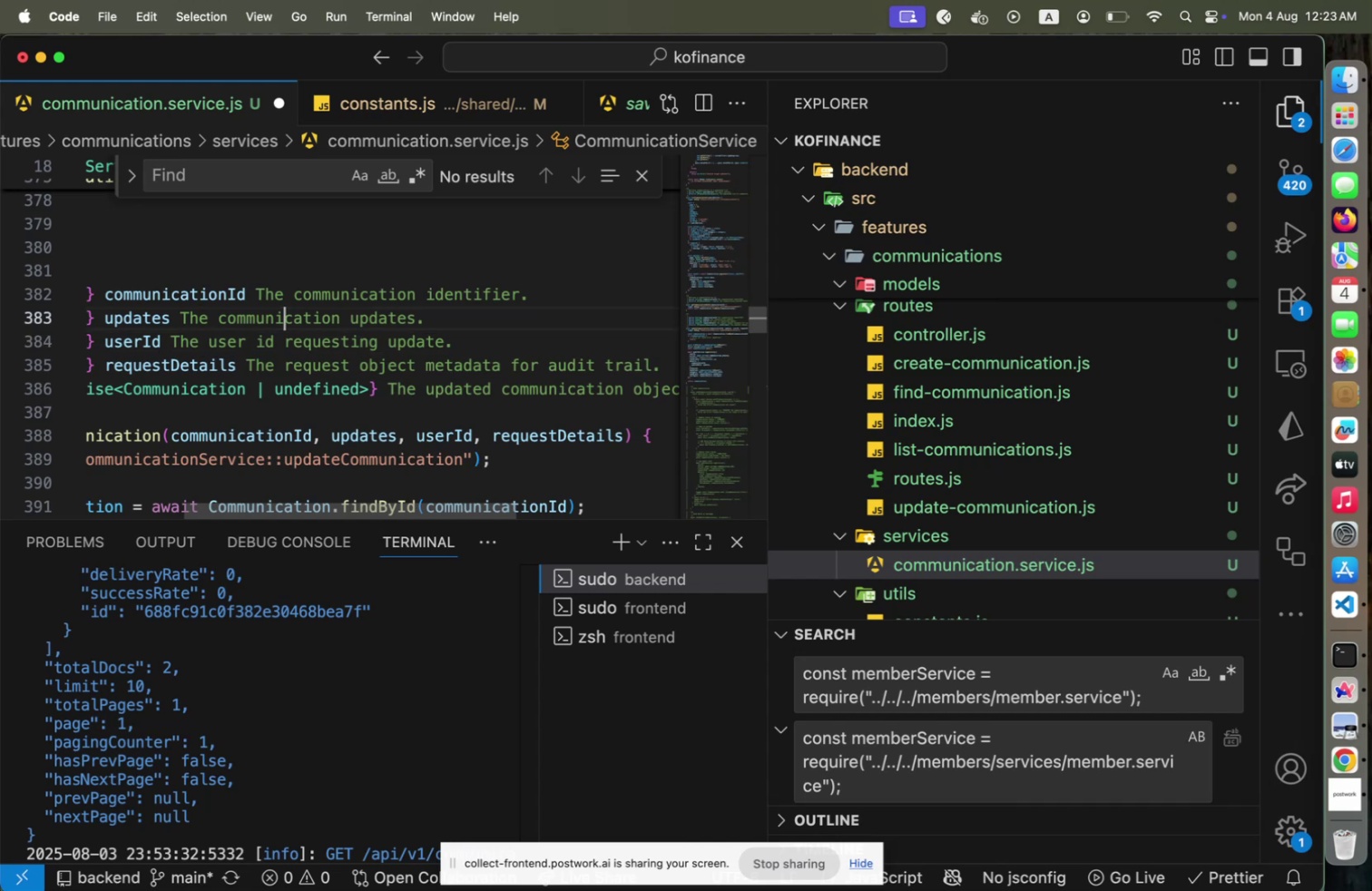 
key(ArrowUp)
 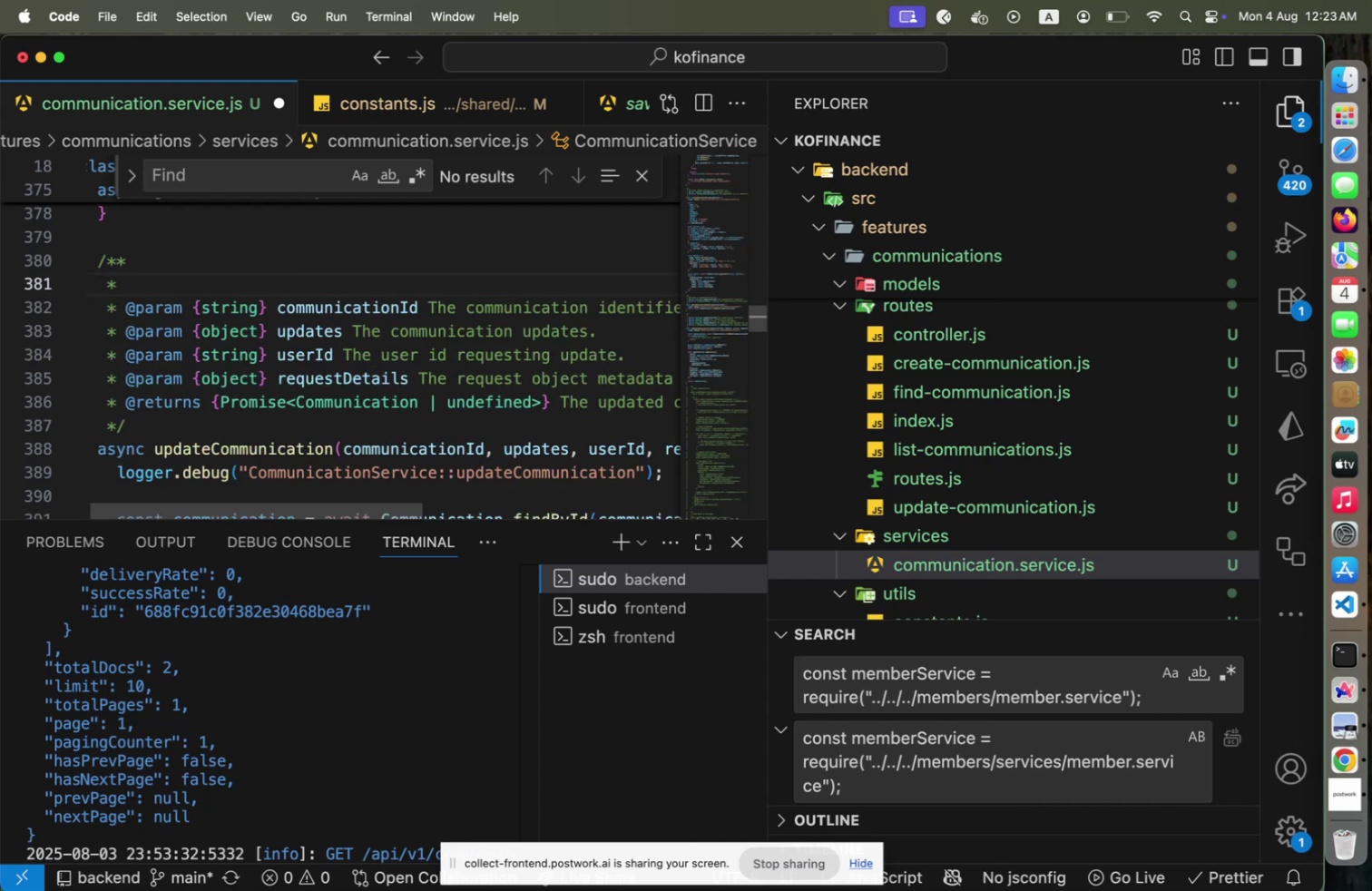 
type(Update a single document )
key(Backspace)
type(communication )
key(Backspace)
type(.[Home])
 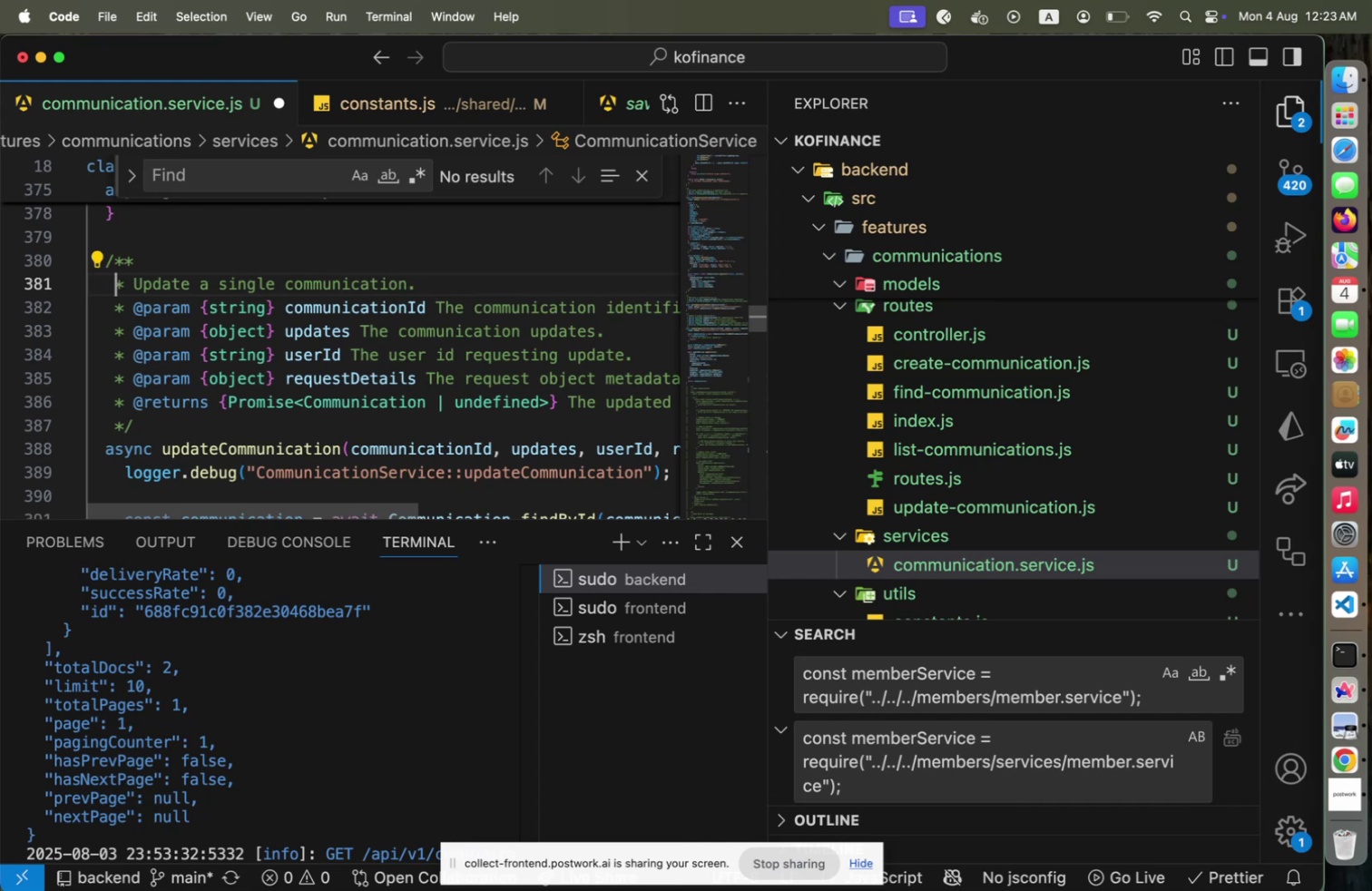 
key(ArrowUp)
 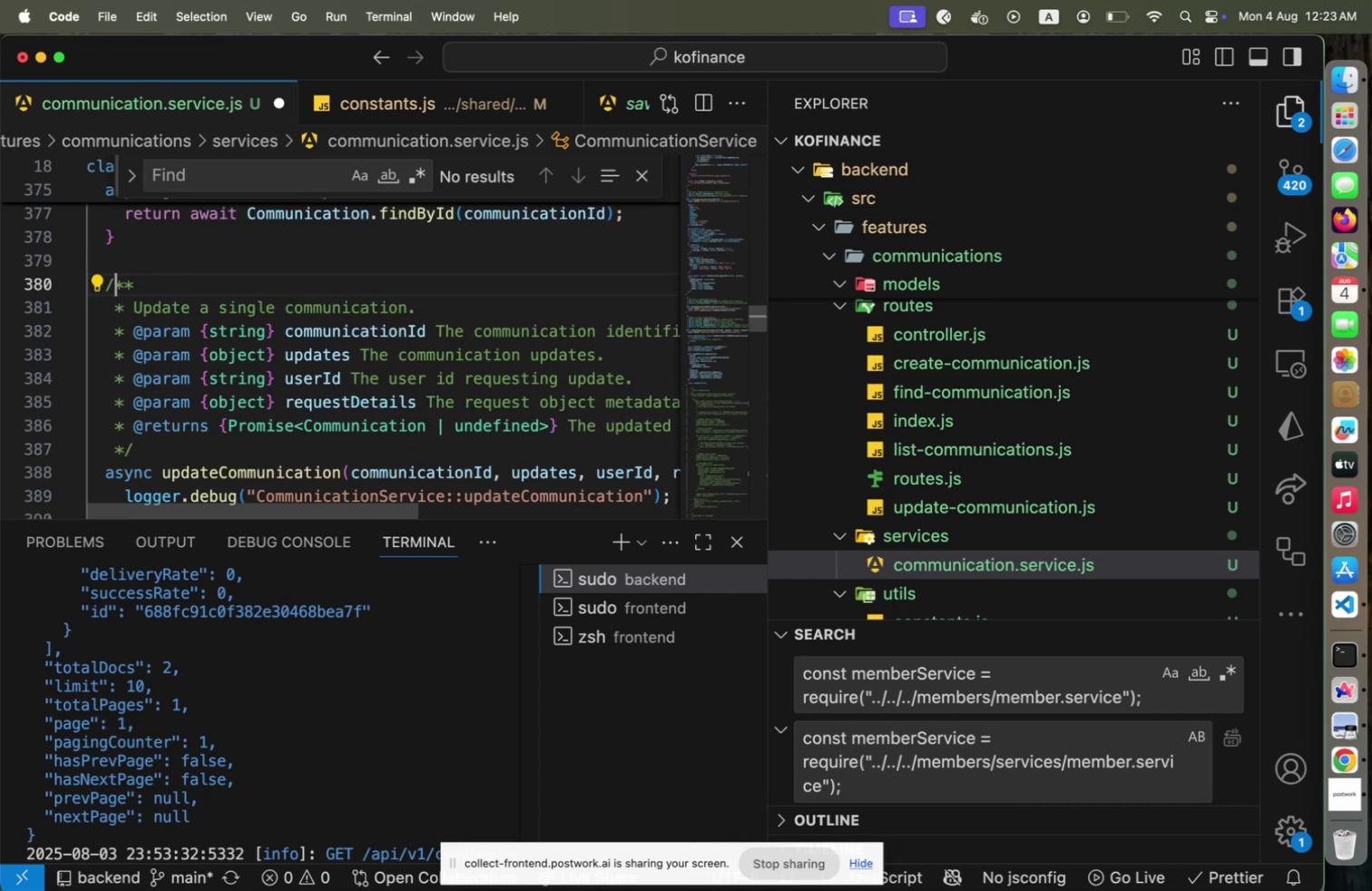 
key(Alt+Shift+F)
 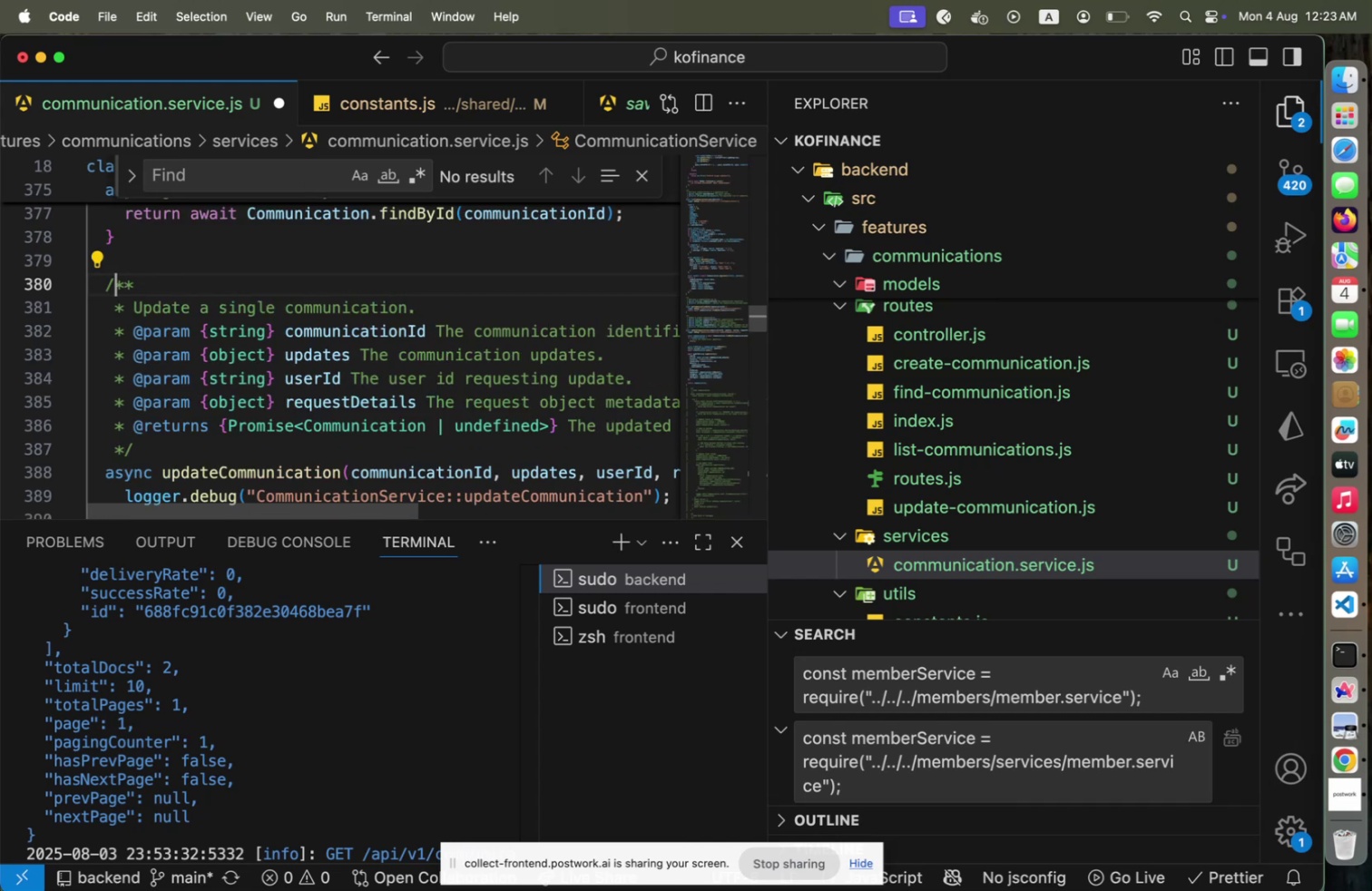 
scroll: coordinate [586, 382], scroll_direction: up, amount: 4.0
 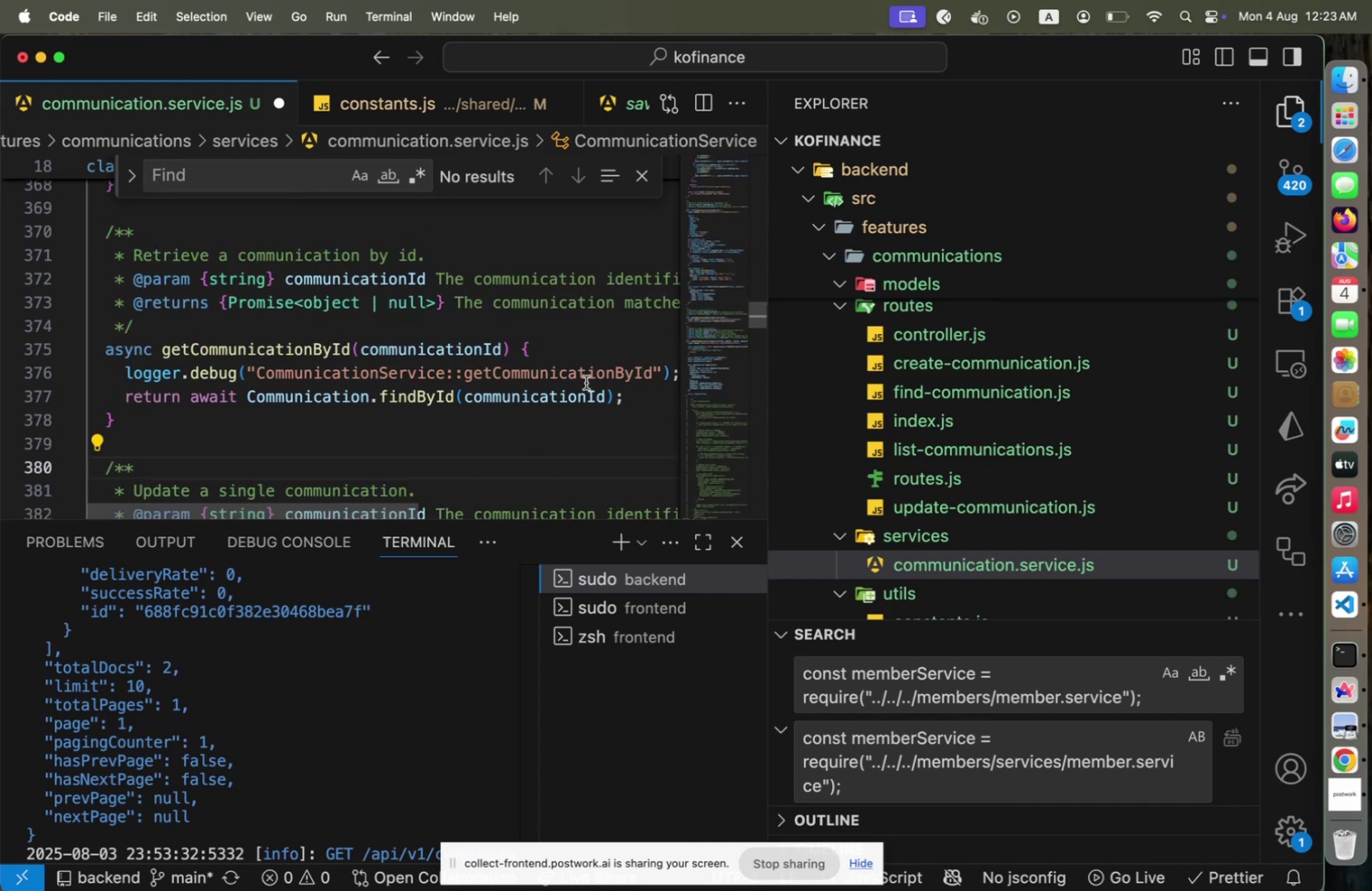 
scroll: coordinate [336, 395], scroll_direction: down, amount: 29.0
 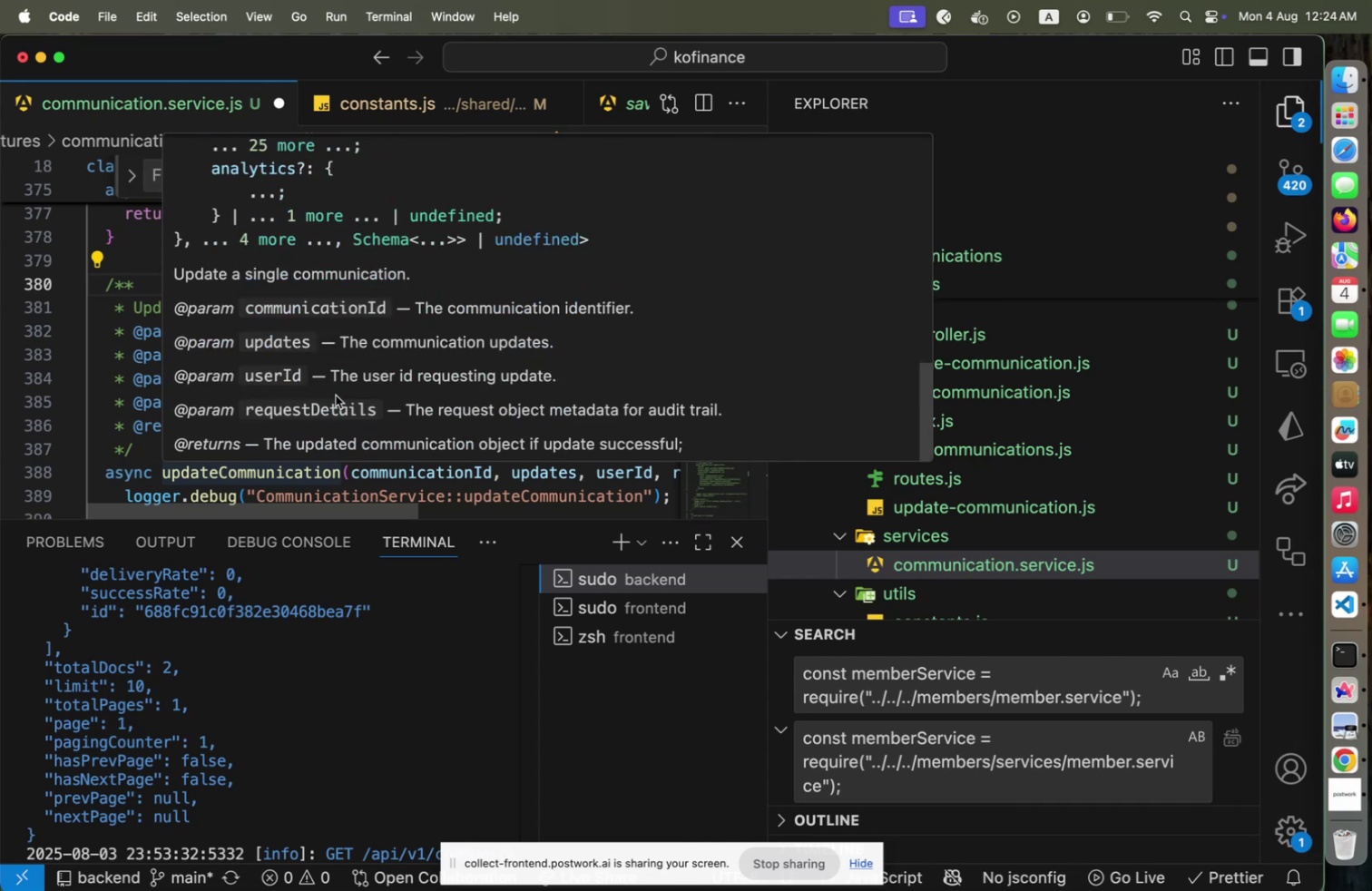 
scroll: coordinate [336, 396], scroll_direction: up, amount: 18.0
 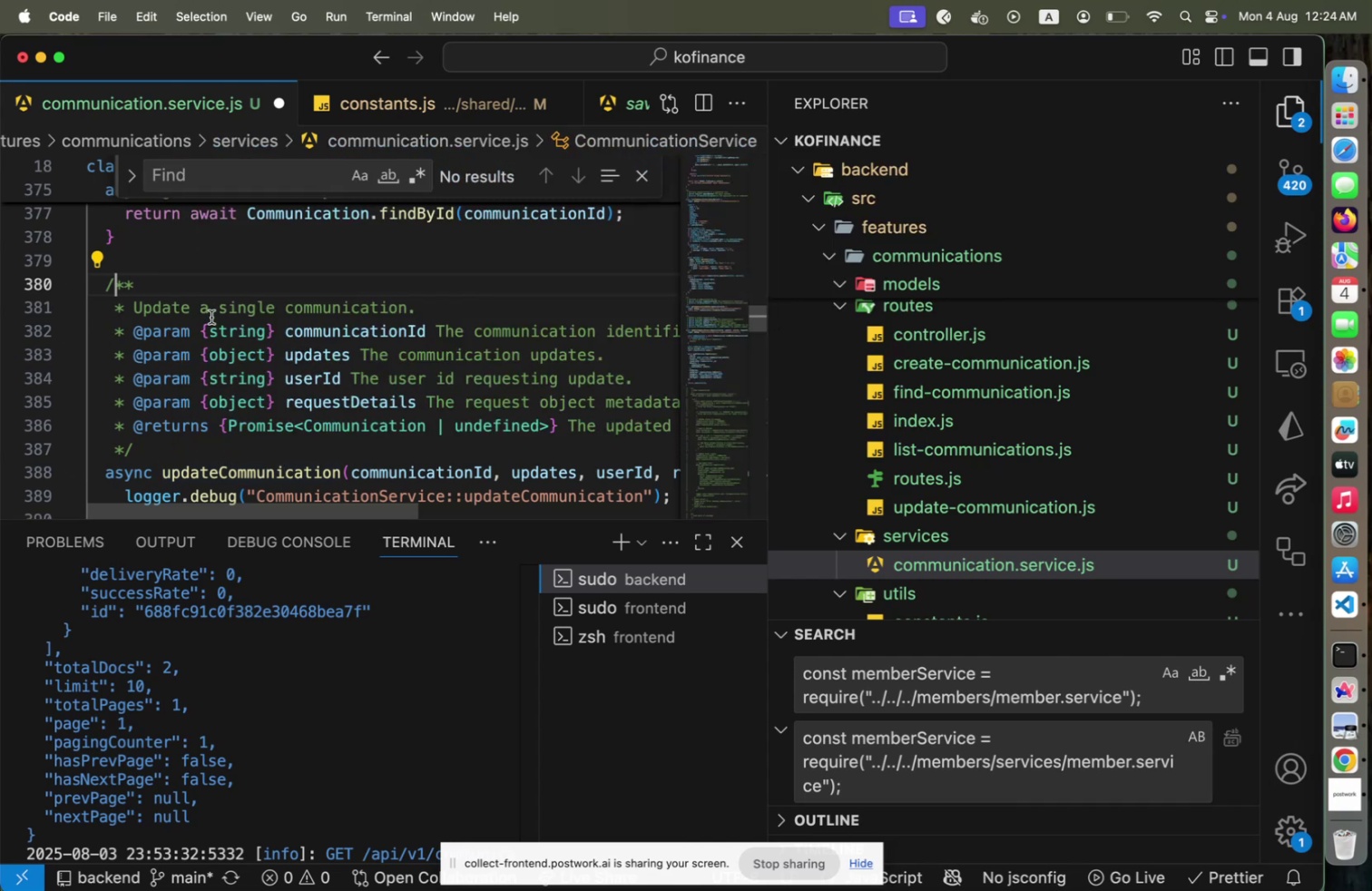 
left_click([436, 420])
 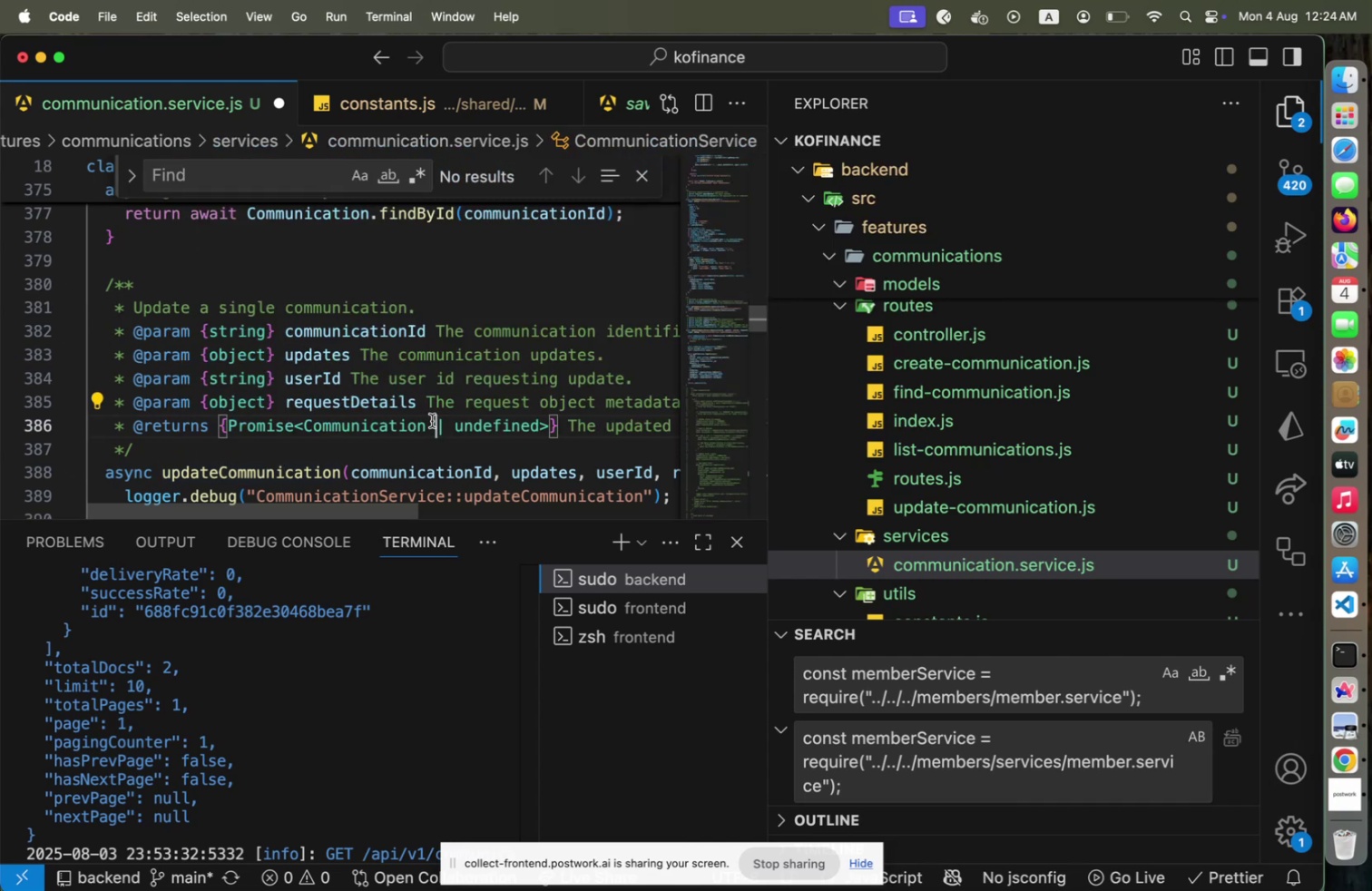 
key(ArrowRight)
 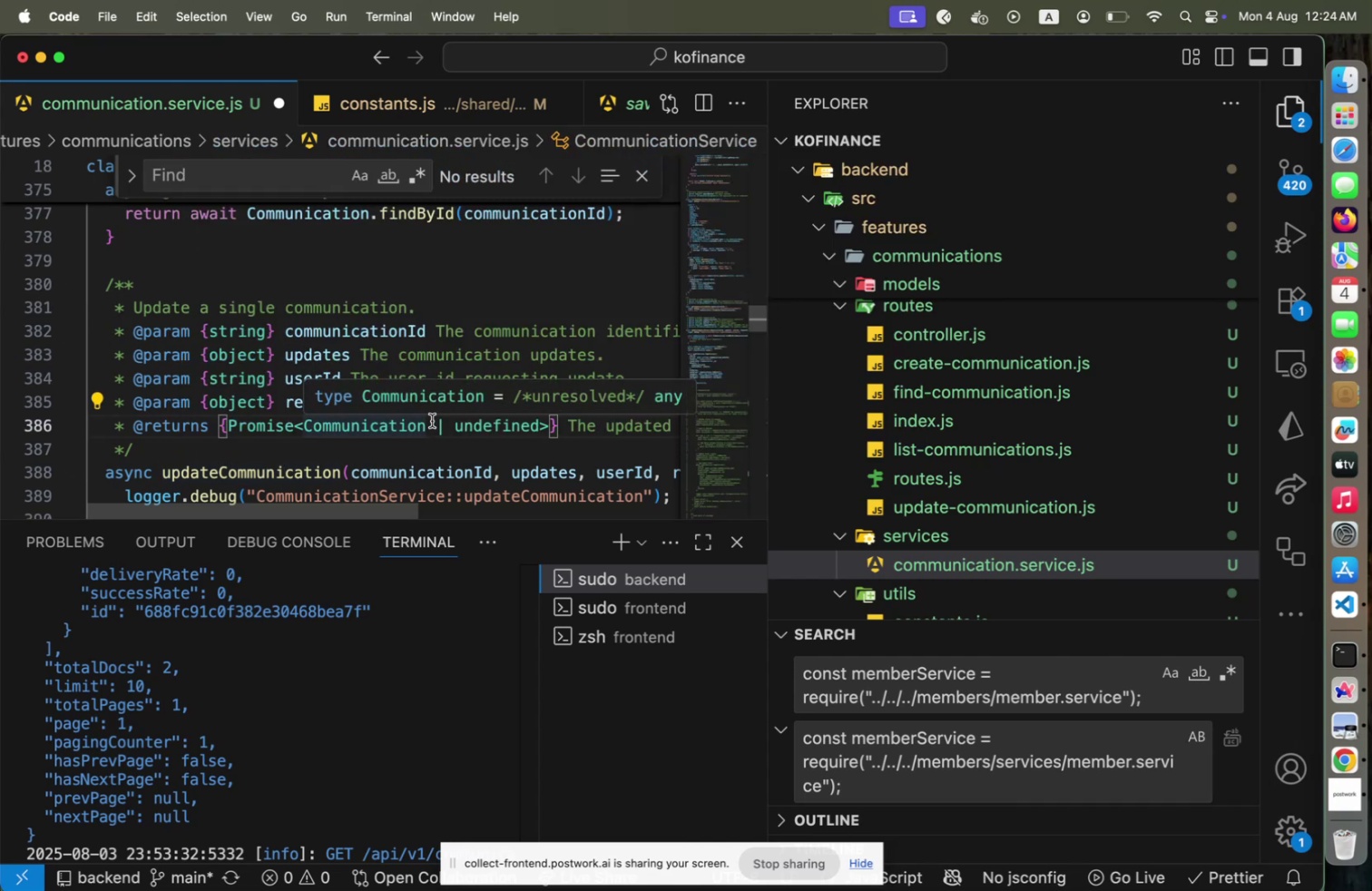 
key(ArrowLeft)
 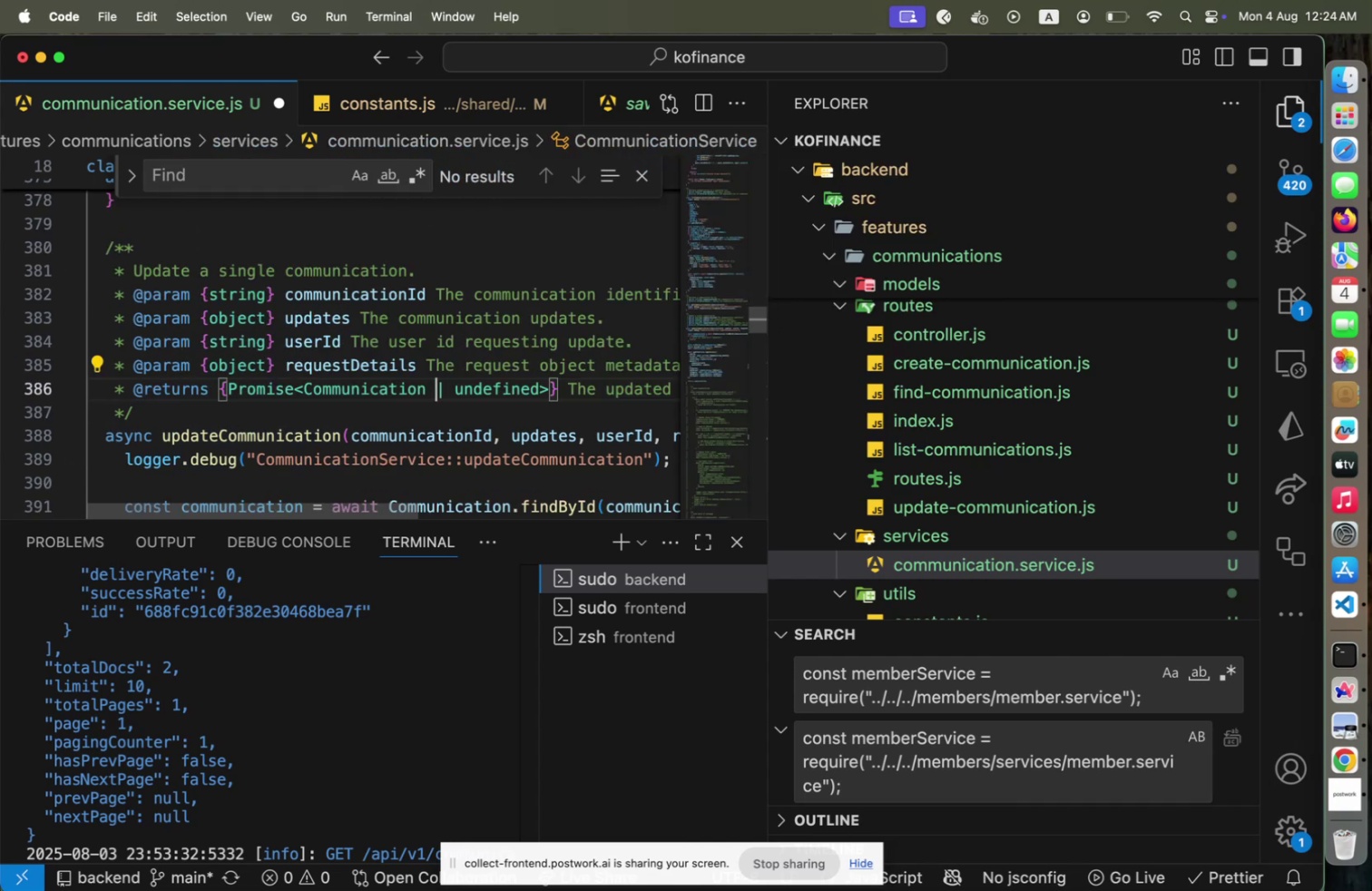 
key(ArrowLeft)
 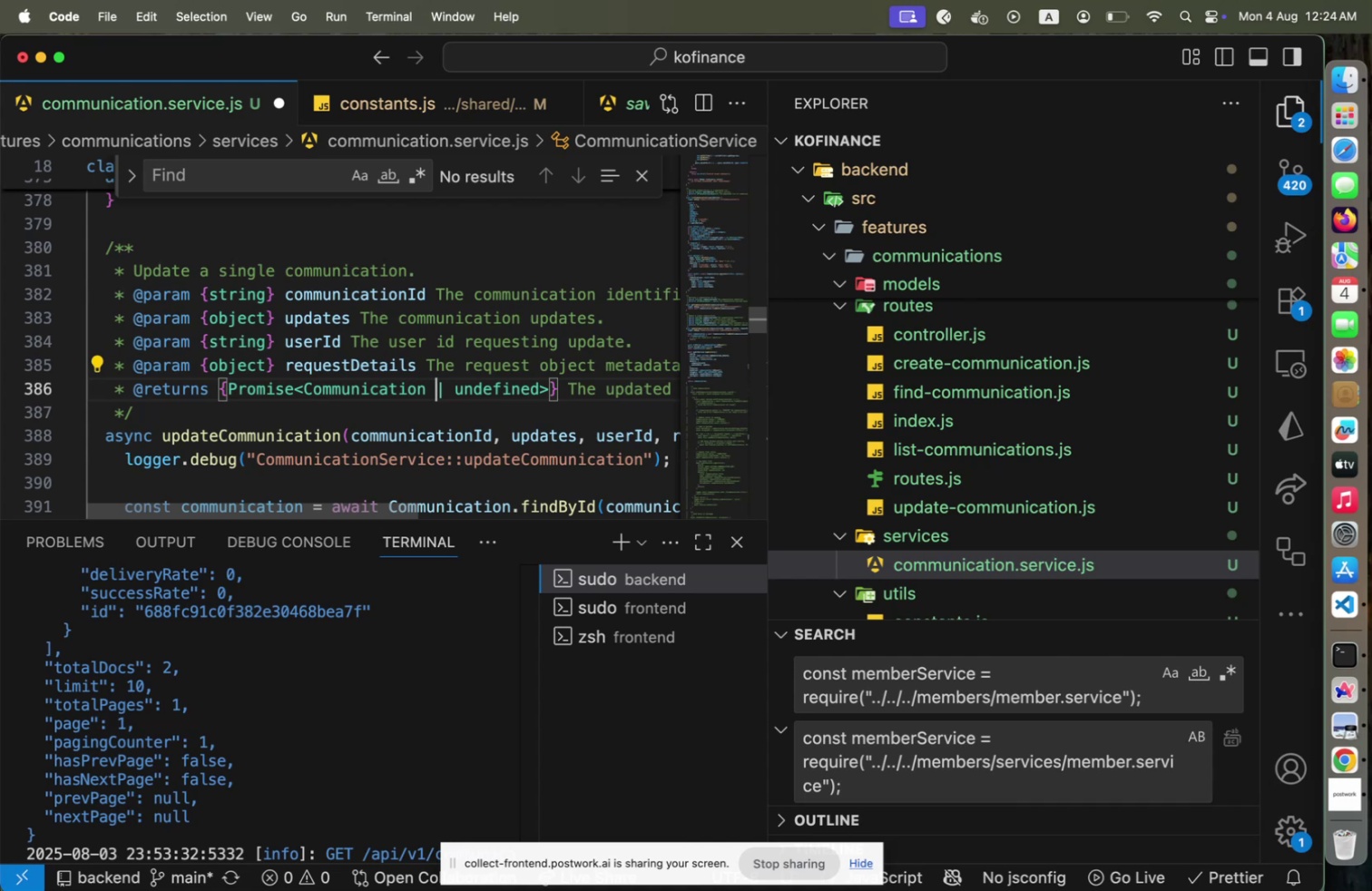 
hold_key(key=ArrowLeft, duration=1.4)
 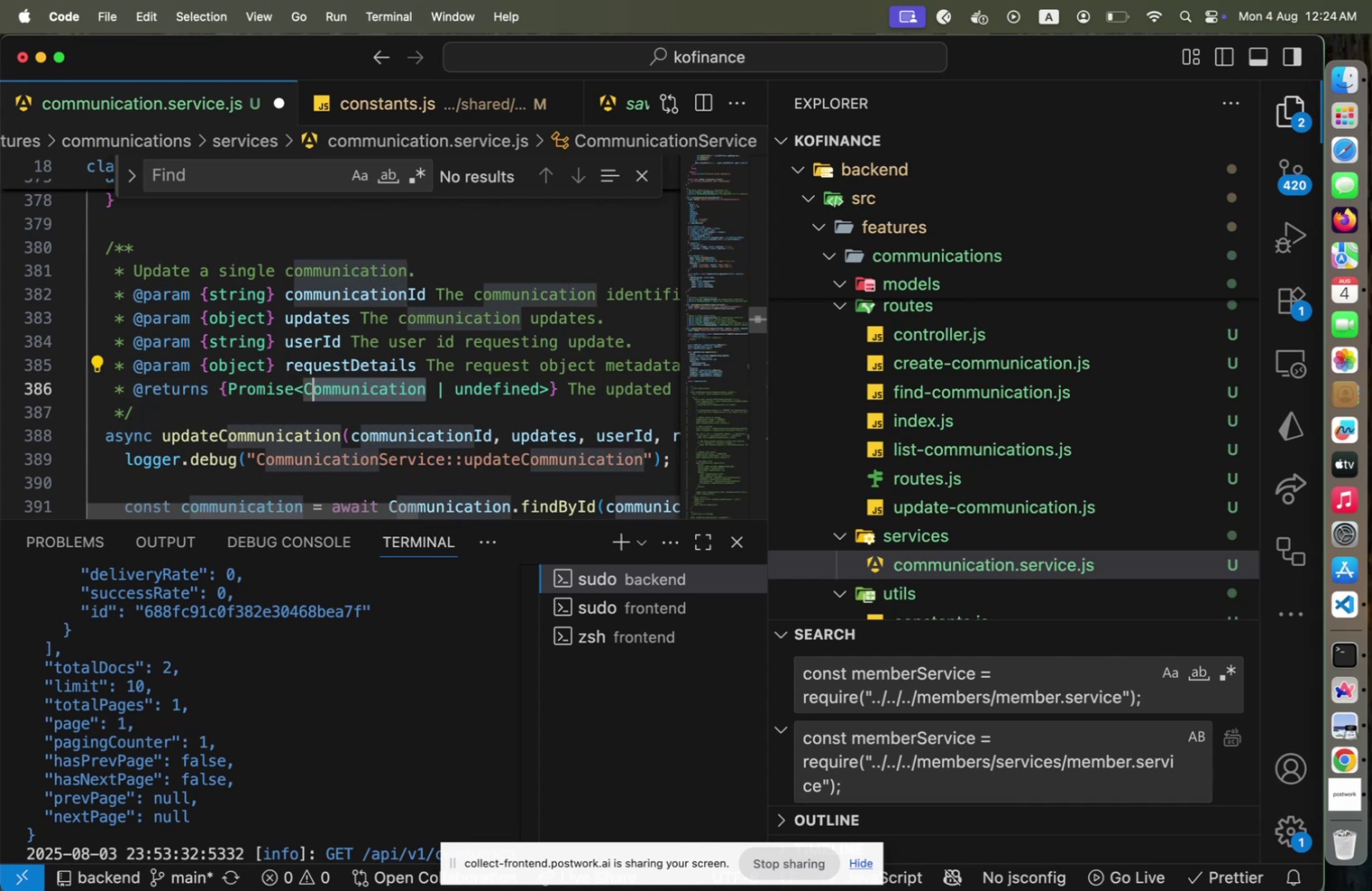 
key(Shift+ArrowLeft)
 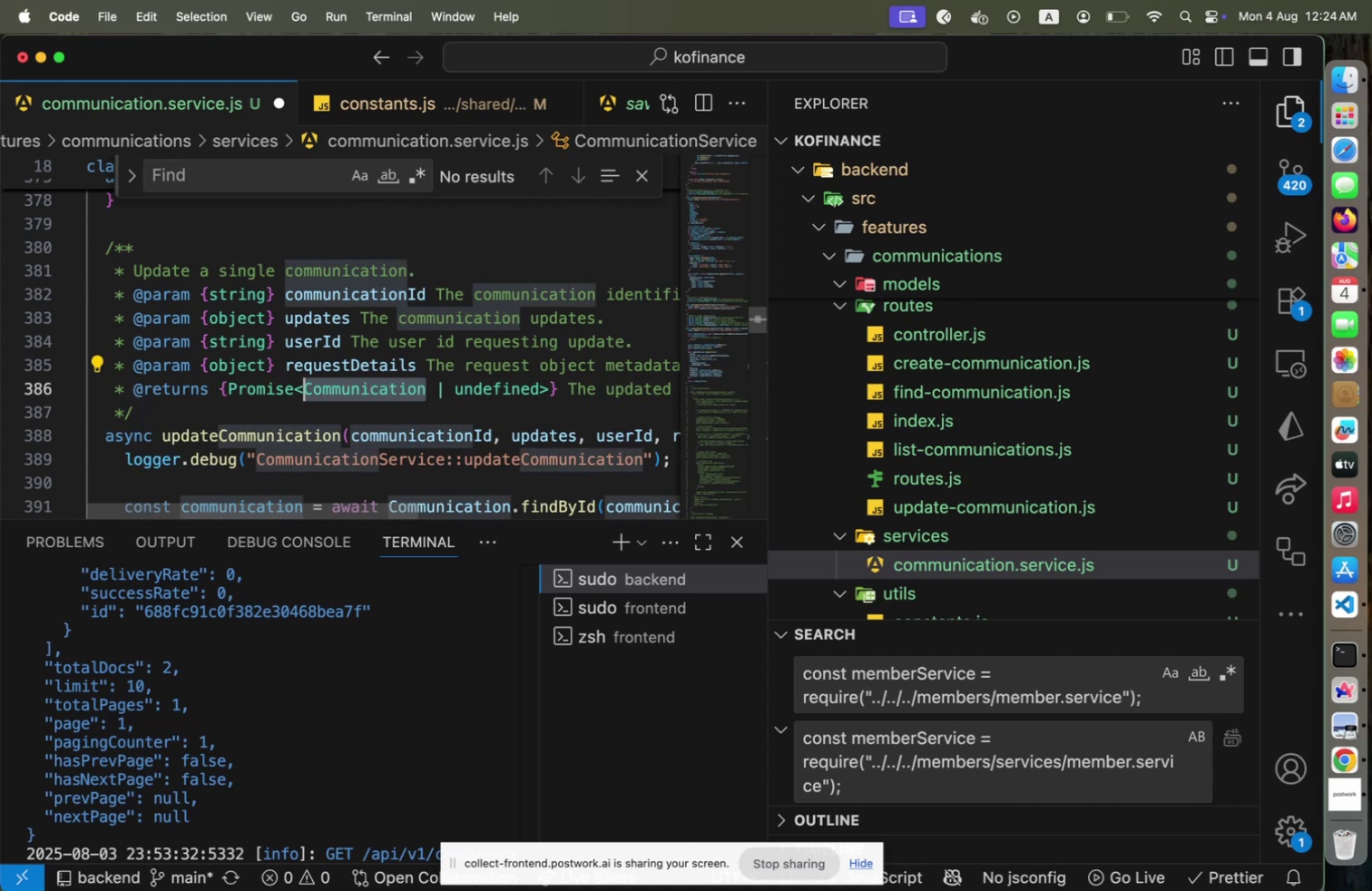 
type(object)
 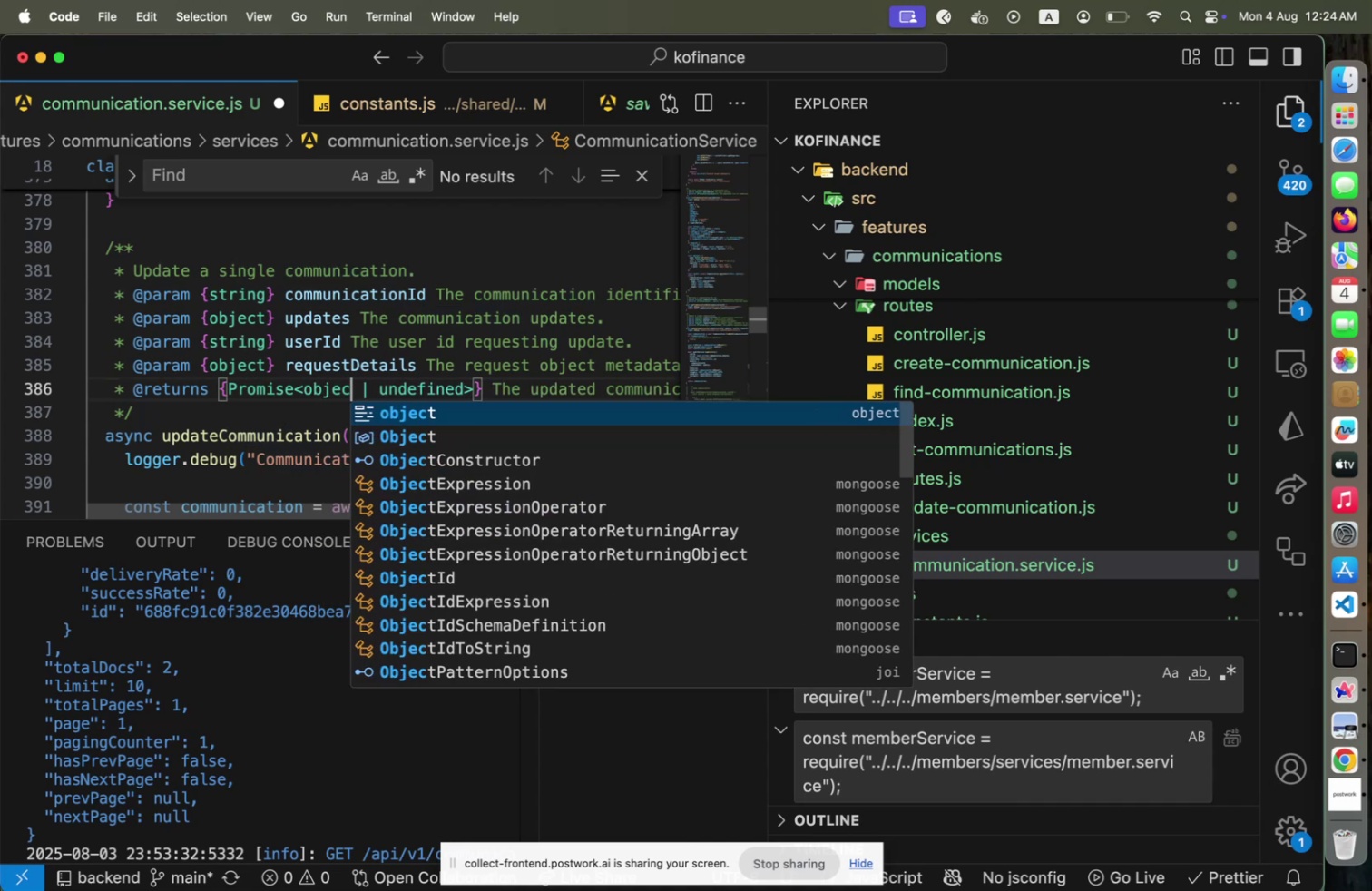 
key(ArrowRight)
 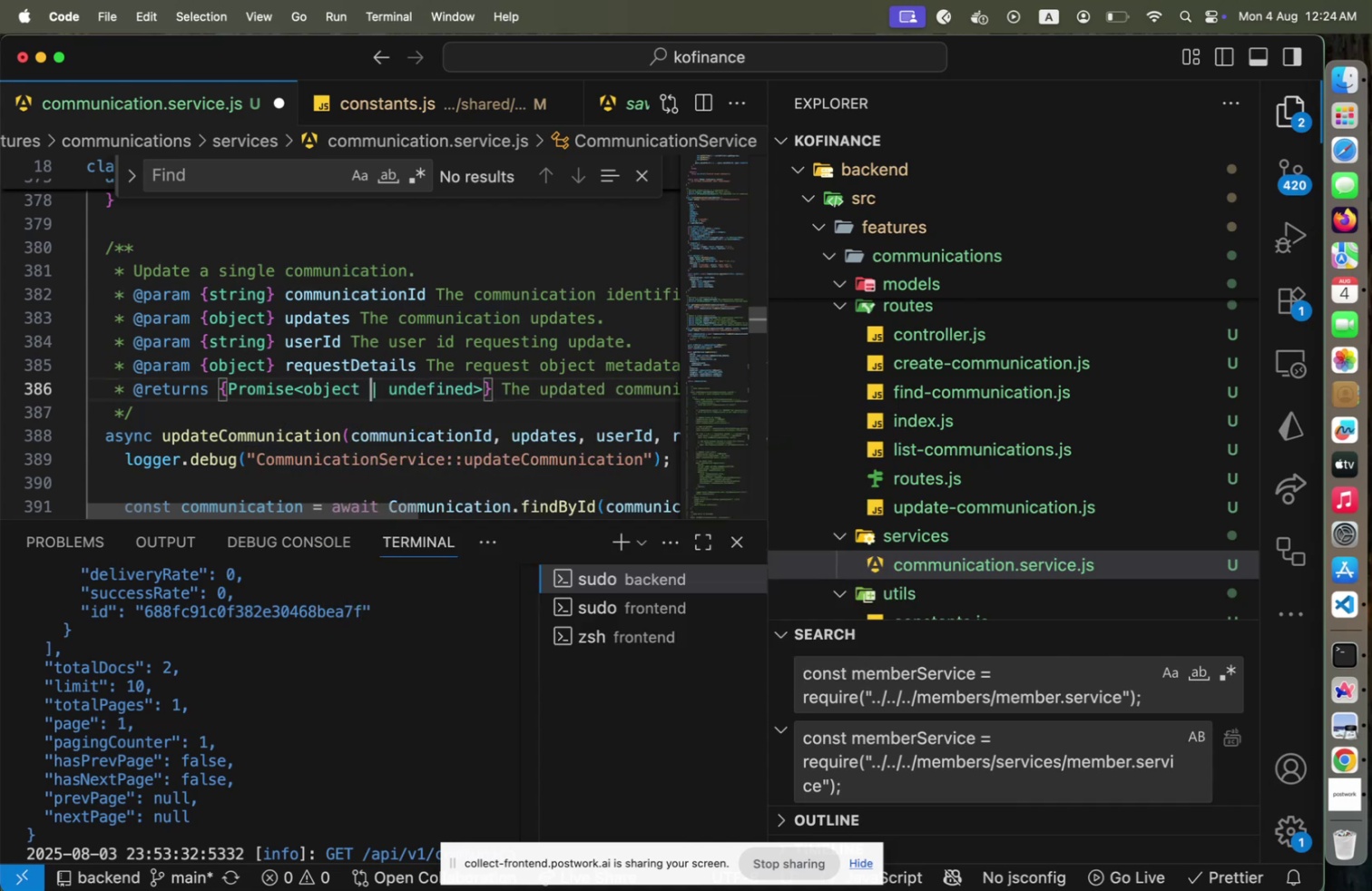 
key(Meta+CommandLeft)
 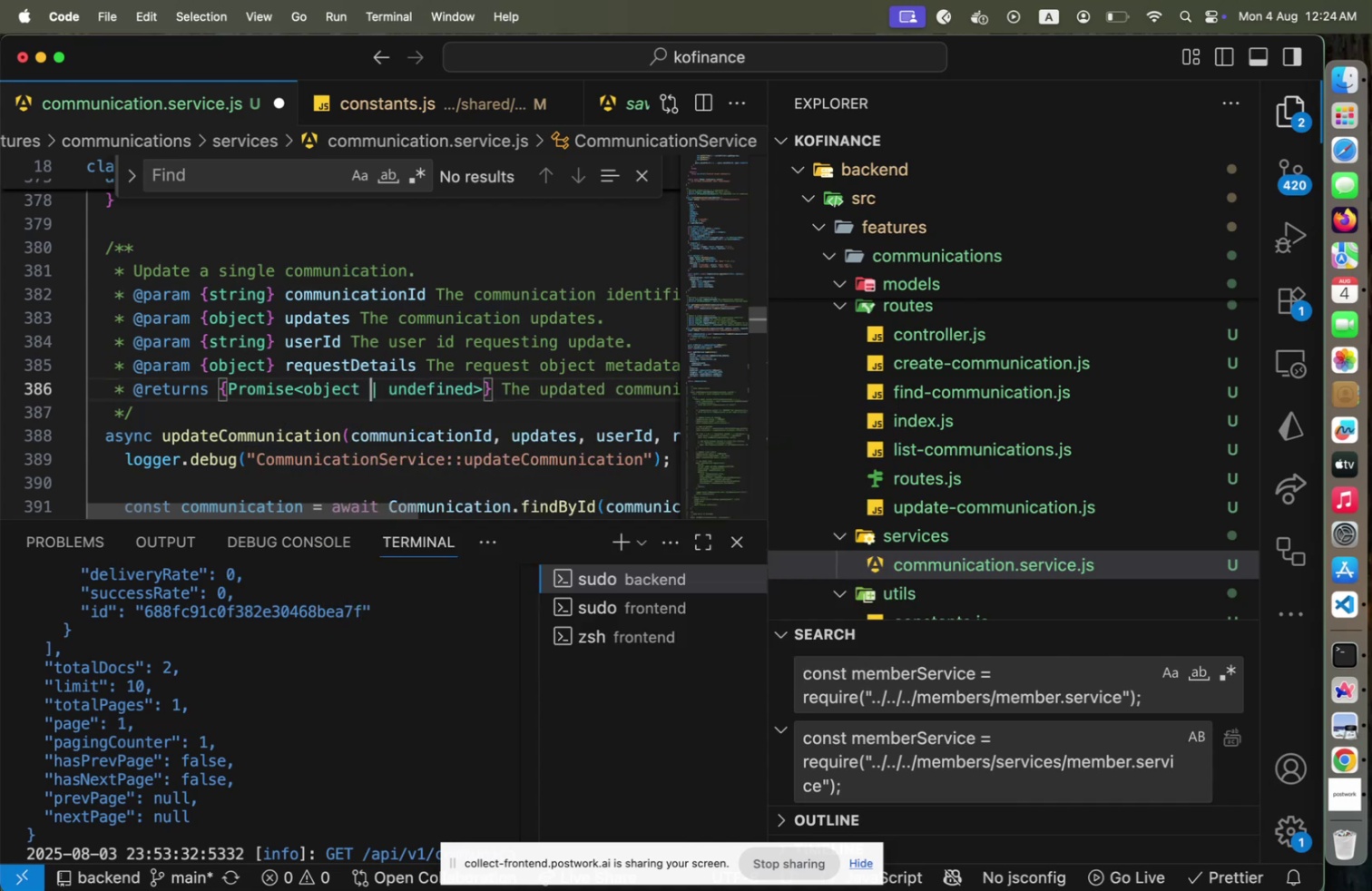 
key(Meta+S)
 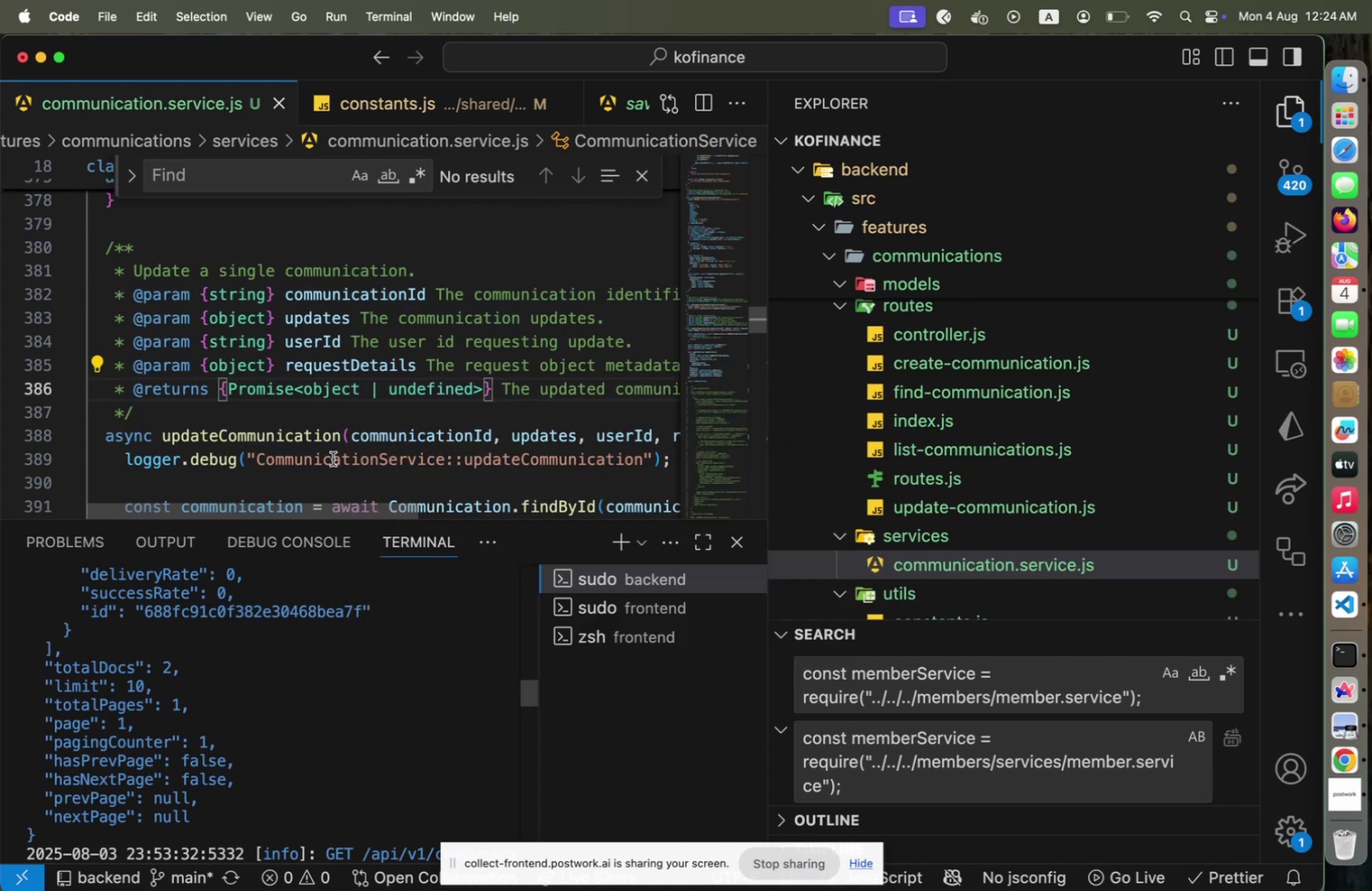 
mouse_move([274, 428])
 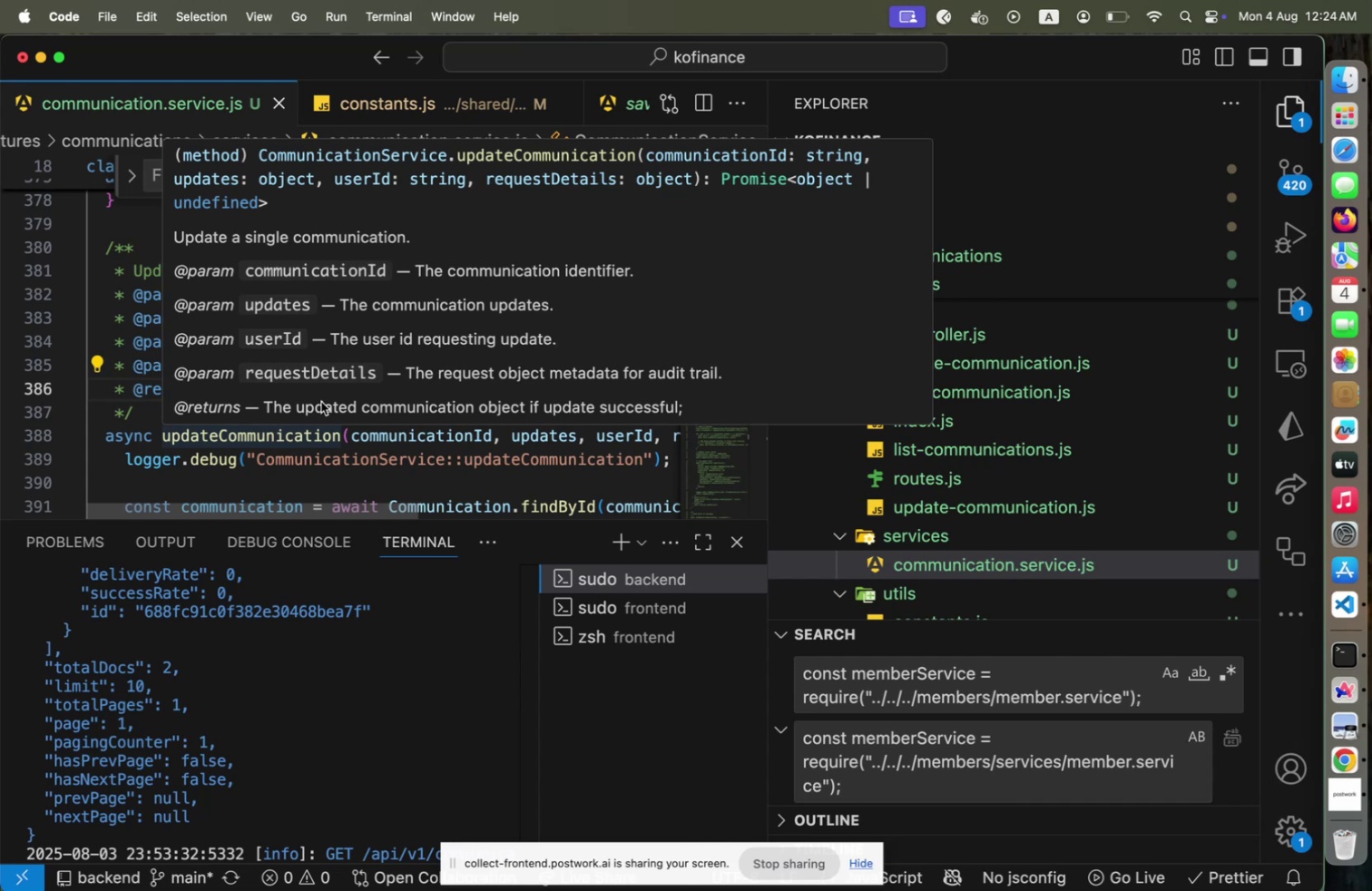 
scroll: coordinate [384, 358], scroll_direction: down, amount: 2.0
 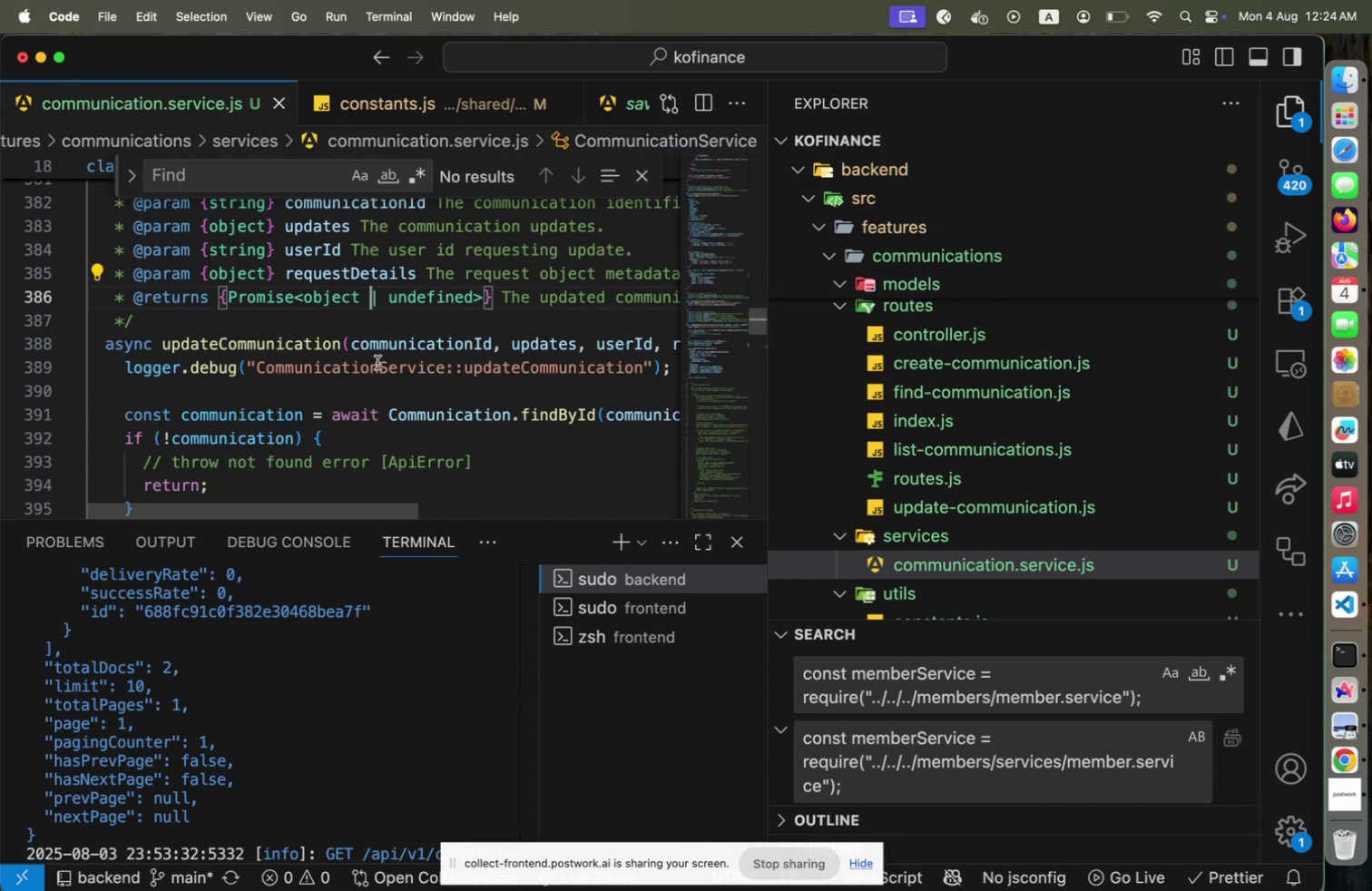 
mouse_move([260, 350])
 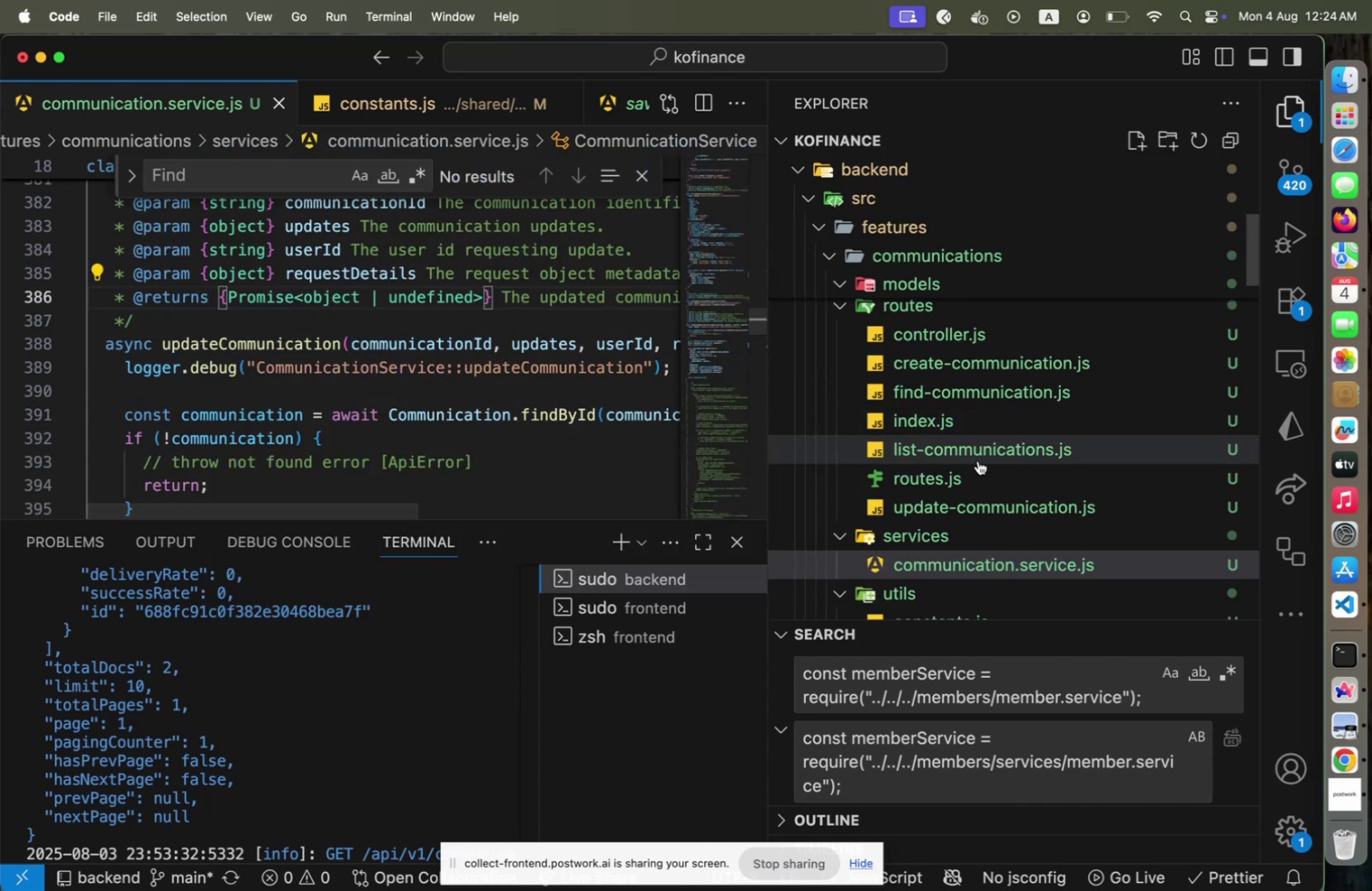 
left_click([988, 500])
 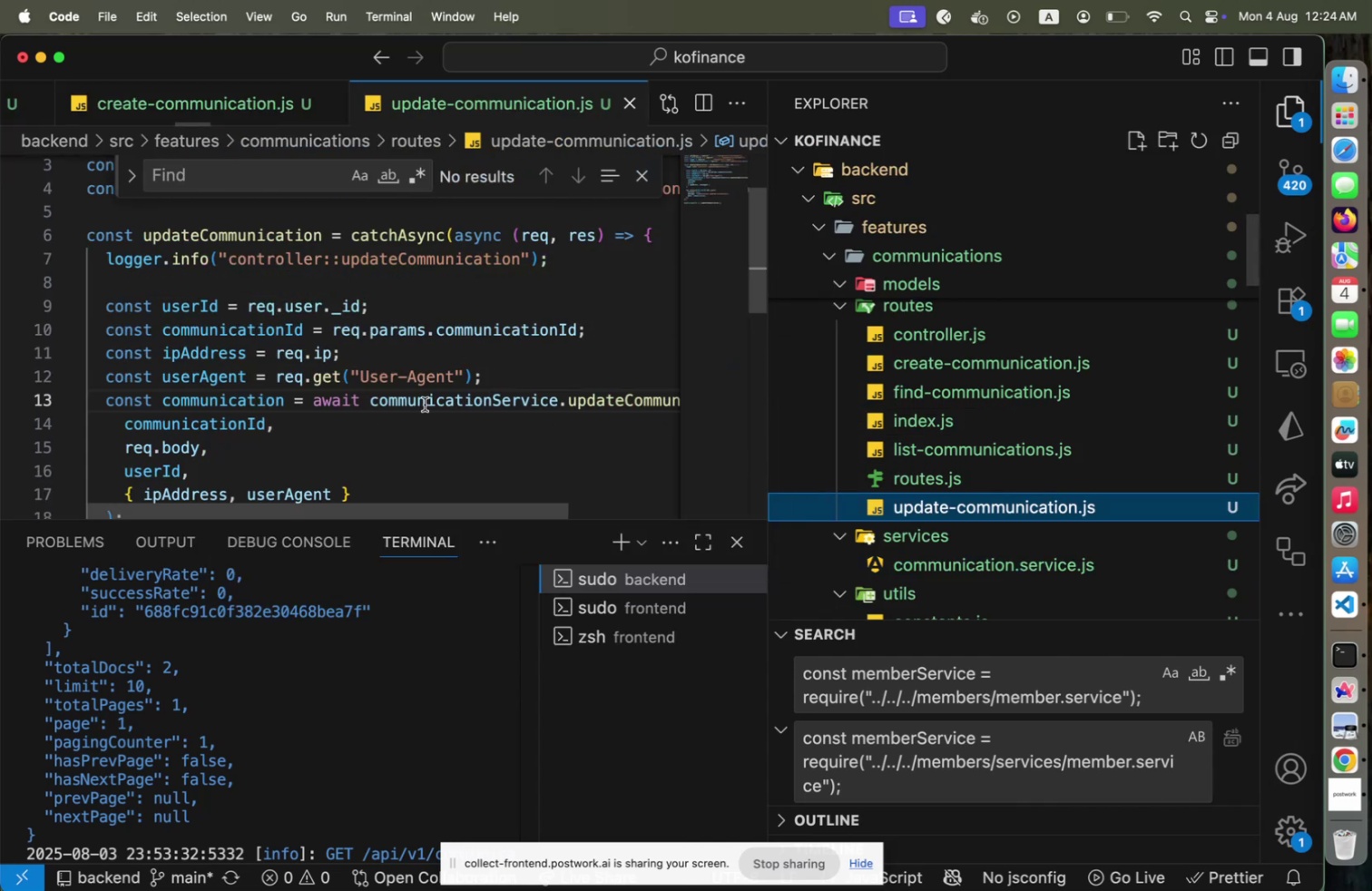 
scroll: coordinate [304, 443], scroll_direction: down, amount: 3.0
 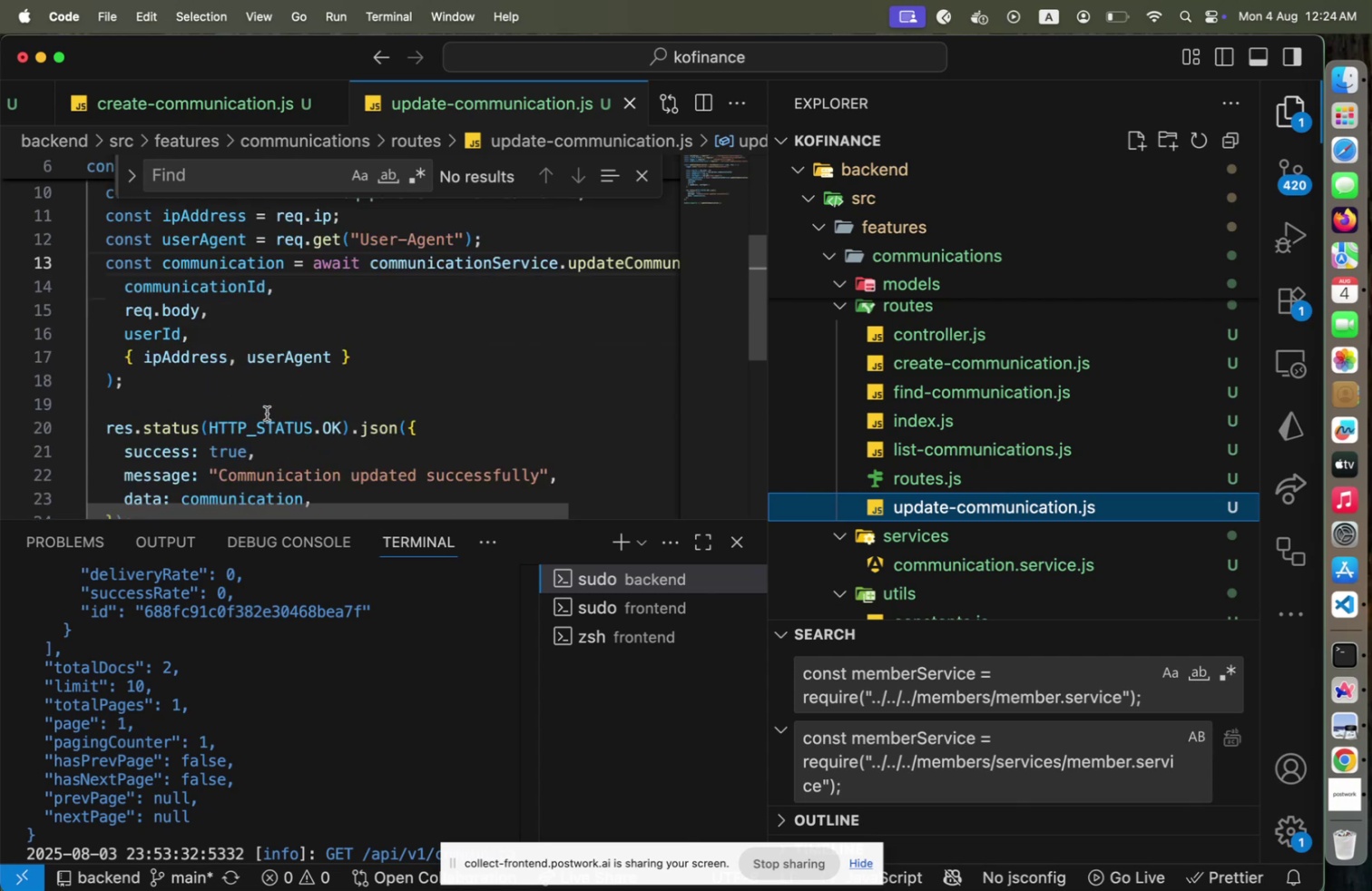 
left_click([262, 388])
 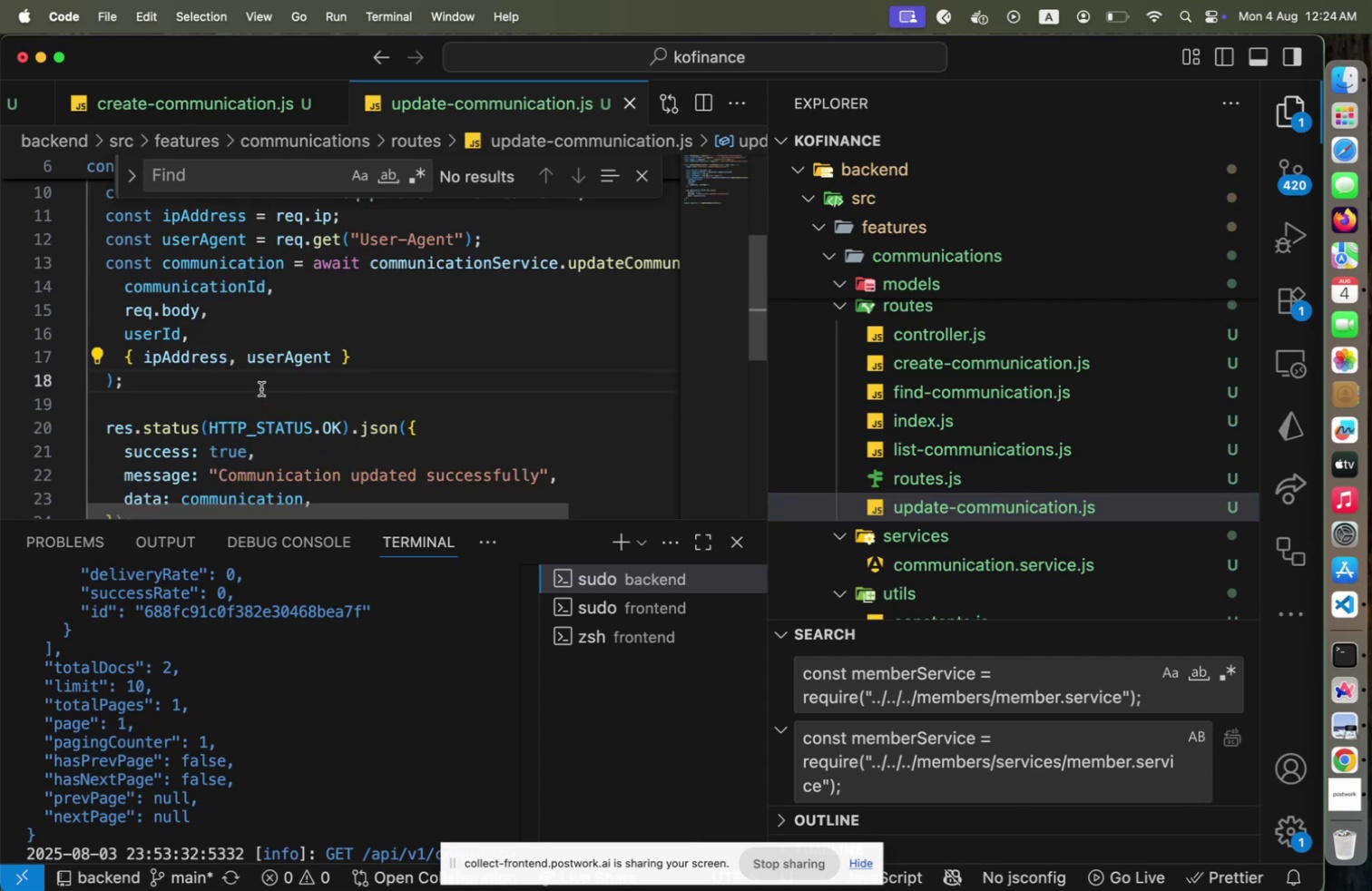 
key(Enter)
 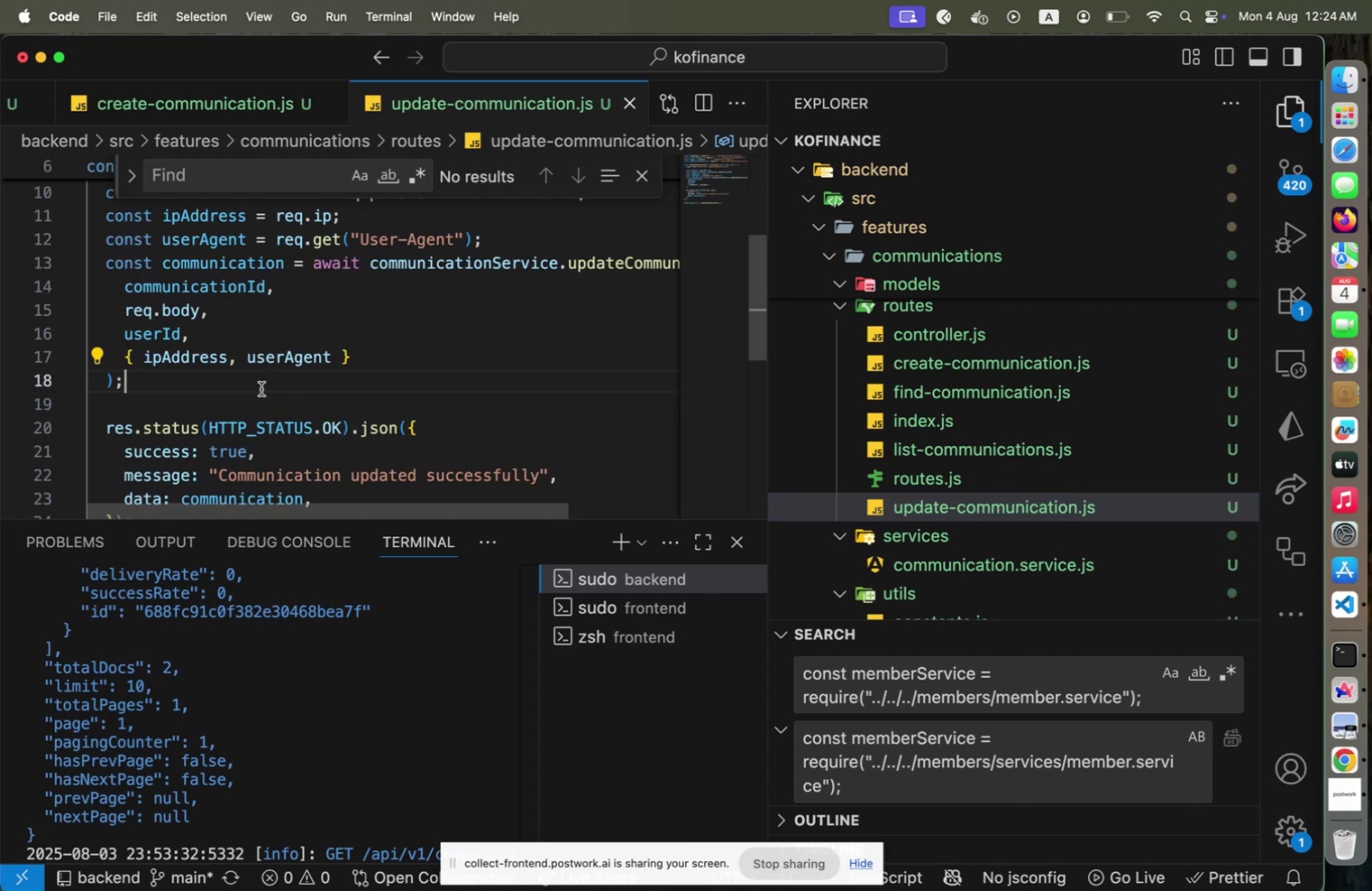 
key(Enter)
 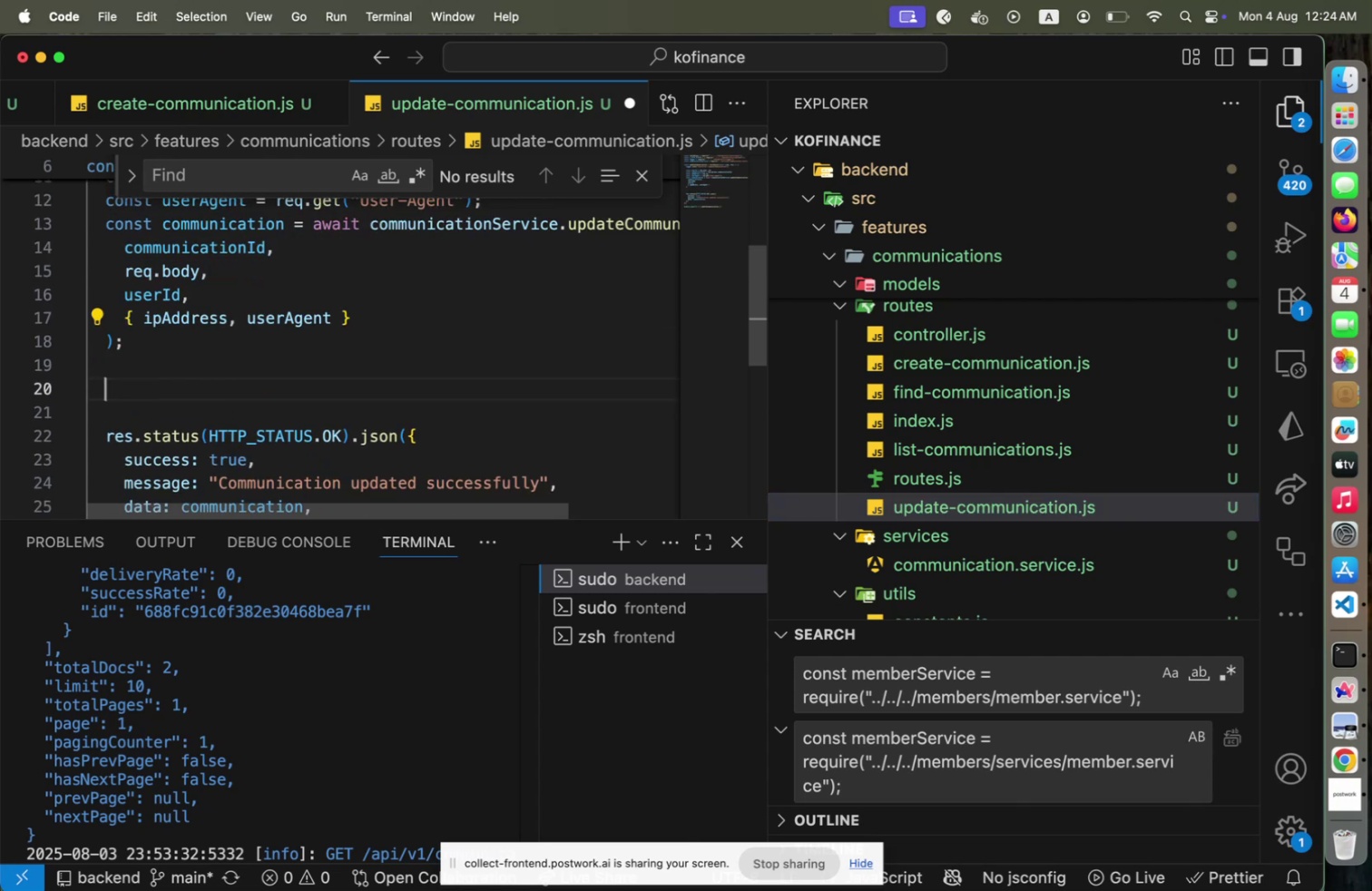 
type(if (@c)
key(Backspace)
key(Backspace)
type(!oo)
key(Backspace)
key(Backspace)
type(communication)
 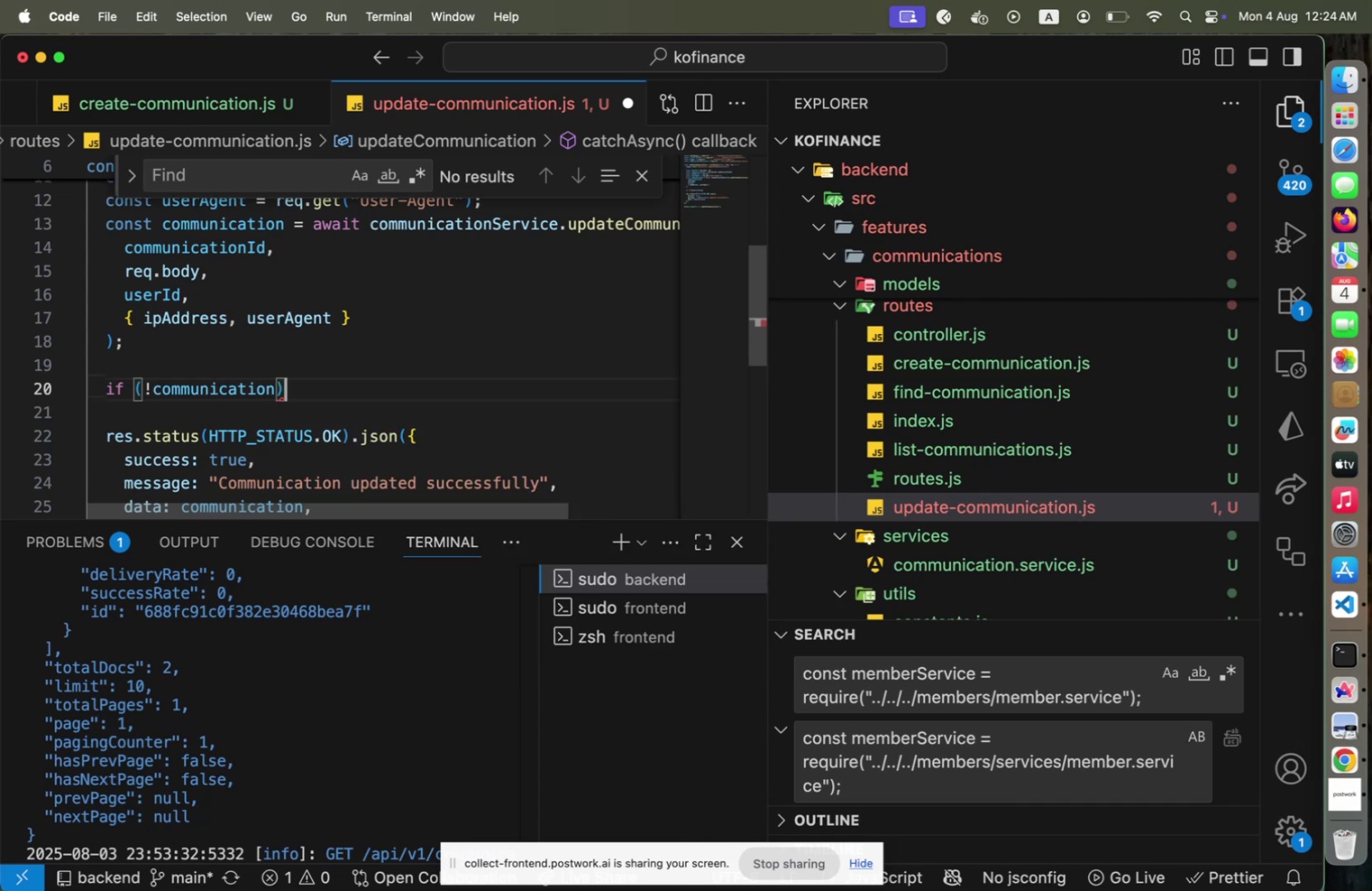 
 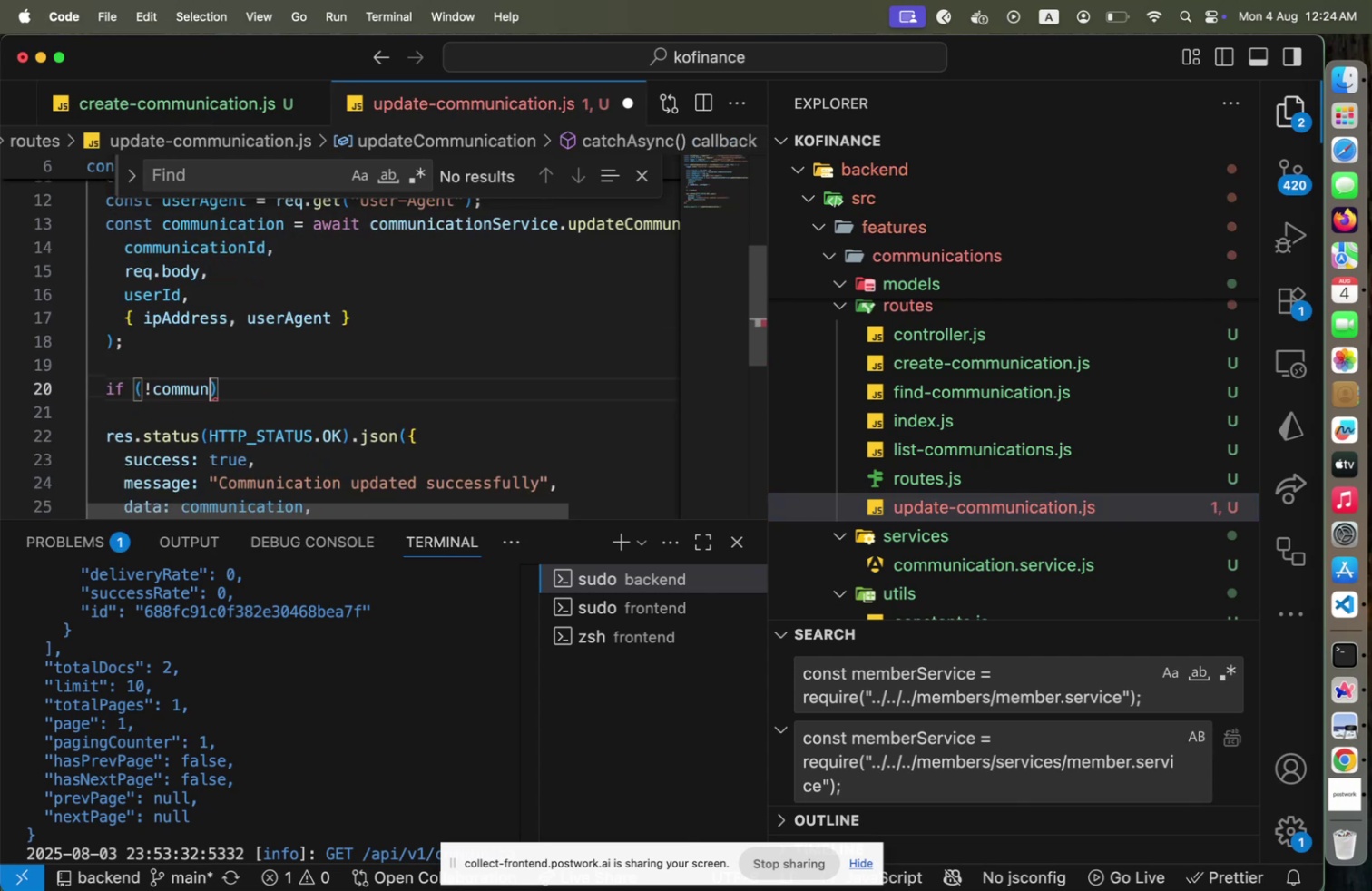 
key(ArrowRight)
 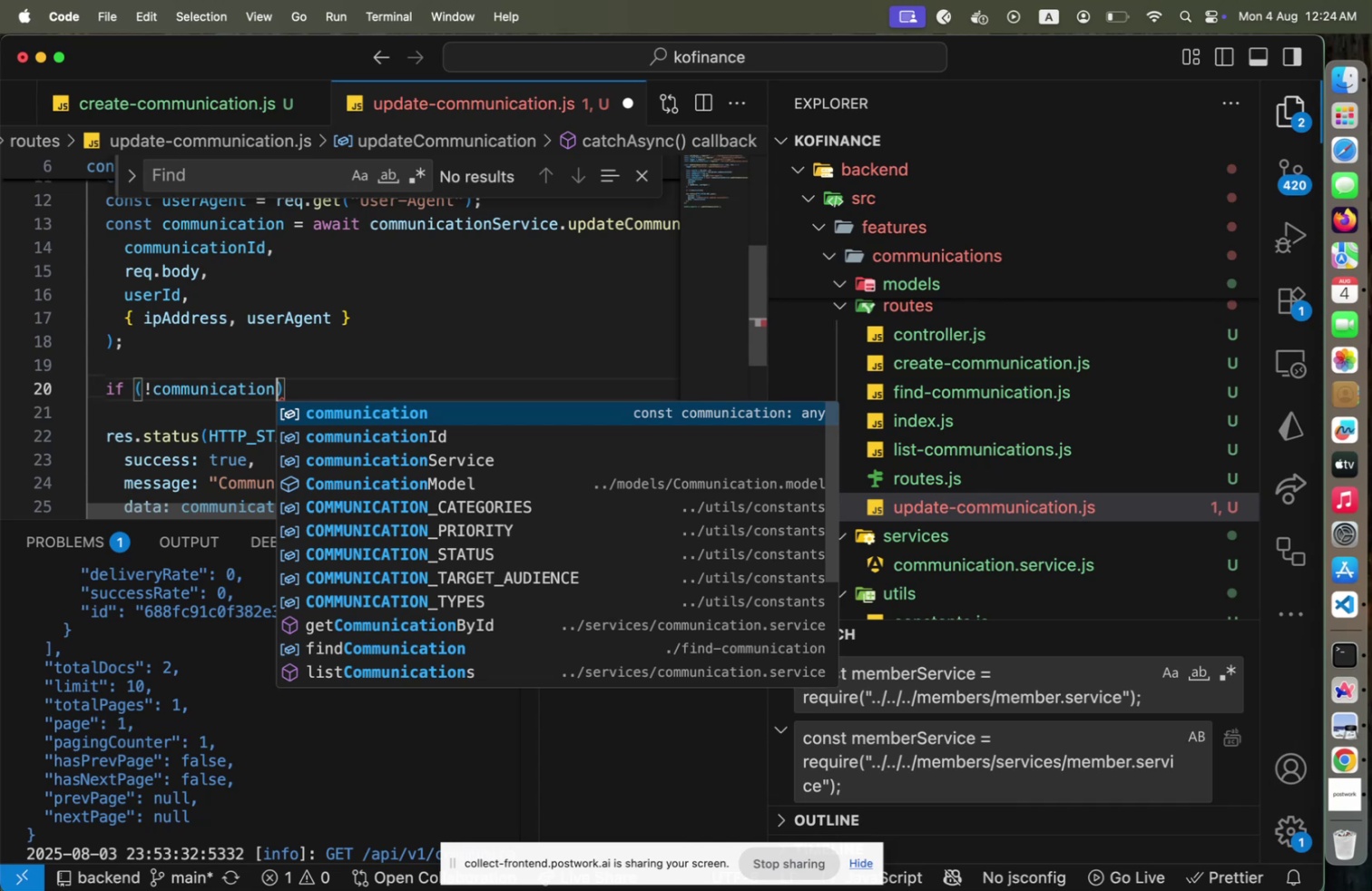 
key(Space)
 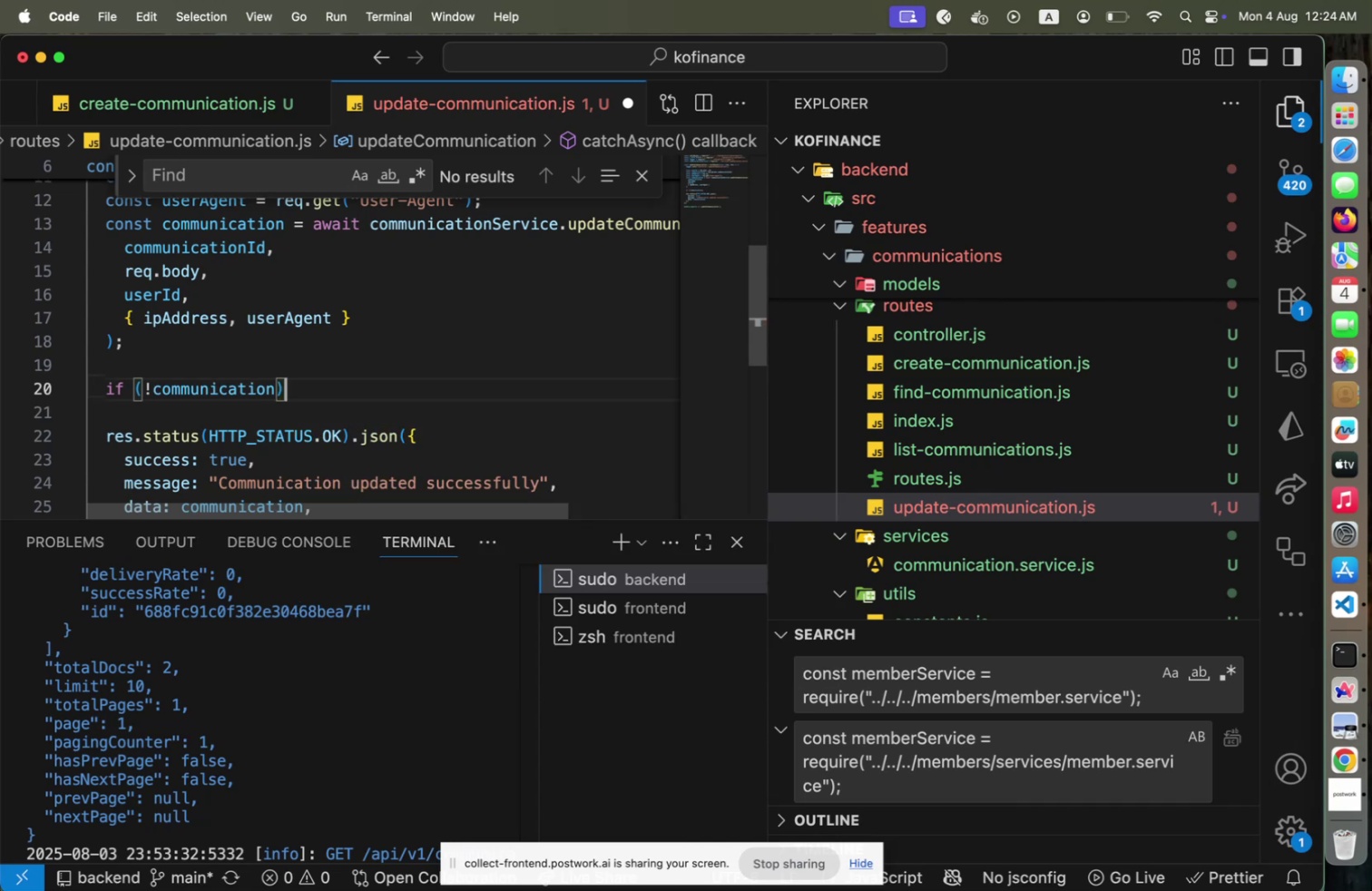 
key(Shift+ShiftLeft)
 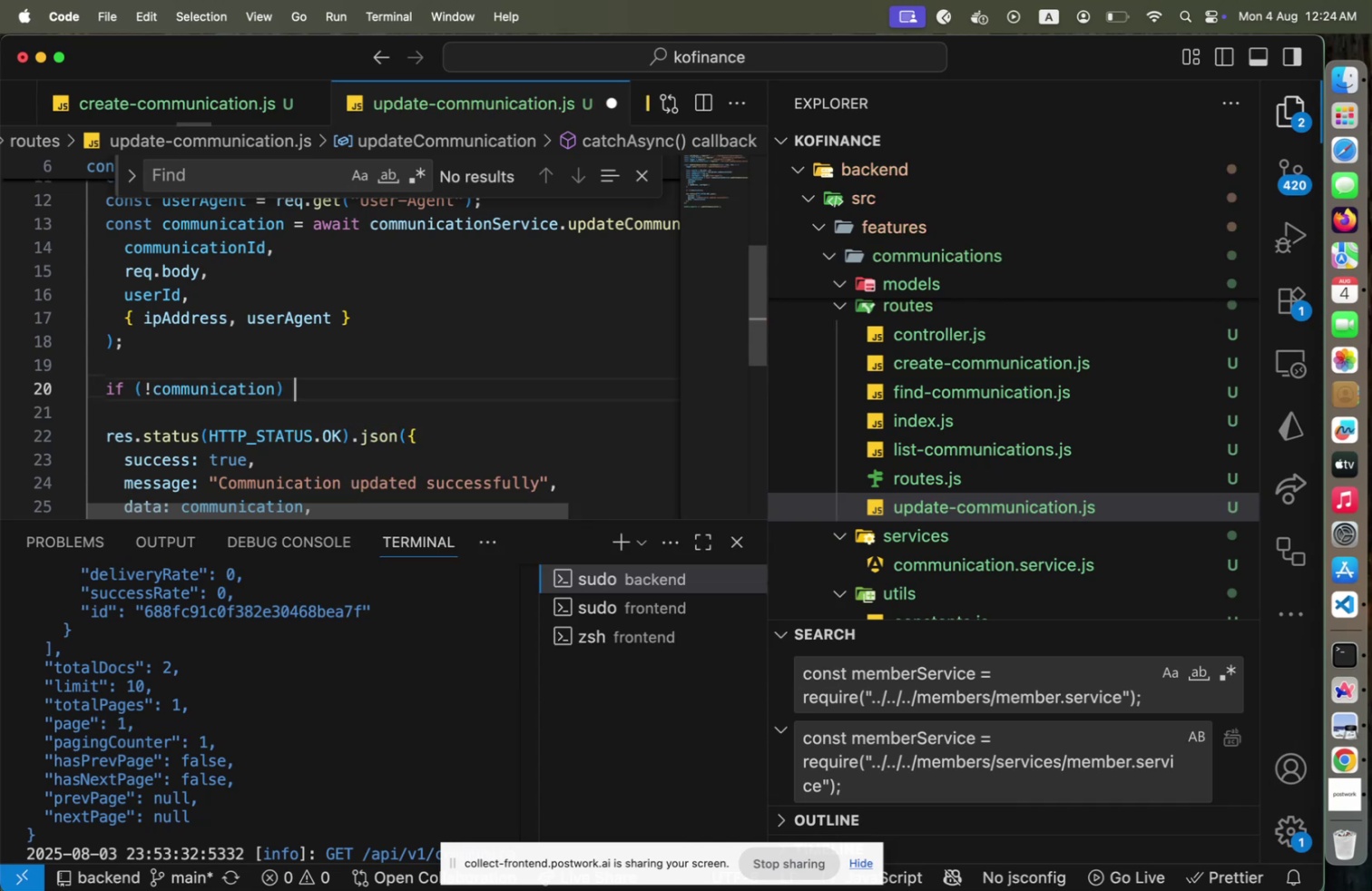 
key(Shift+BracketLeft)
 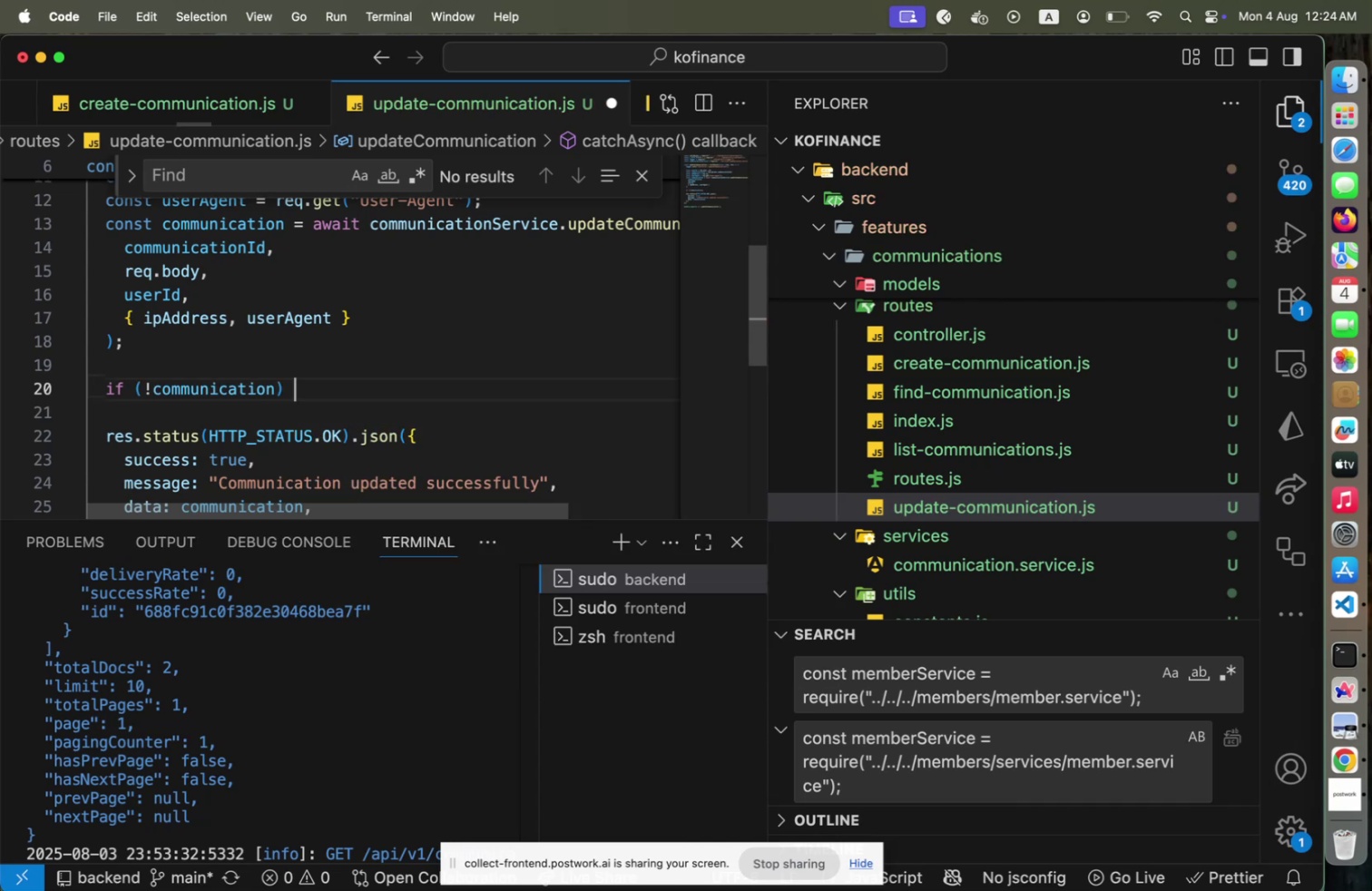 
key(Enter)
 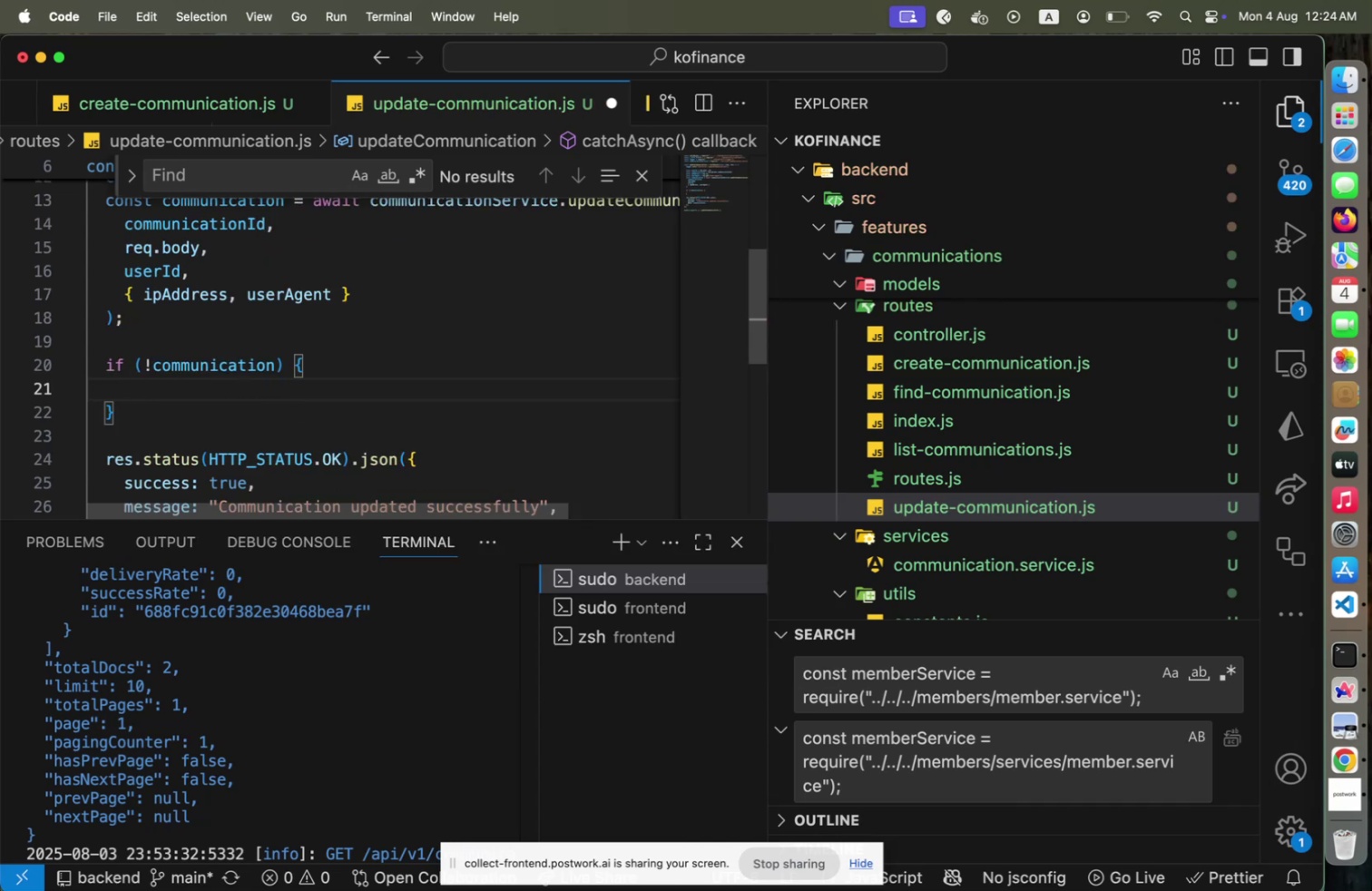 
key(ArrowDown)
 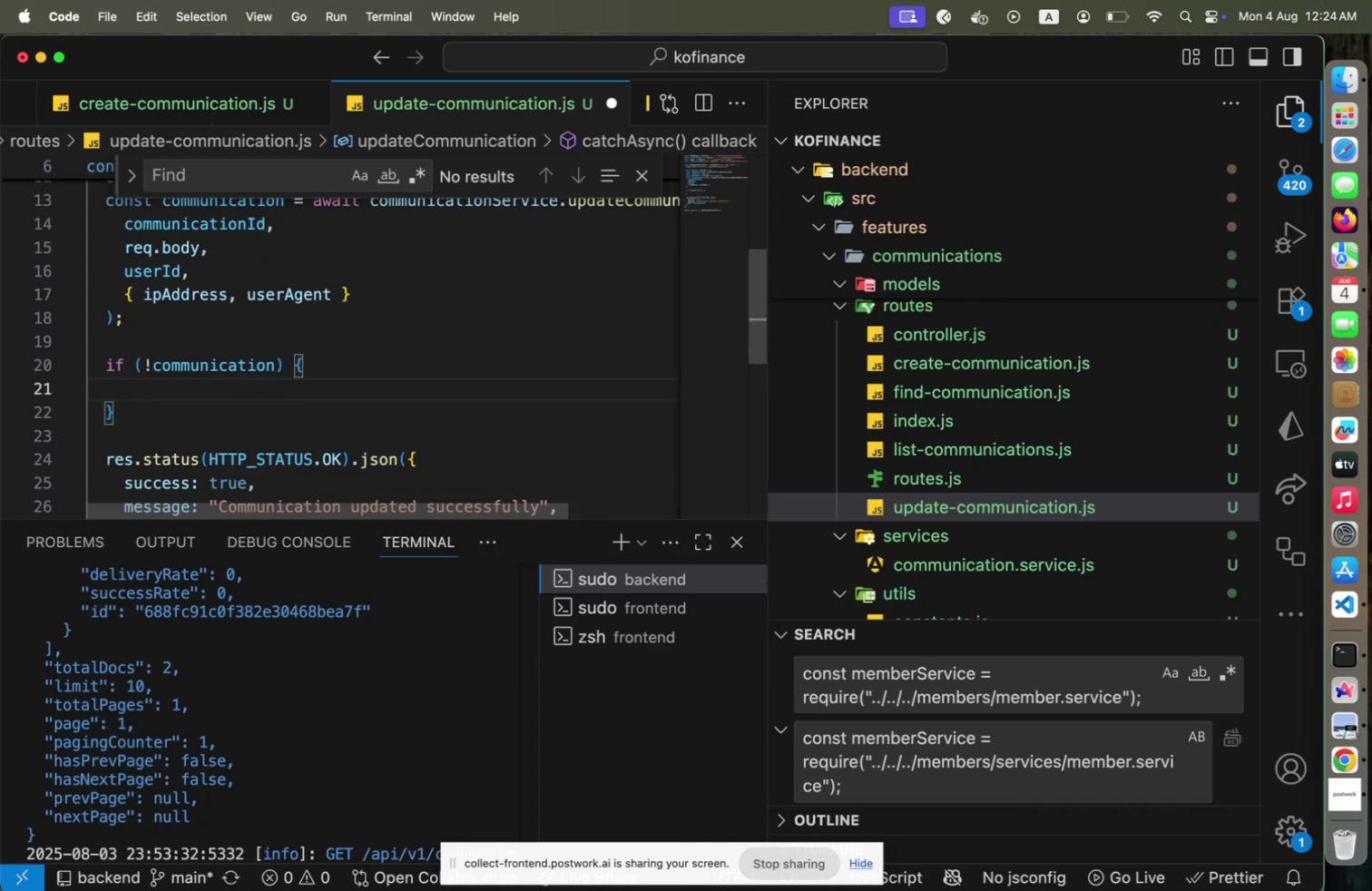 
key(ArrowDown)
 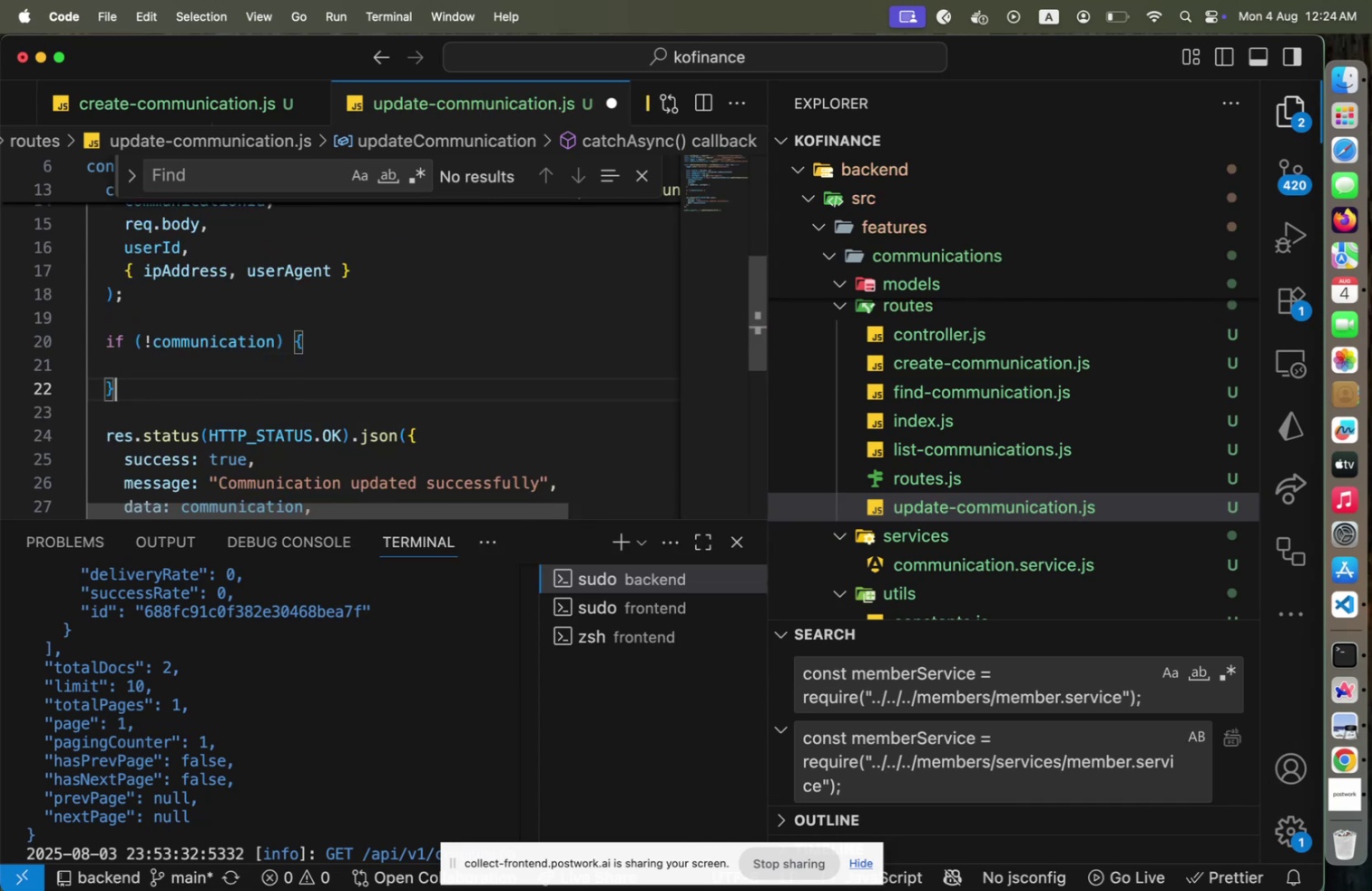 
key(ArrowDown)
 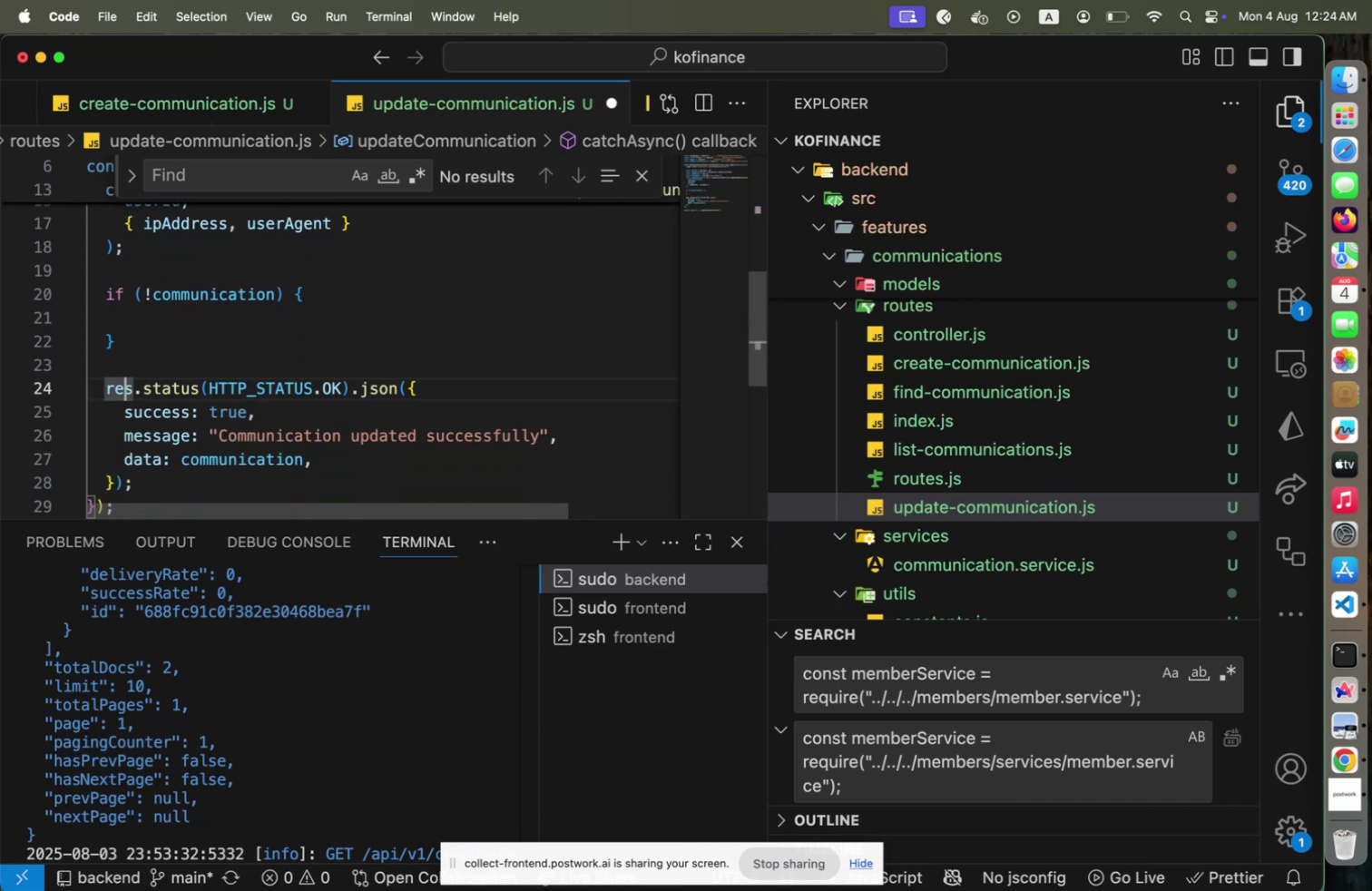 
key(Home)
 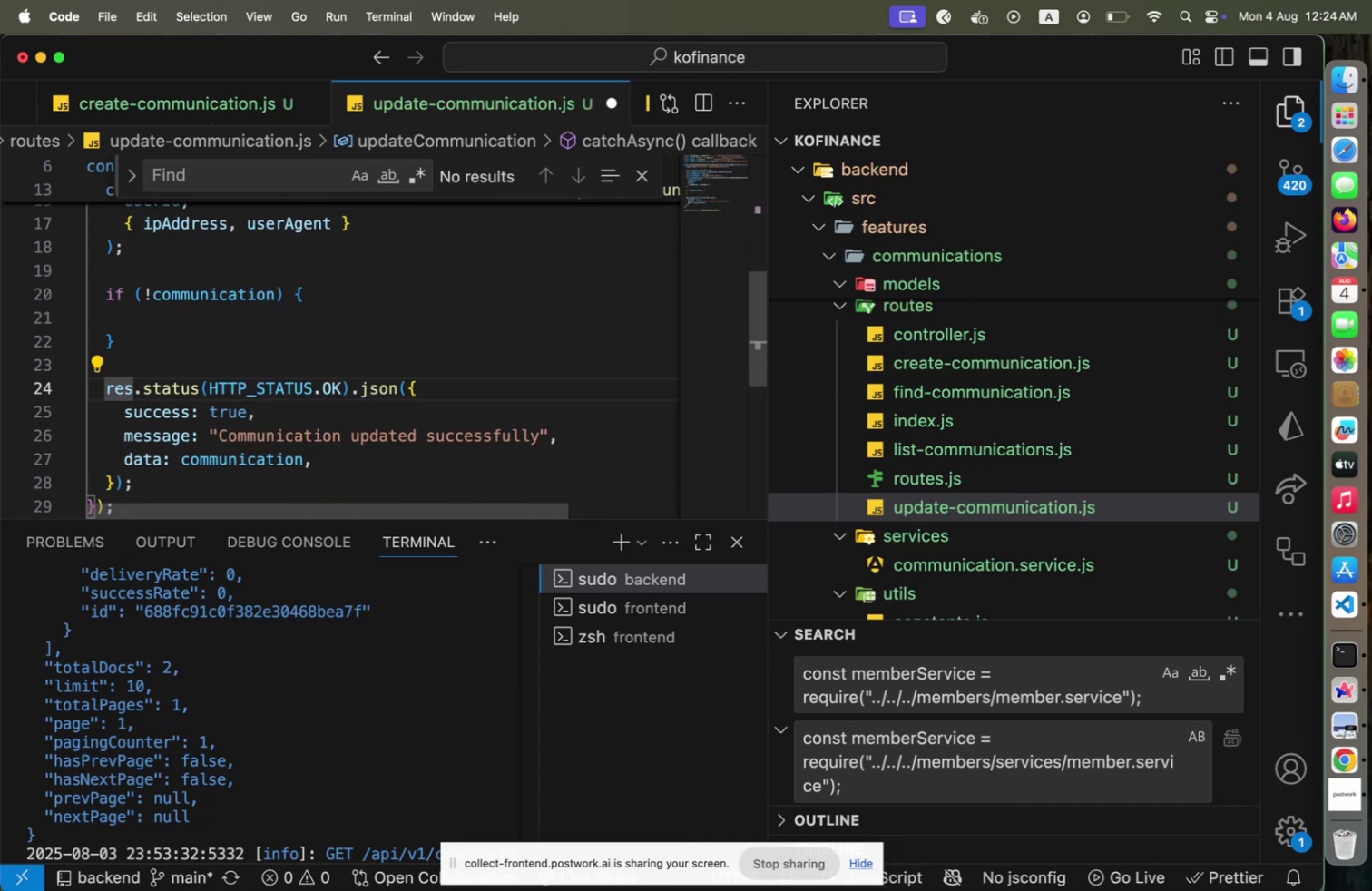 
key(Shift+ArrowDown)
 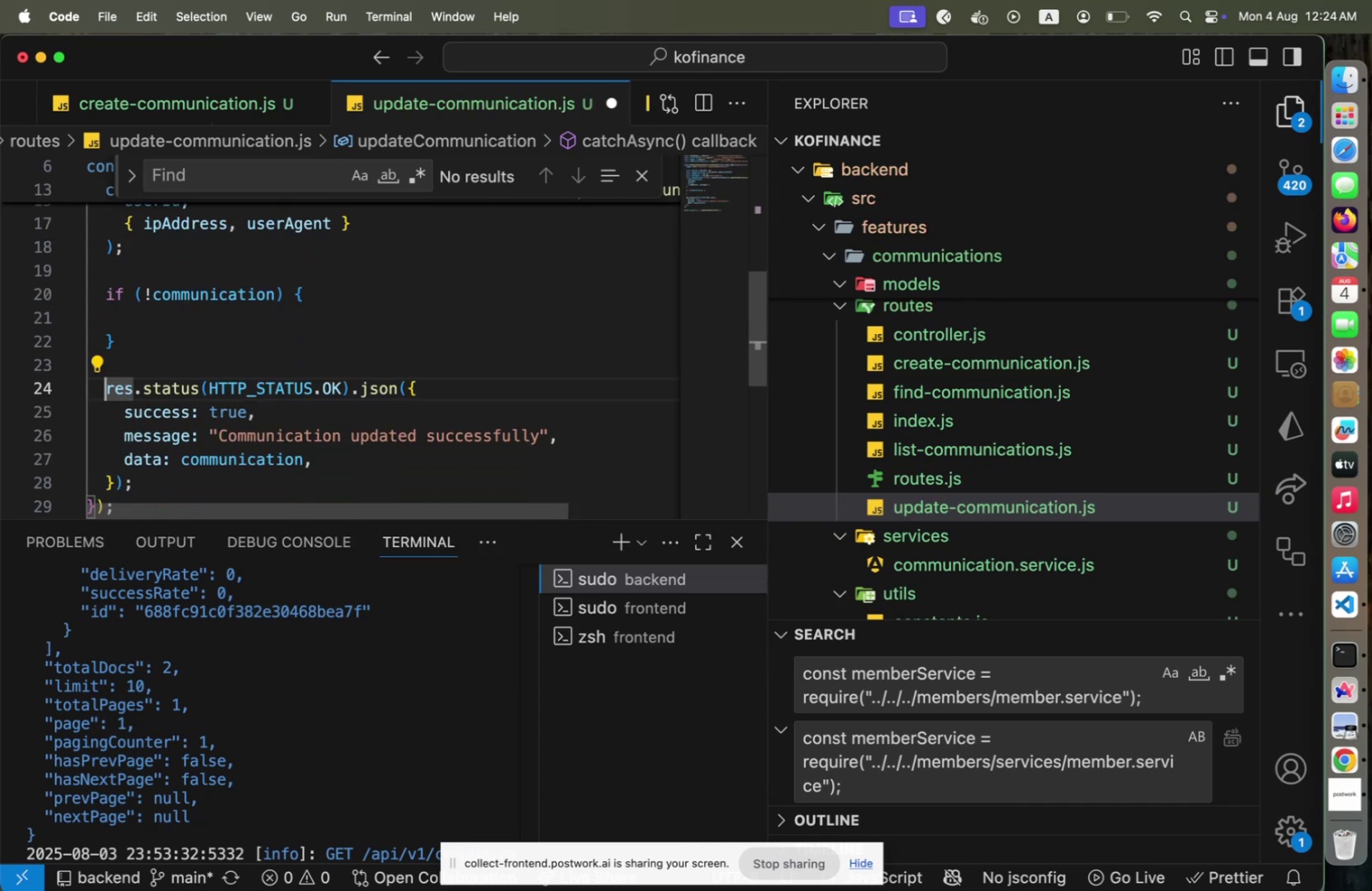 
key(Shift+ArrowDown)
 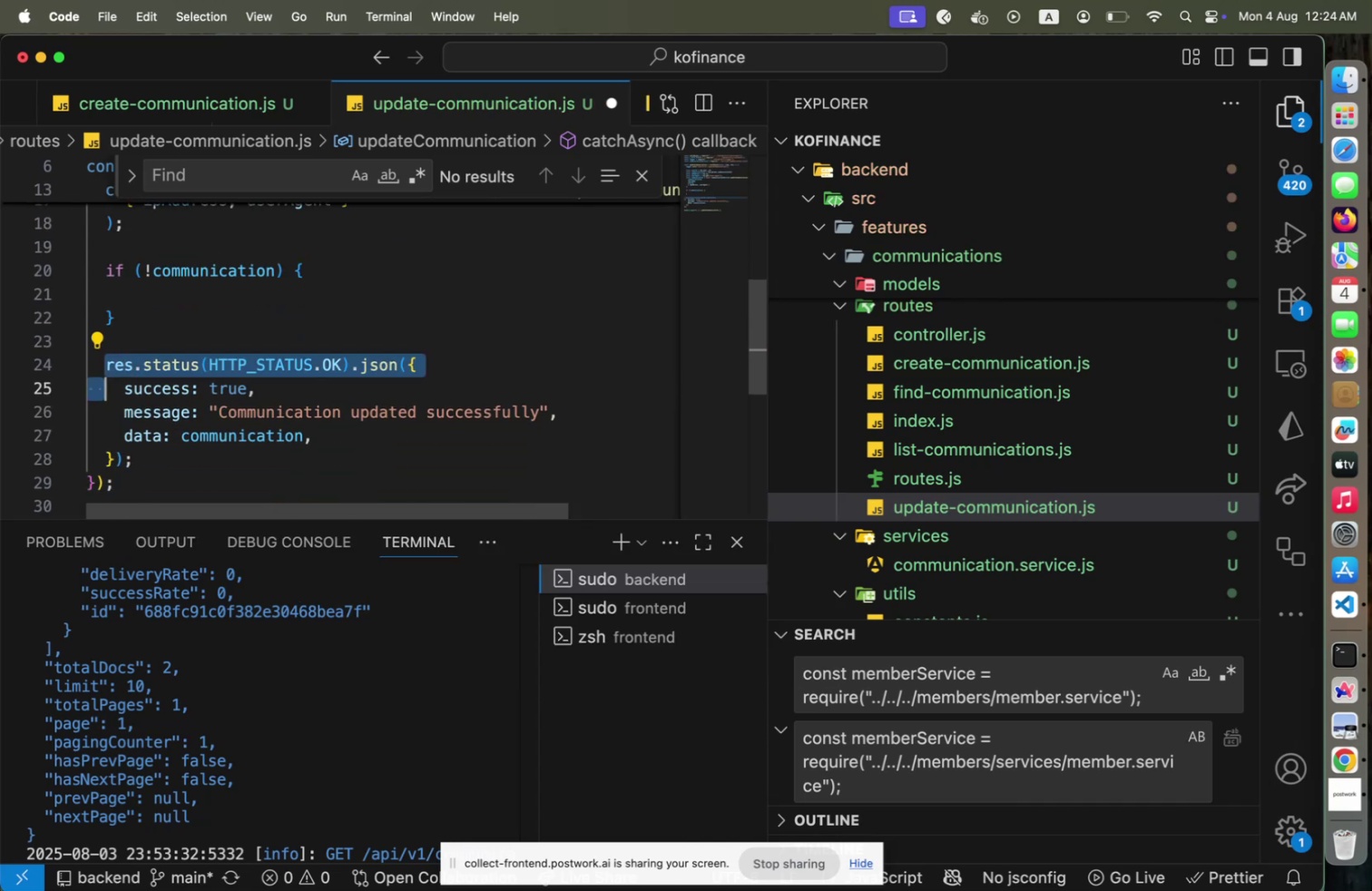 
key(Shift+ArrowDown)
 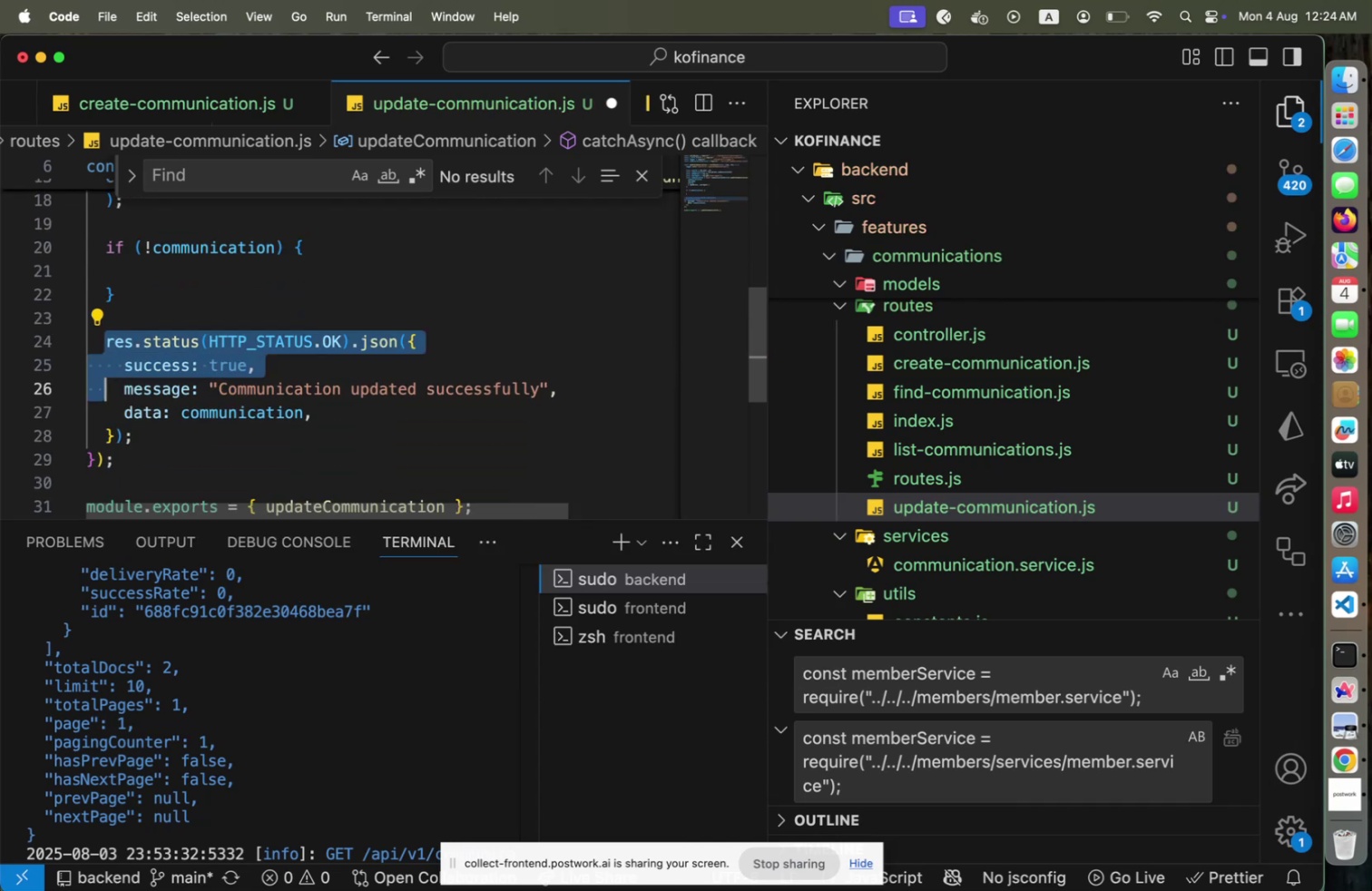 
key(Shift+ArrowDown)
 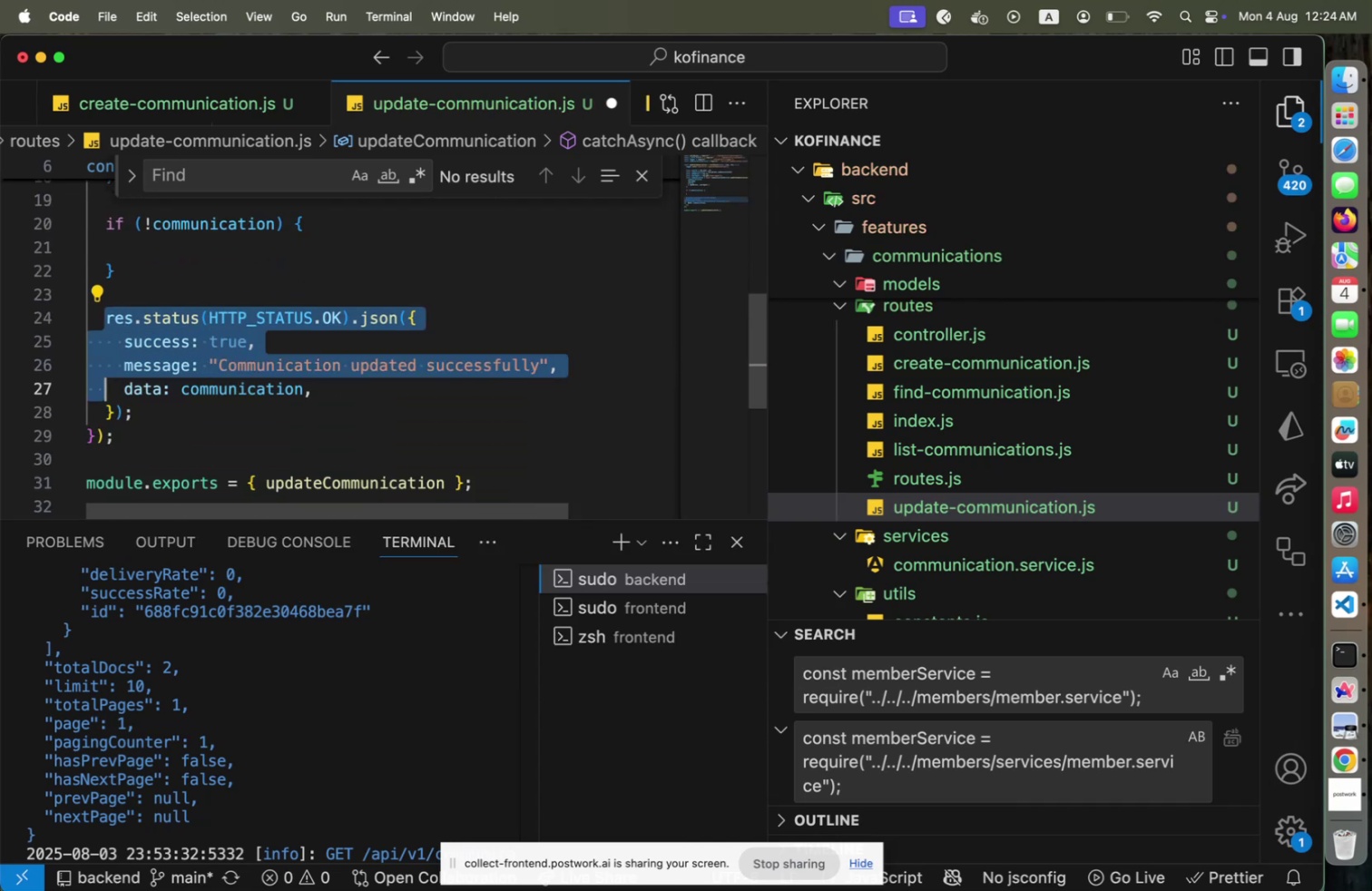 
key(Shift+End)
 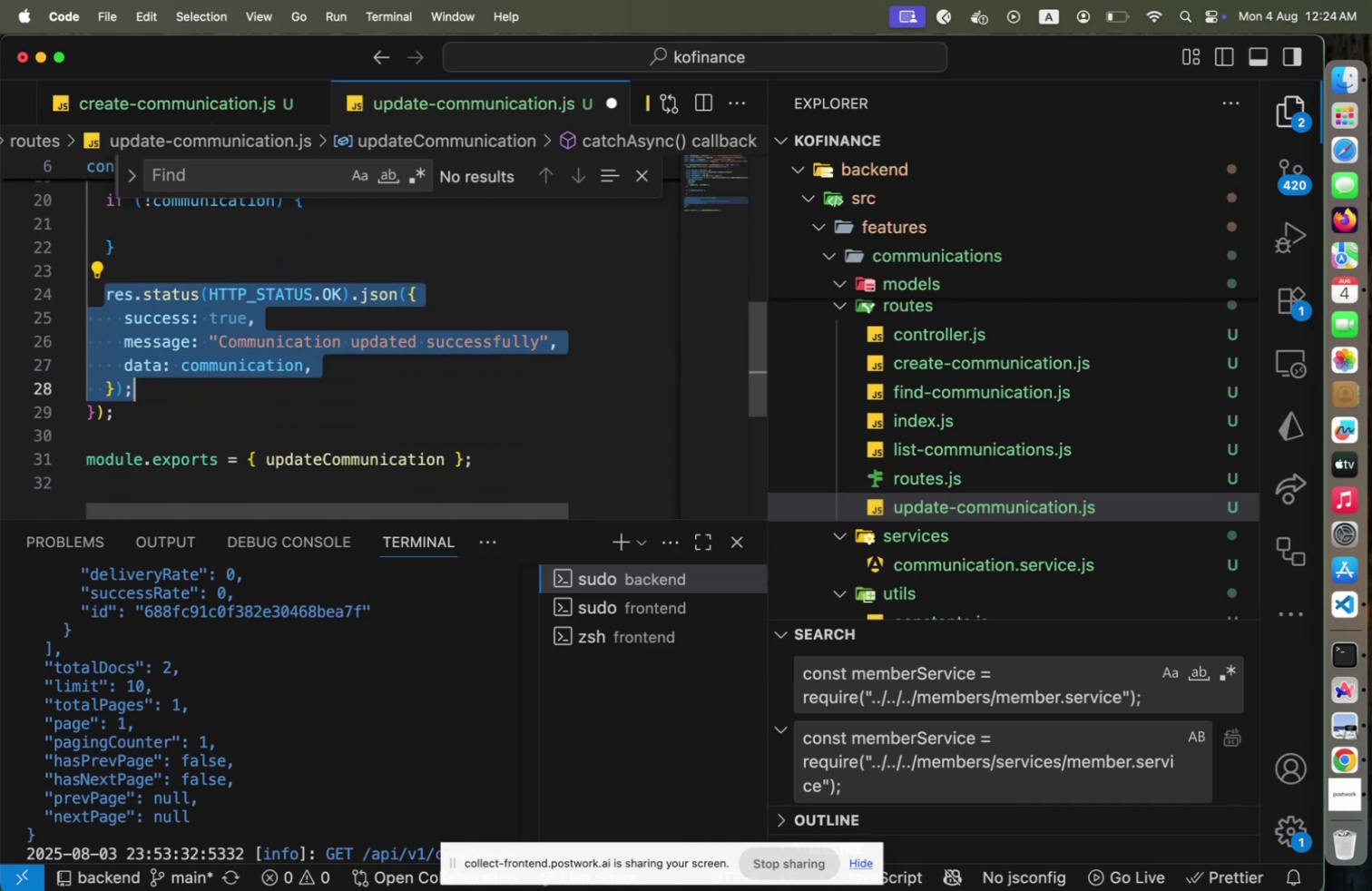 
key(Alt+Shift+OptionLeft)
 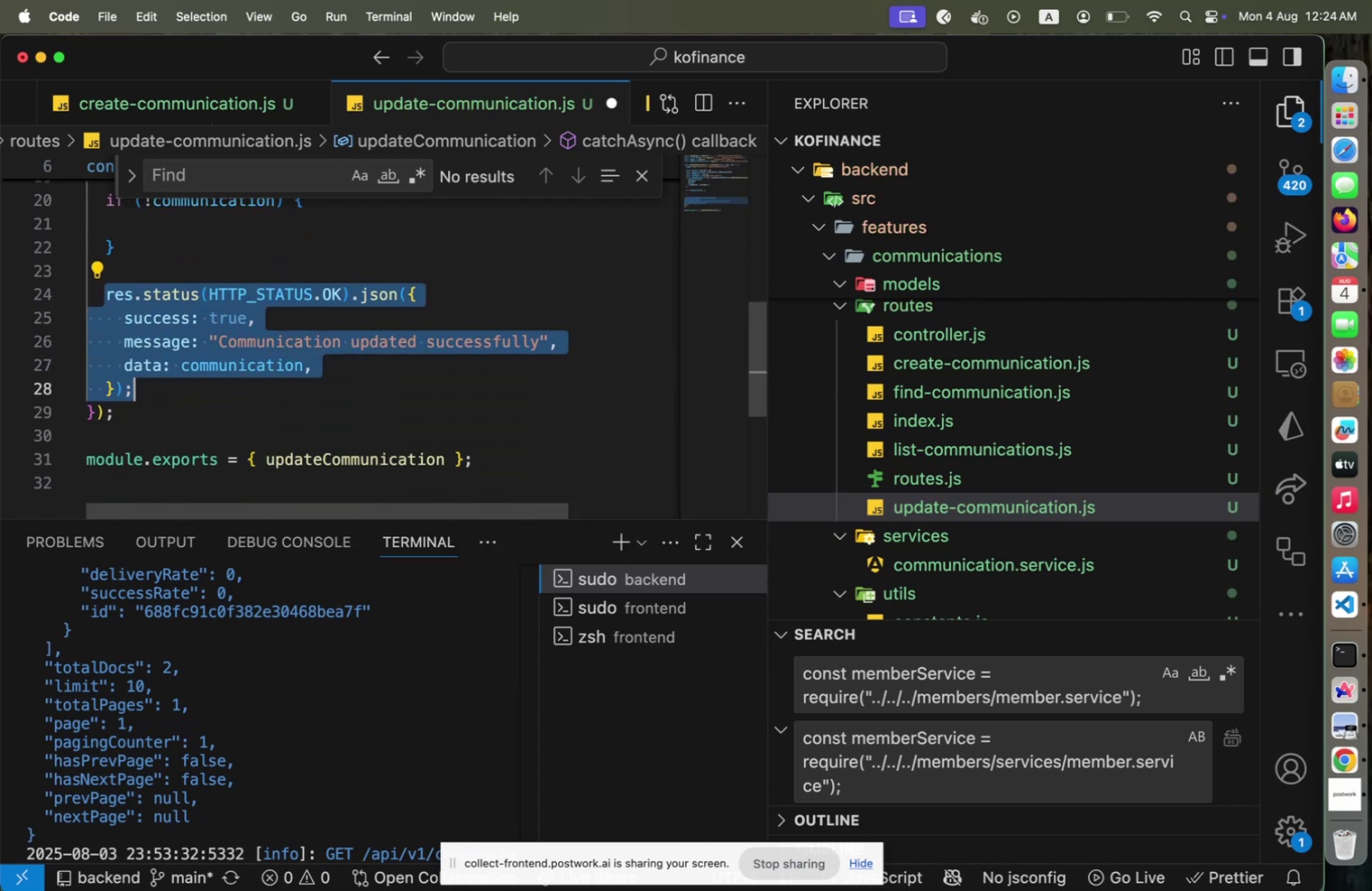 
key(Alt+Shift+ArrowUp)
 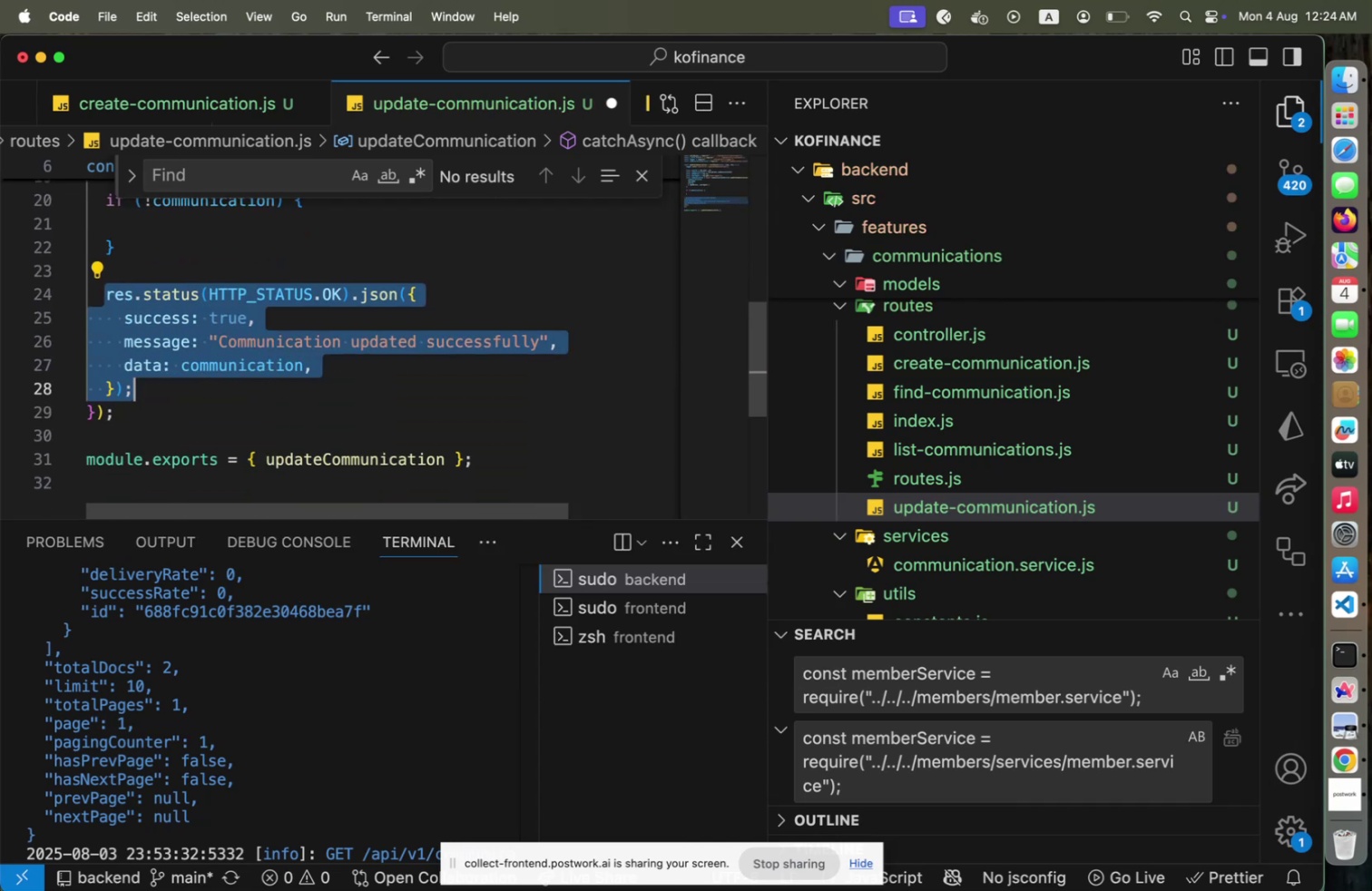 
key(Alt+ArrowUp)
 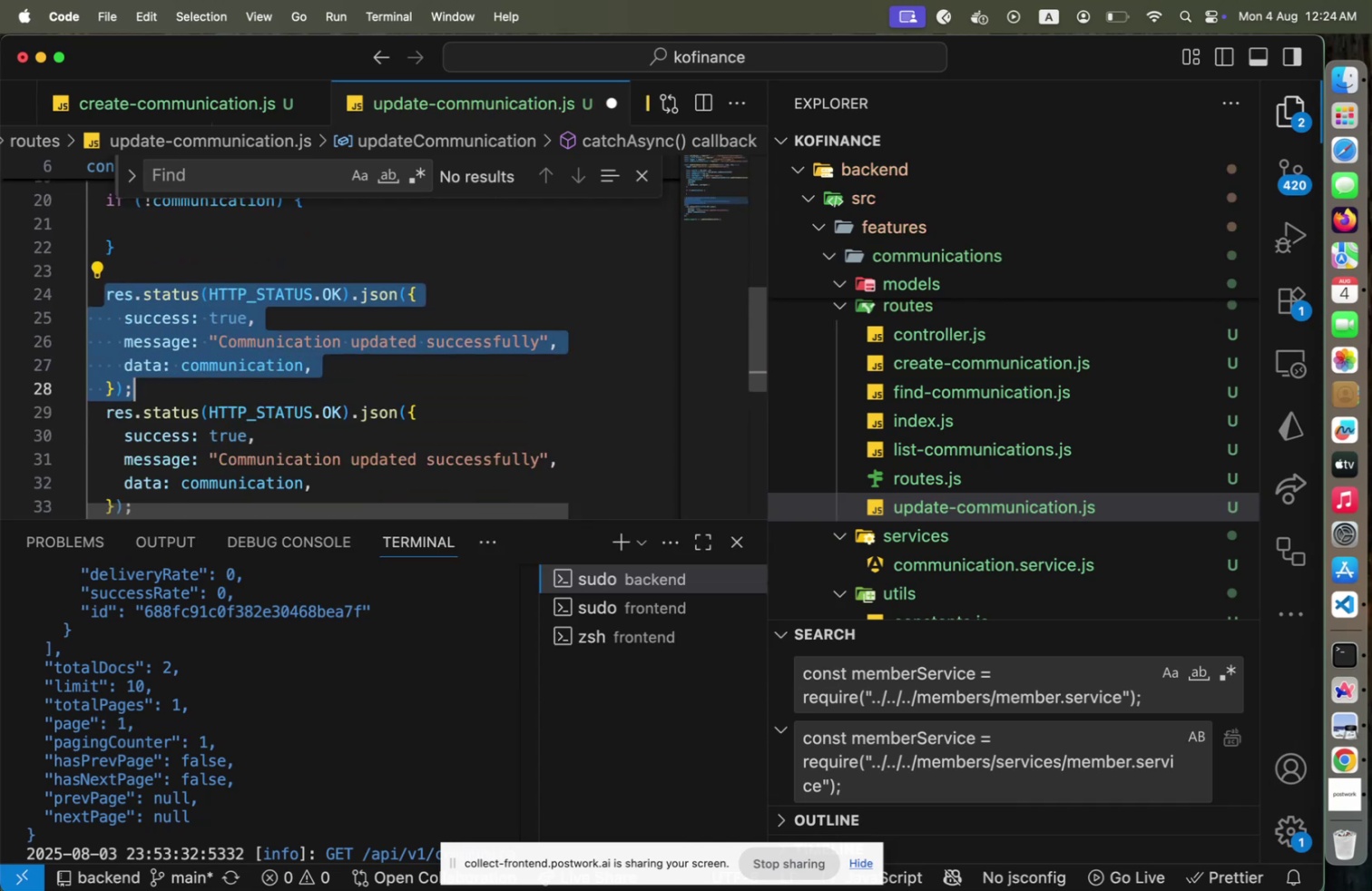 
key(Alt+ArrowUp)
 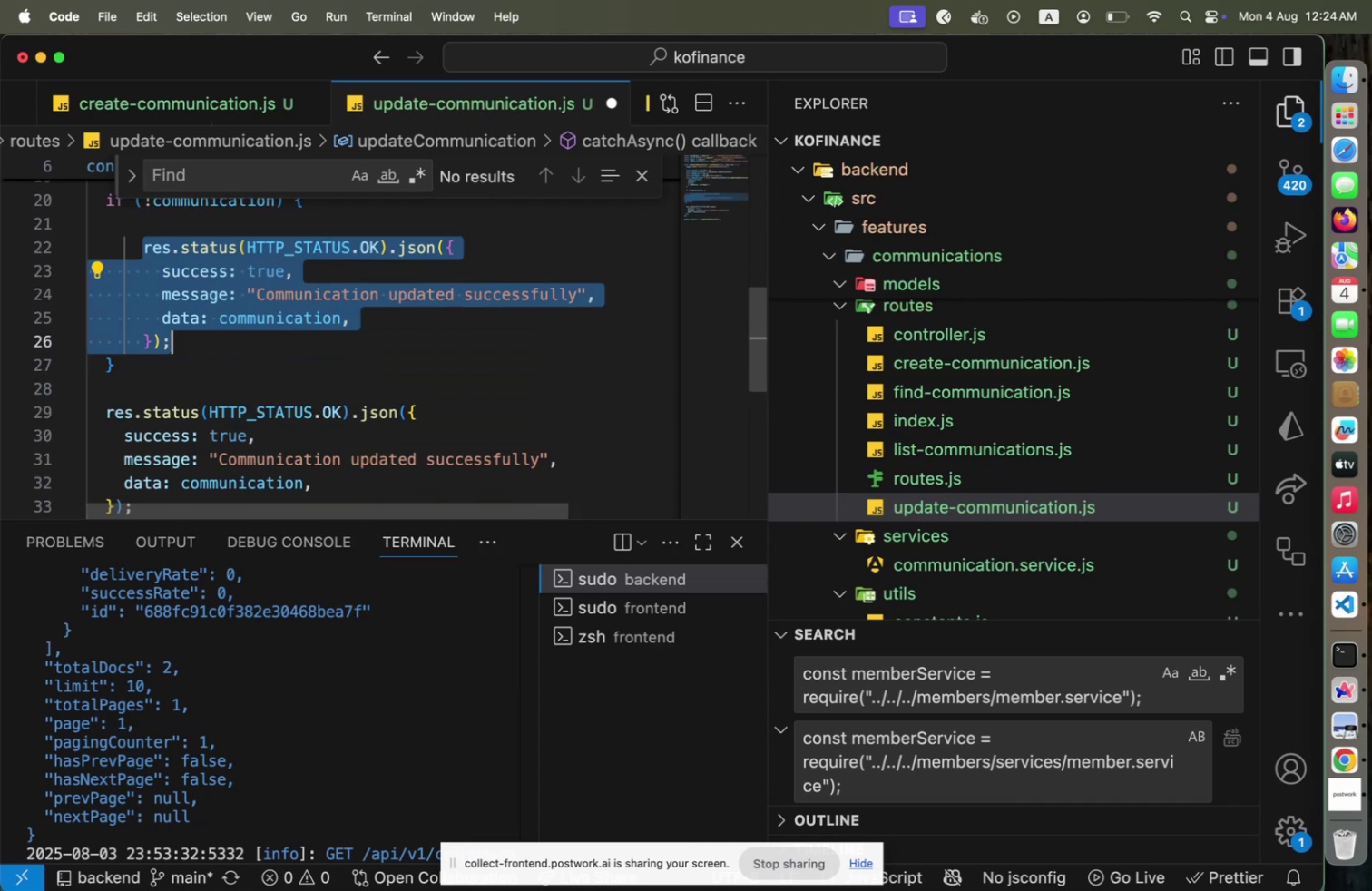 
key(ArrowUp)
 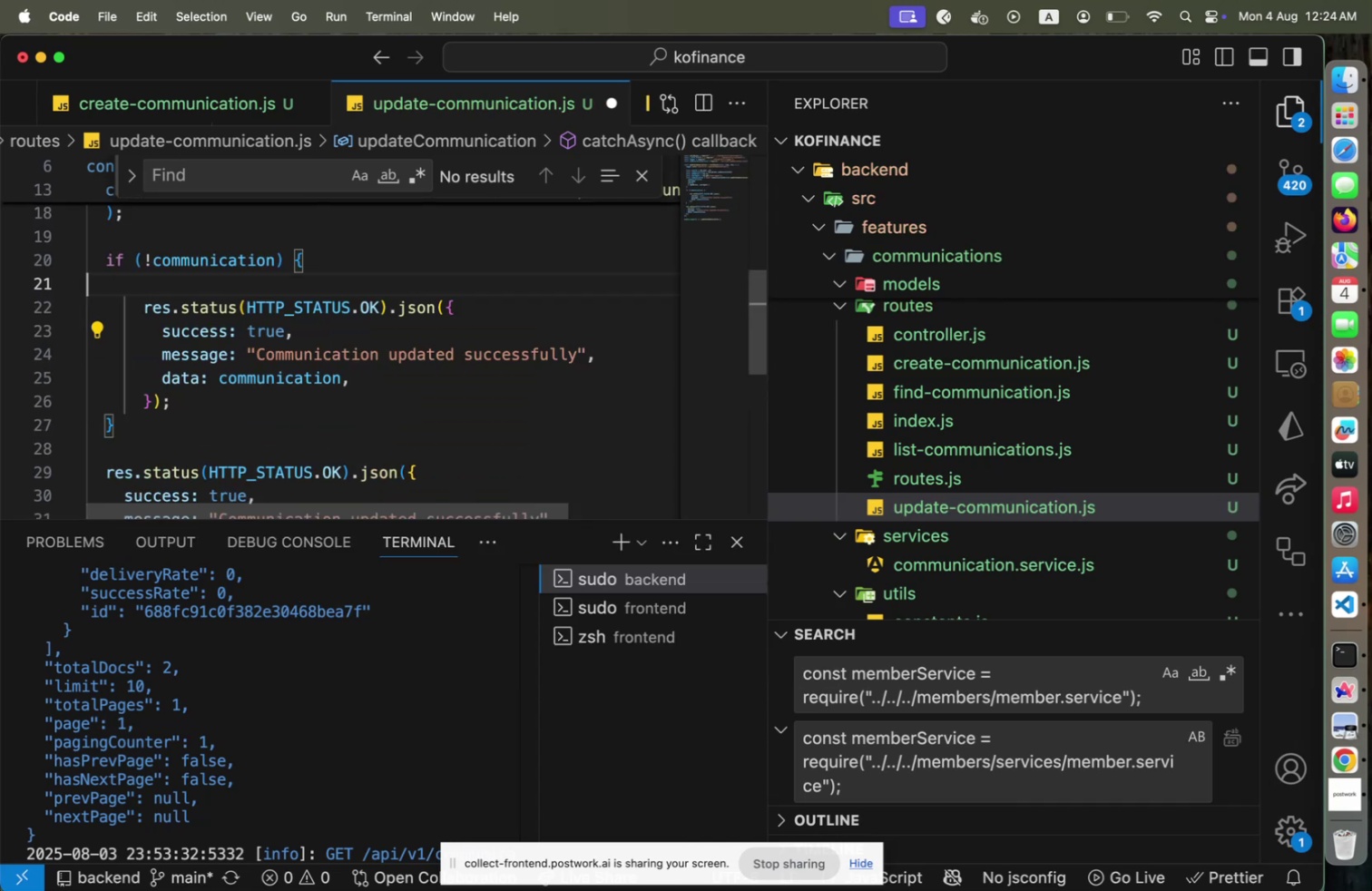 
key(Backspace)
 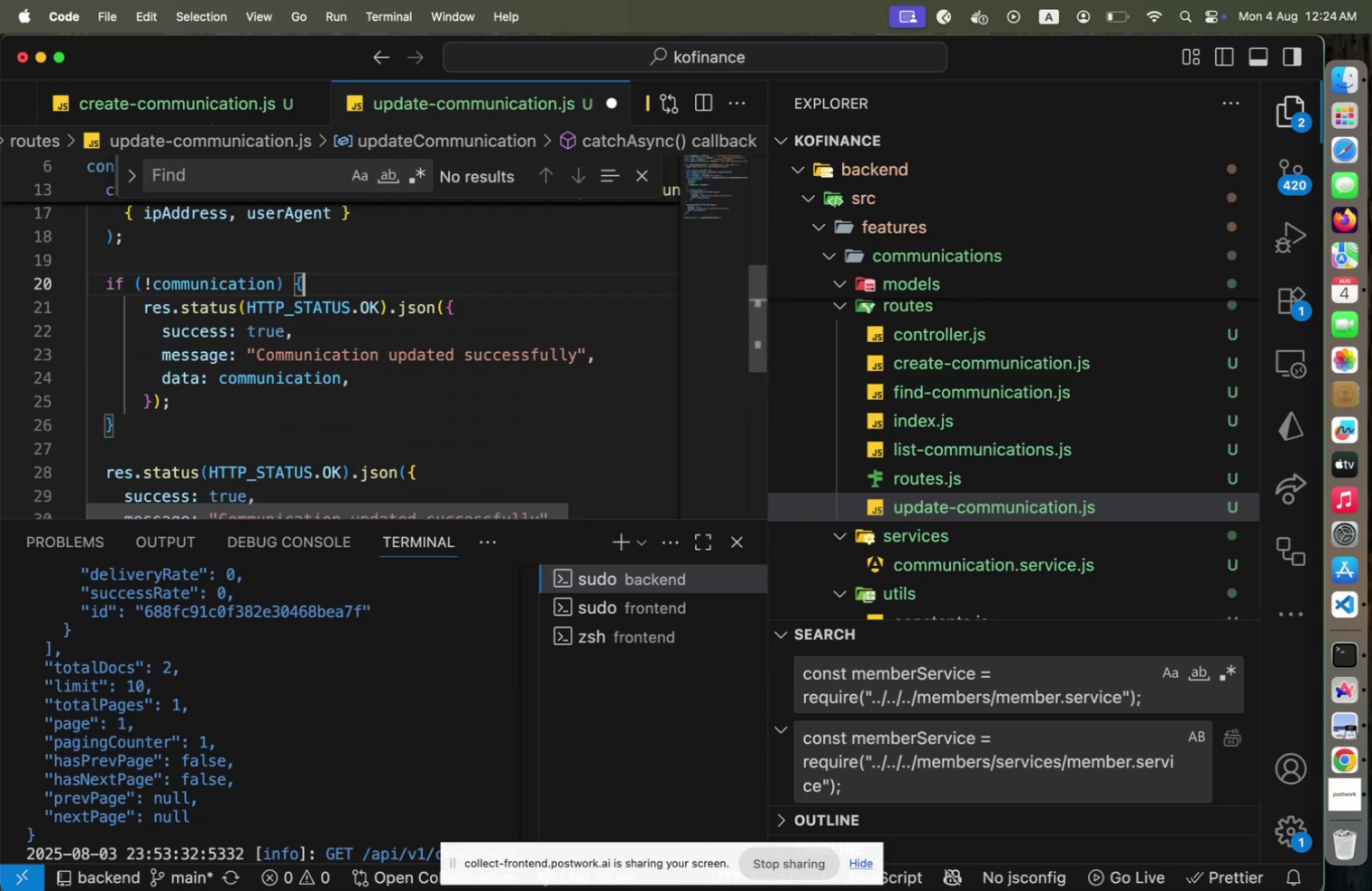 
key(ArrowDown)
 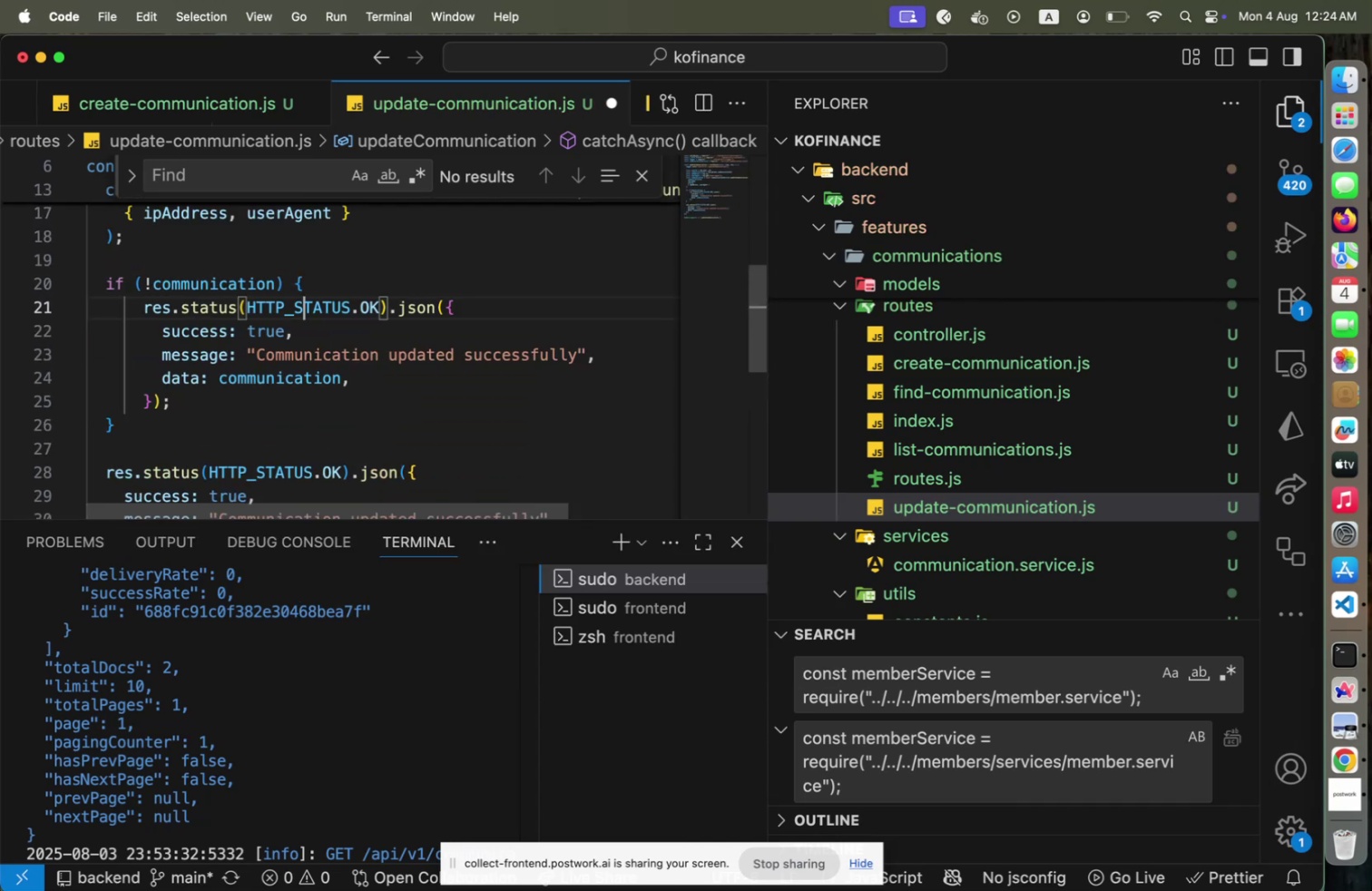 
type([Home]return )
 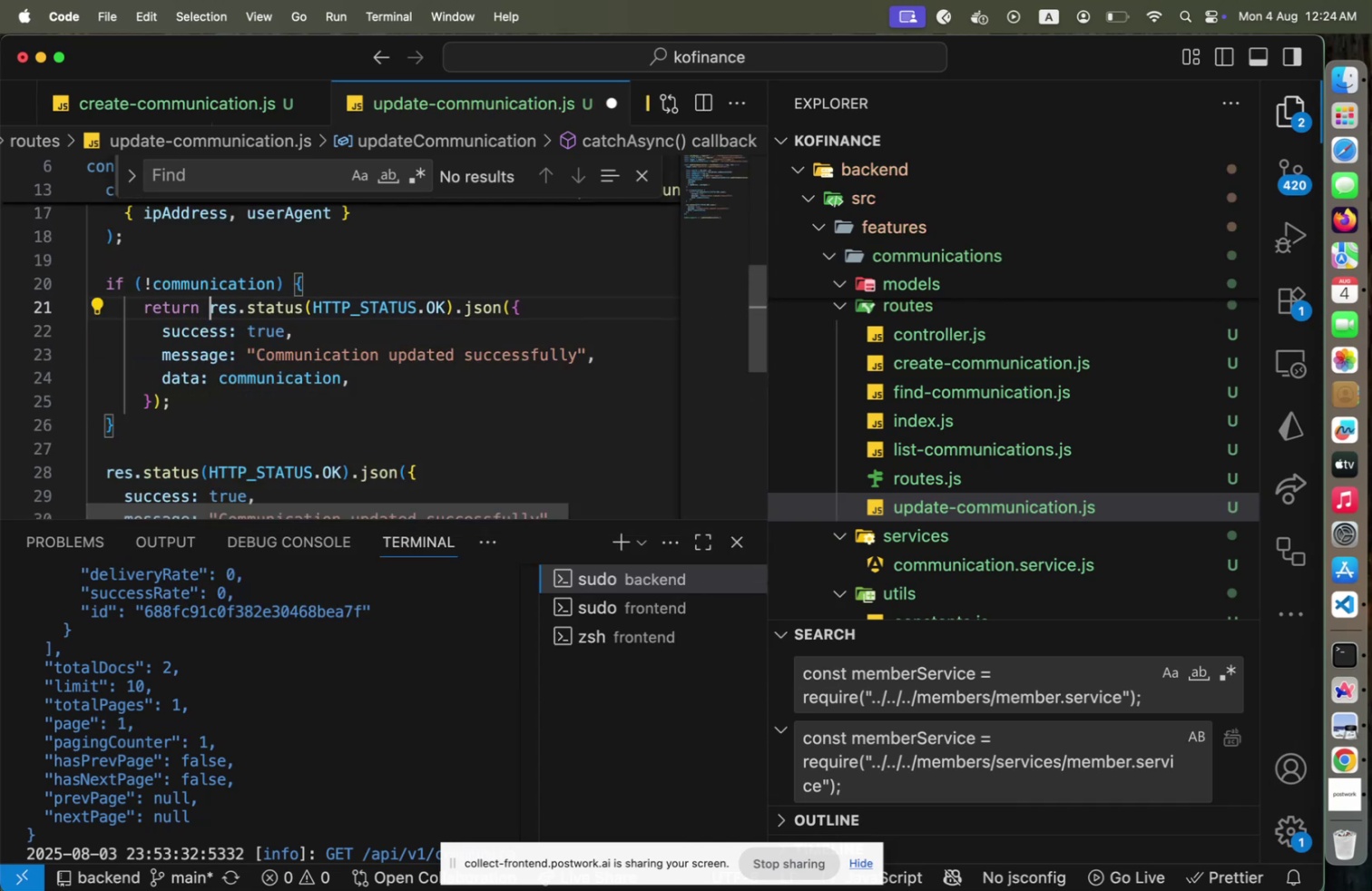 
hold_key(key=ArrowRight, duration=1.5)
 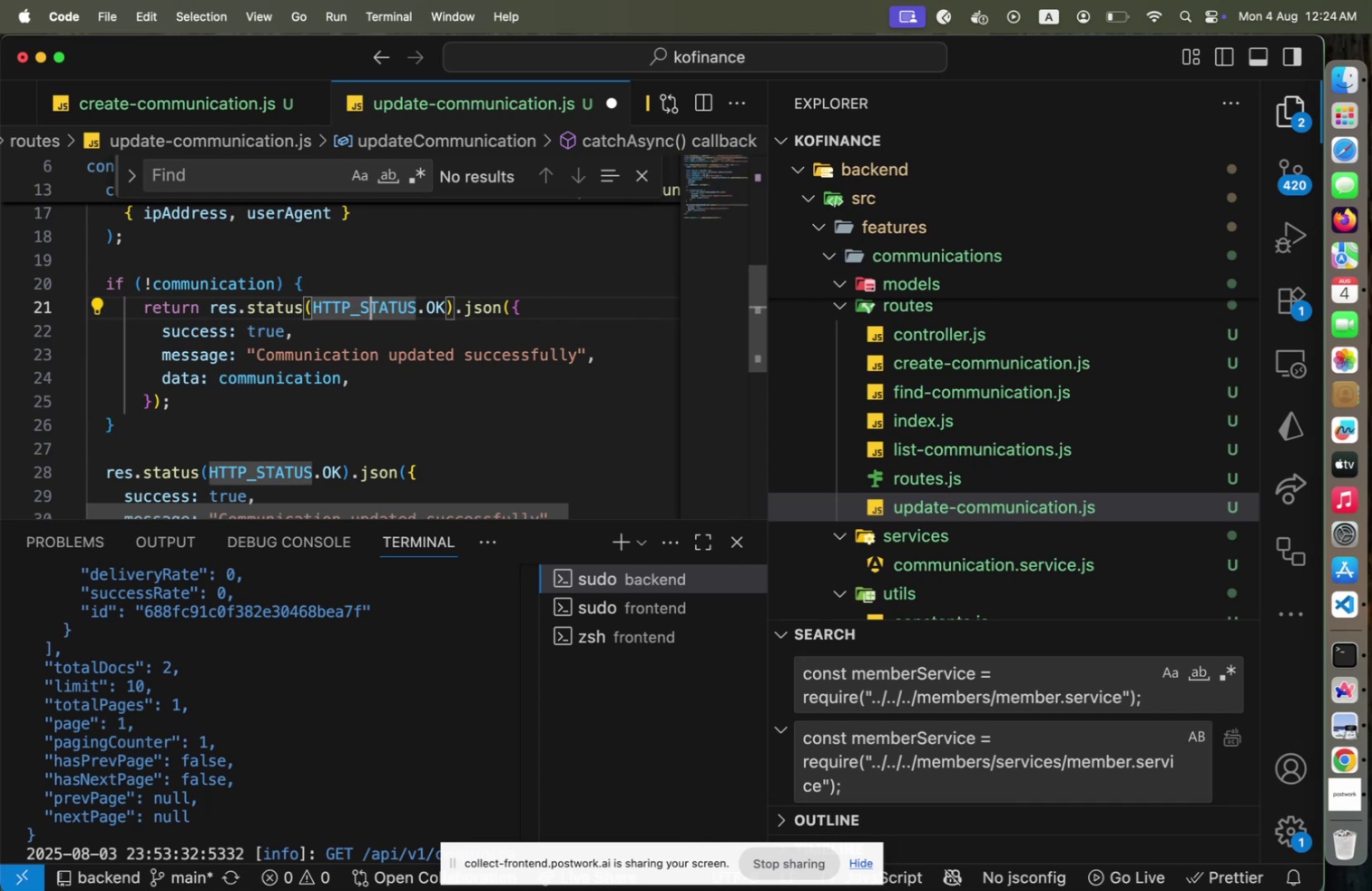 
hold_key(key=ArrowRight, duration=0.72)
 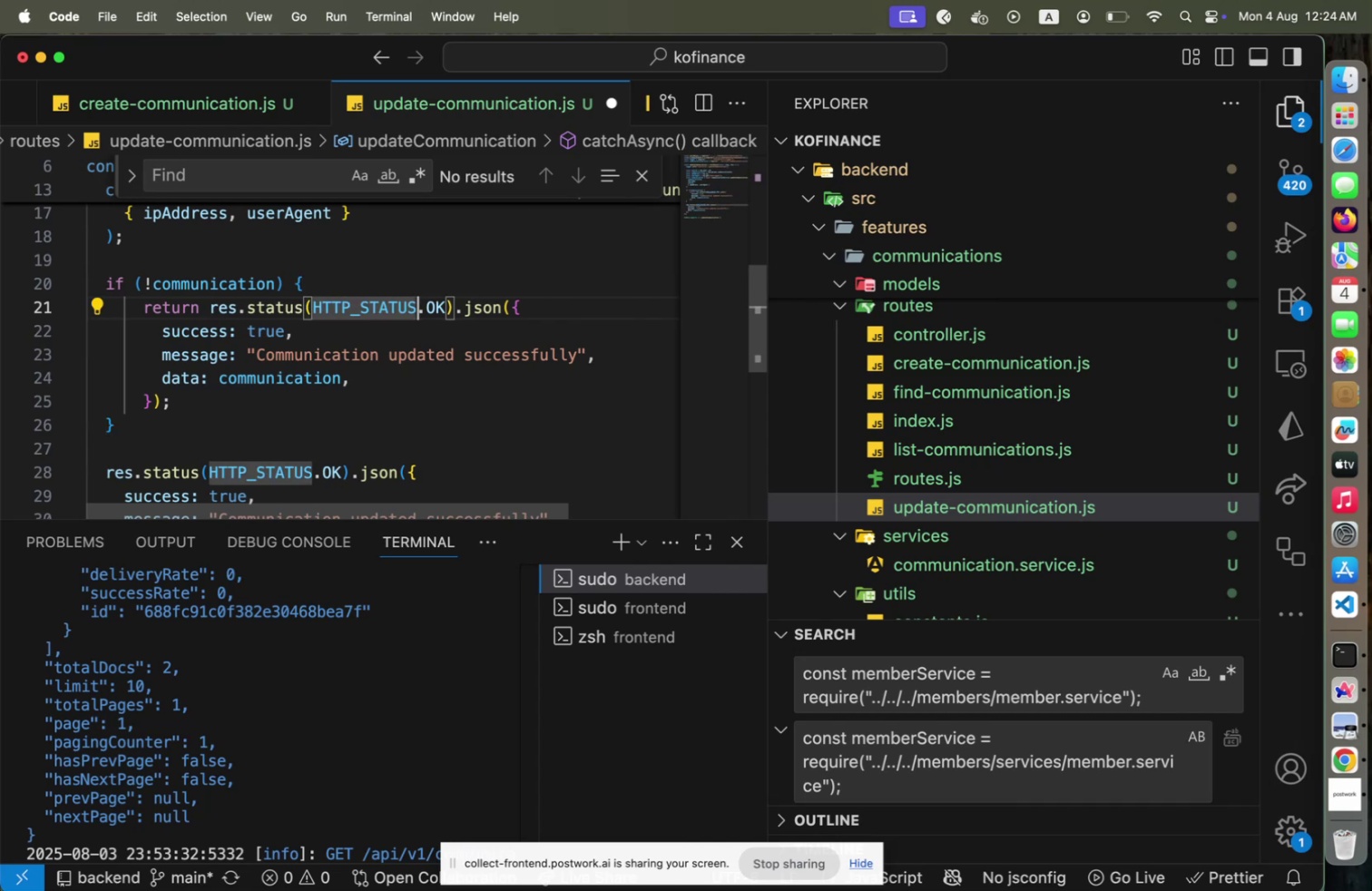 
key(ArrowRight)
 